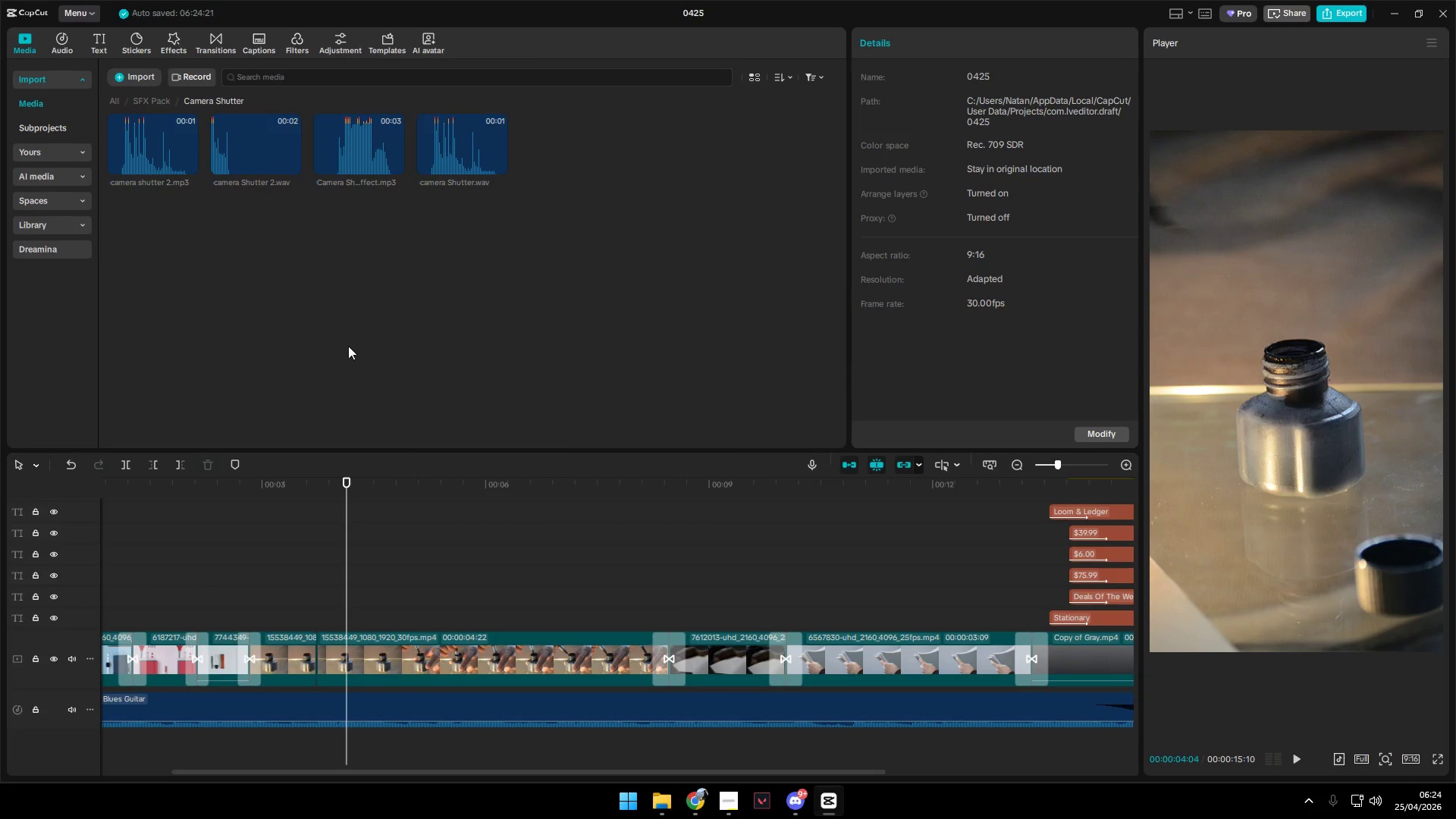 
left_click([262, 133])
 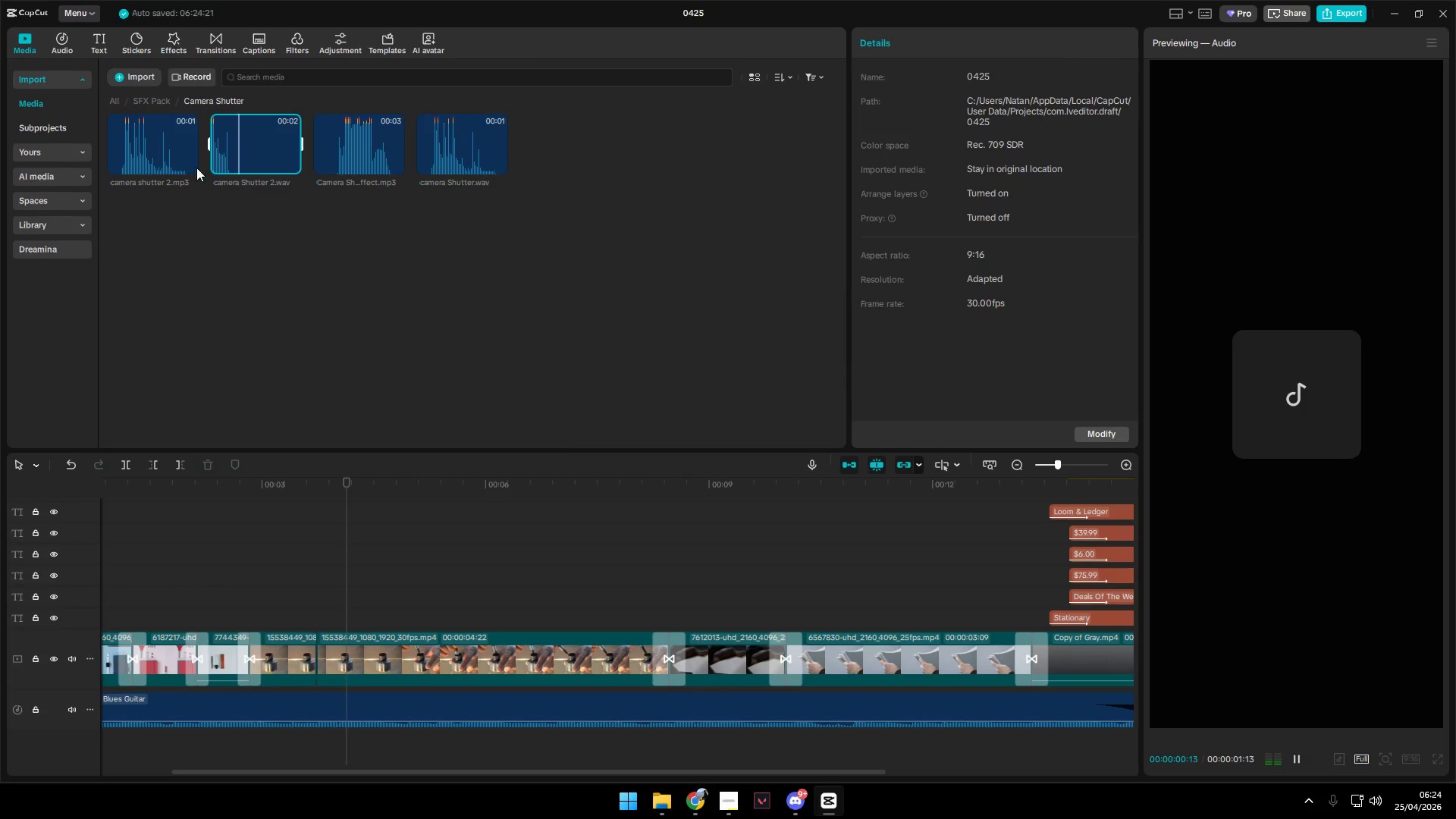 
left_click([135, 142])
 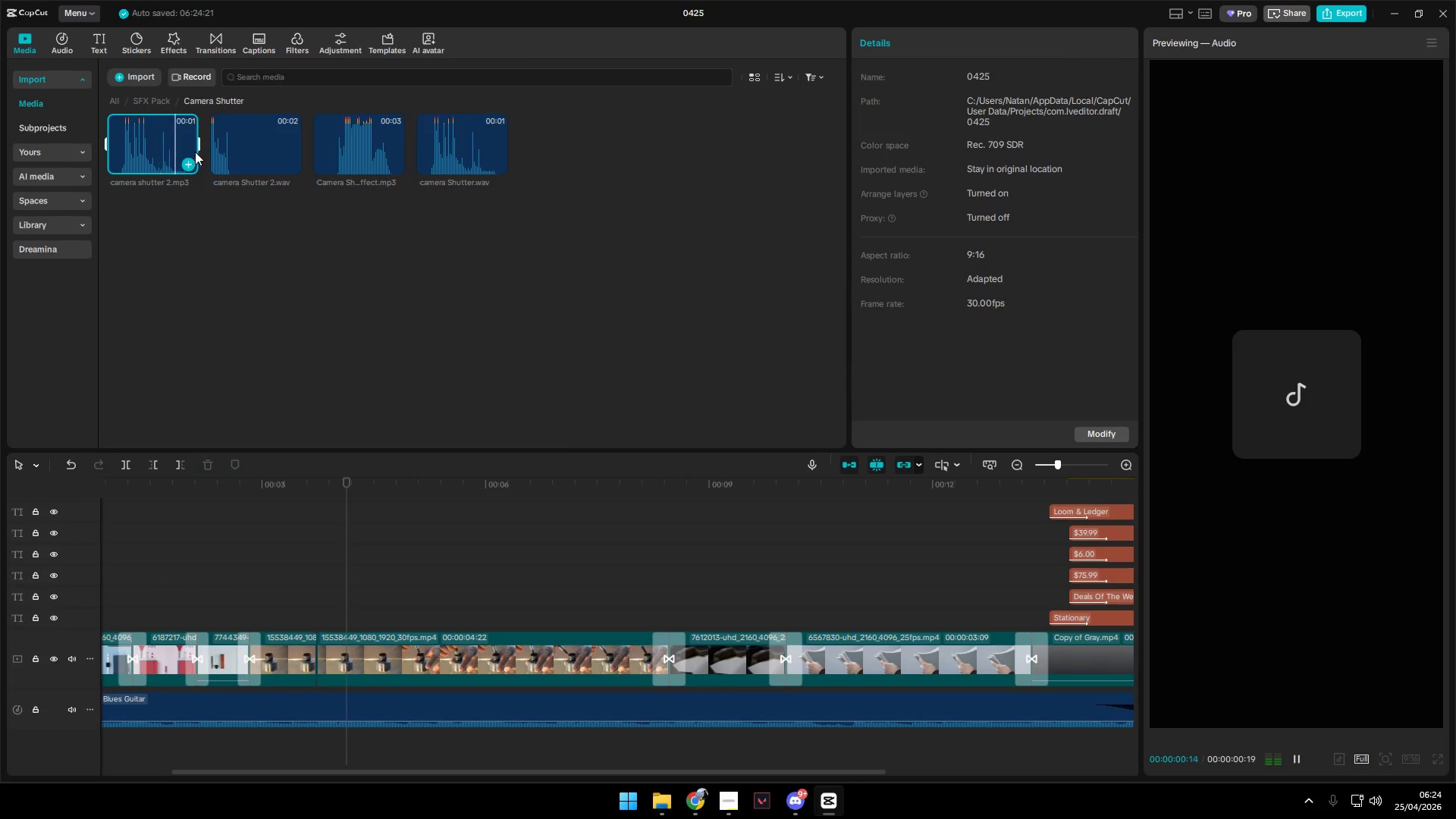 
left_click([348, 153])
 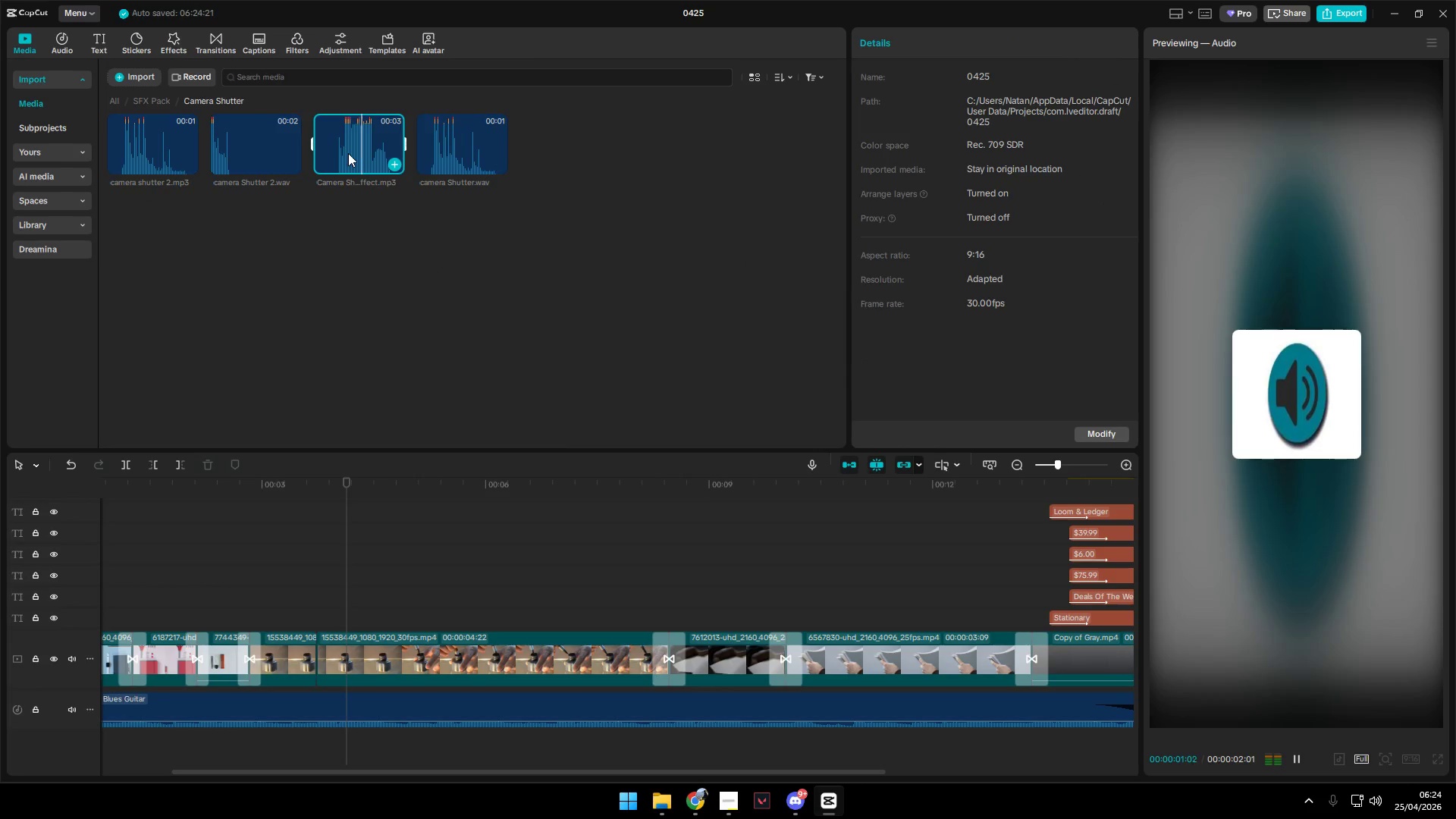 
left_click([453, 148])
 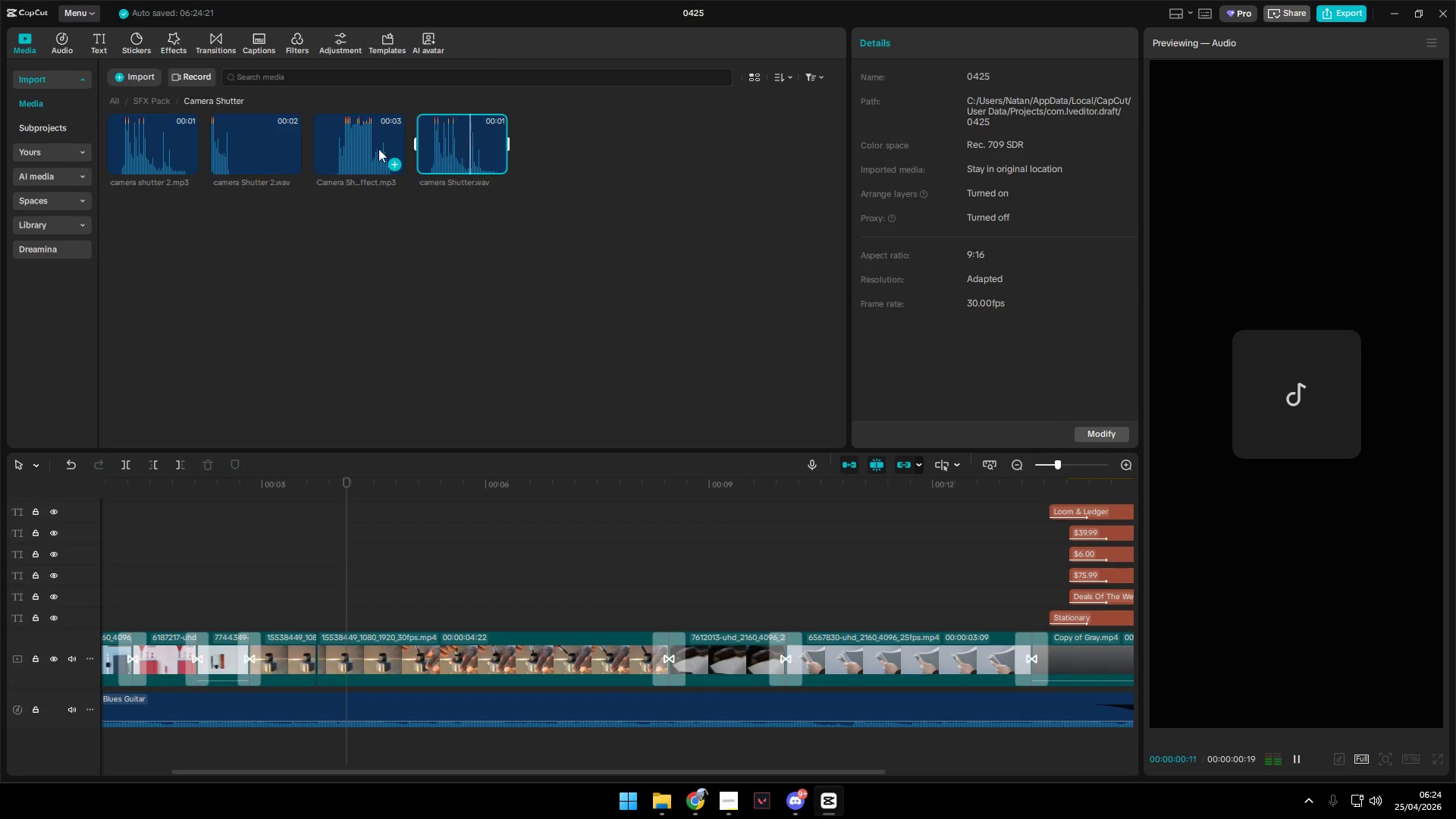 
left_click([282, 141])
 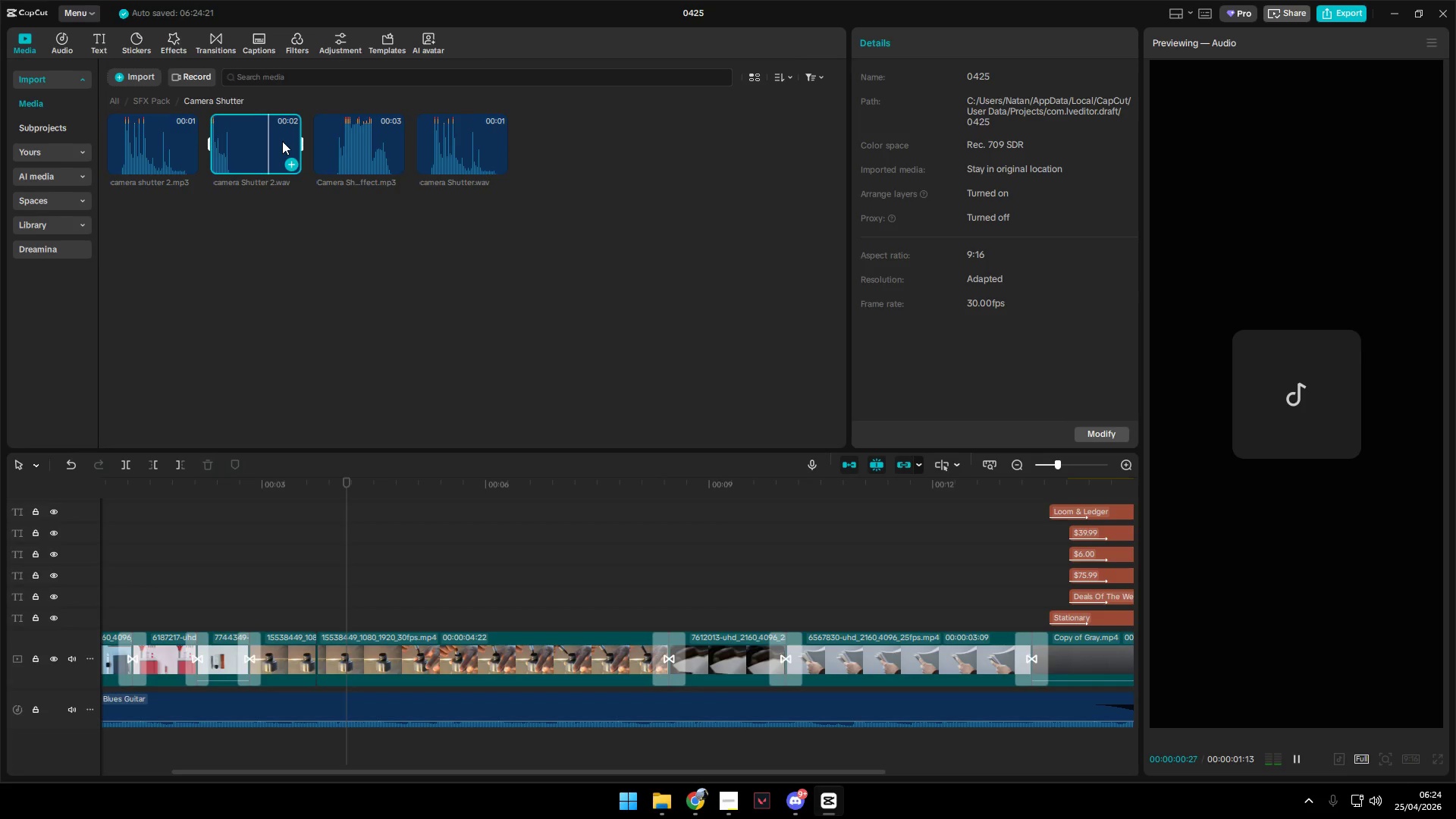 
hold_key(key=ControlLeft, duration=0.91)
scroll: coordinate [365, 578], scroll_direction: up, amount: 10.0
 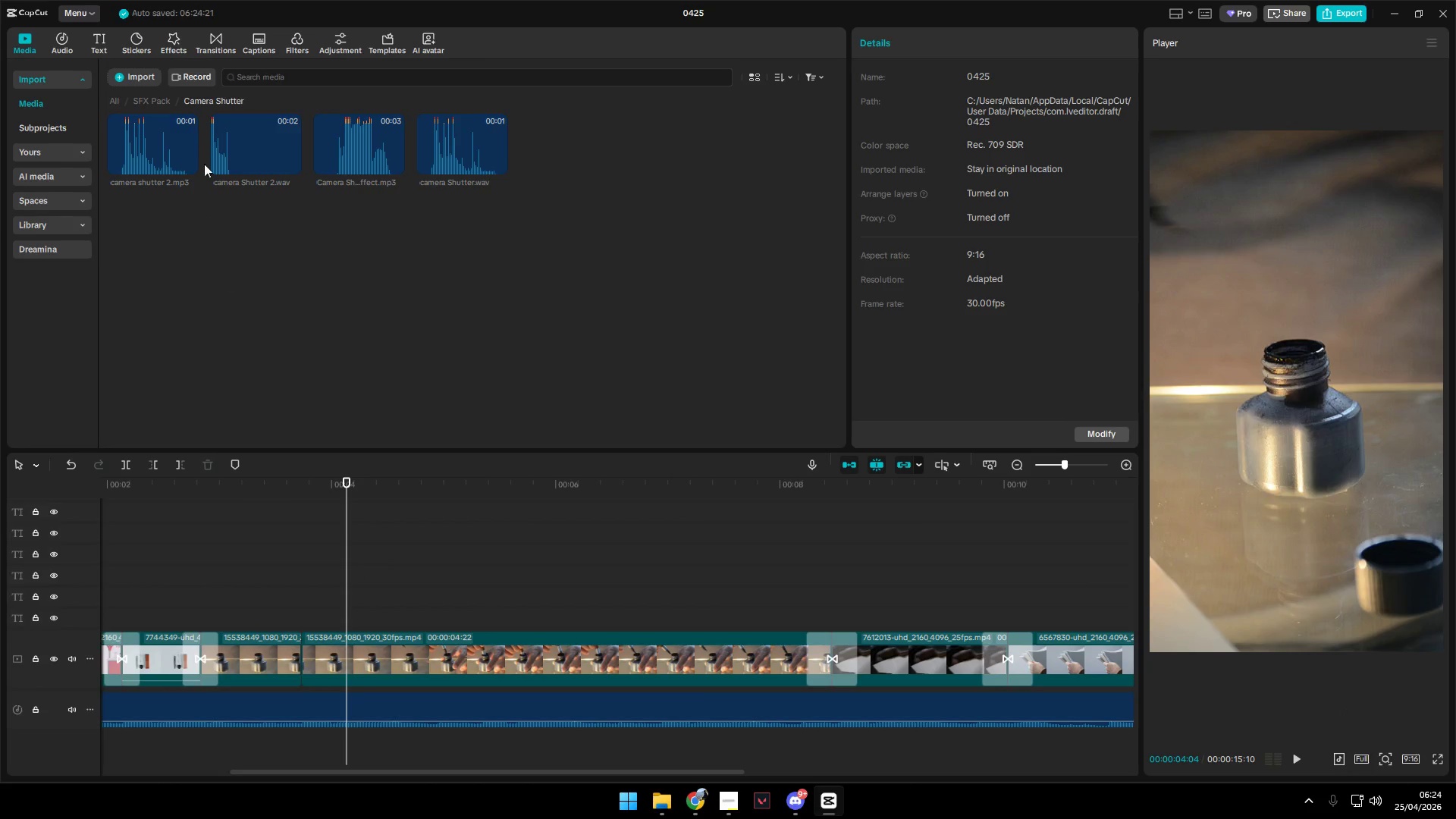 
left_click_drag(start_coordinate=[245, 156], to_coordinate=[329, 744])
 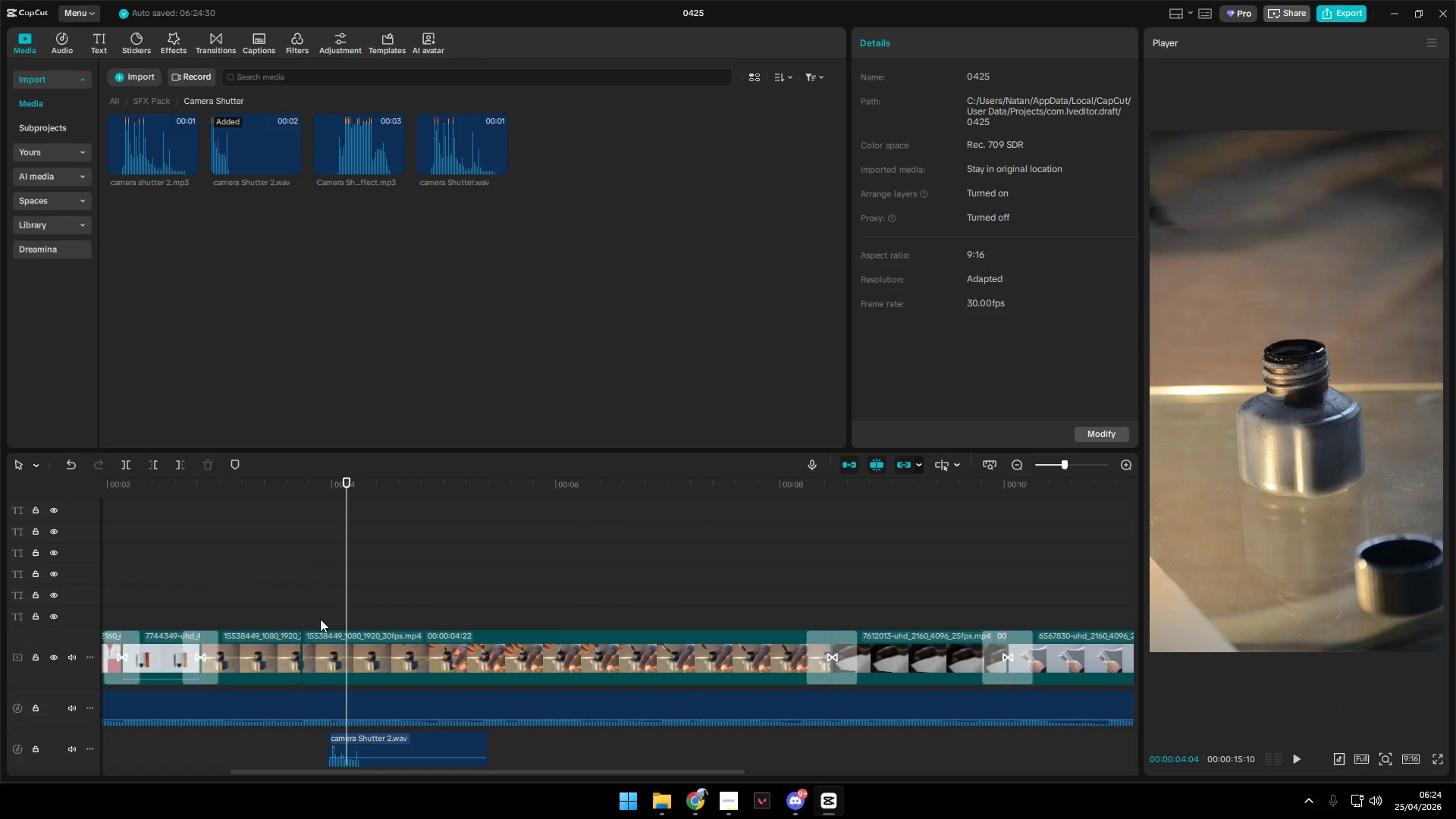 
key(Space)
 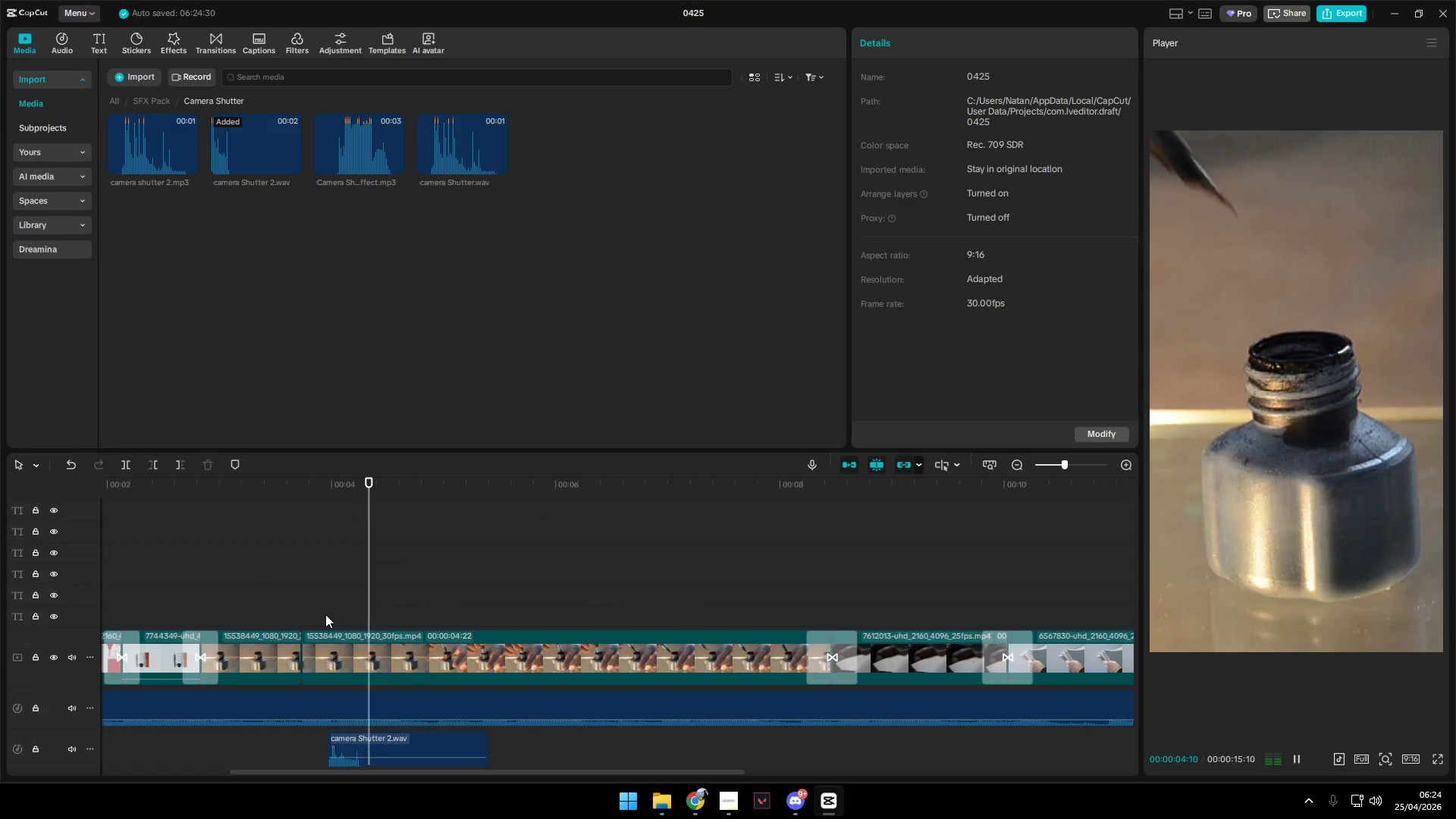 
key(Space)
 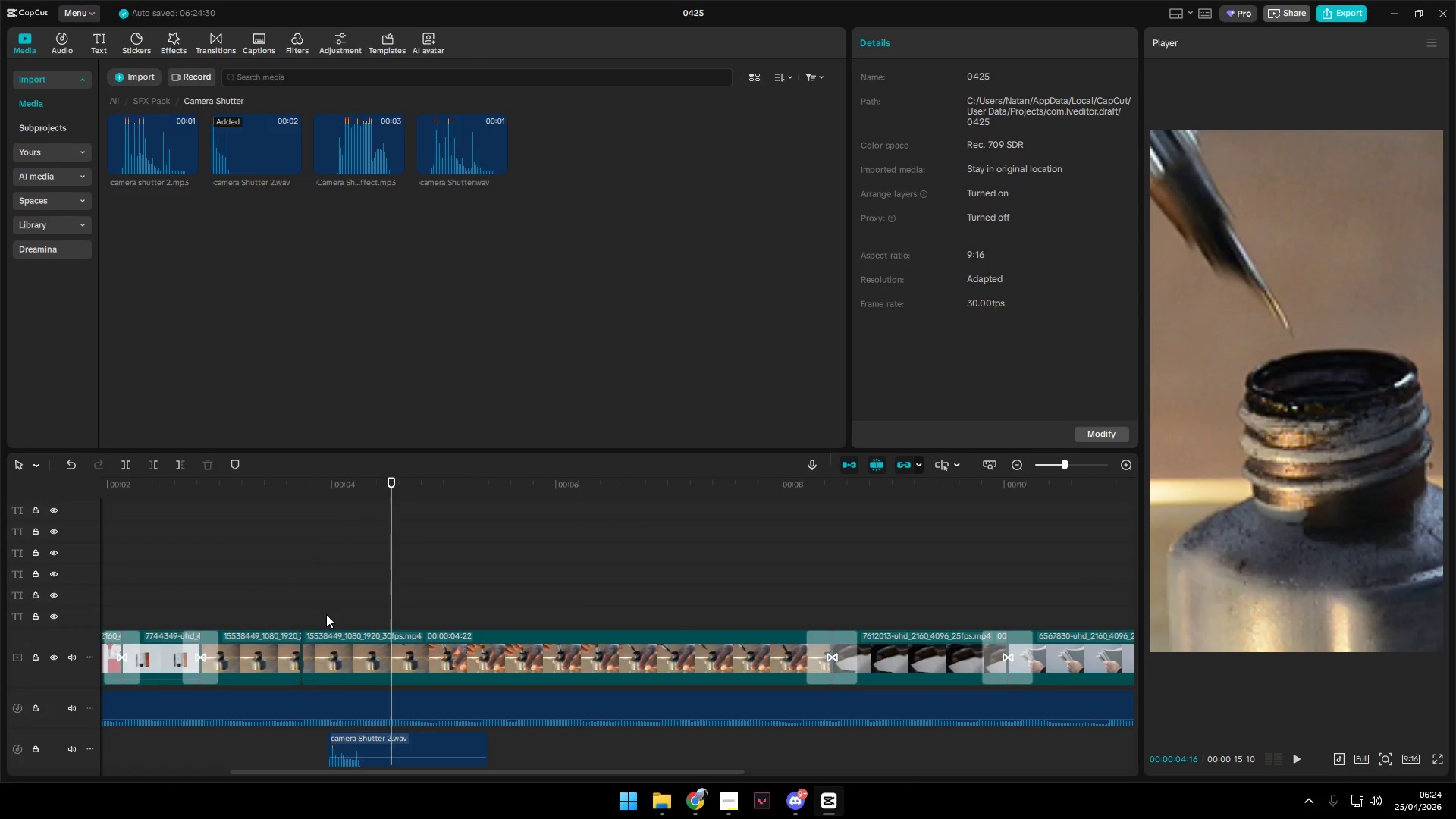 
hold_key(key=ControlLeft, duration=0.52)
scroll: coordinate [374, 678], scroll_direction: up, amount: 5.0
 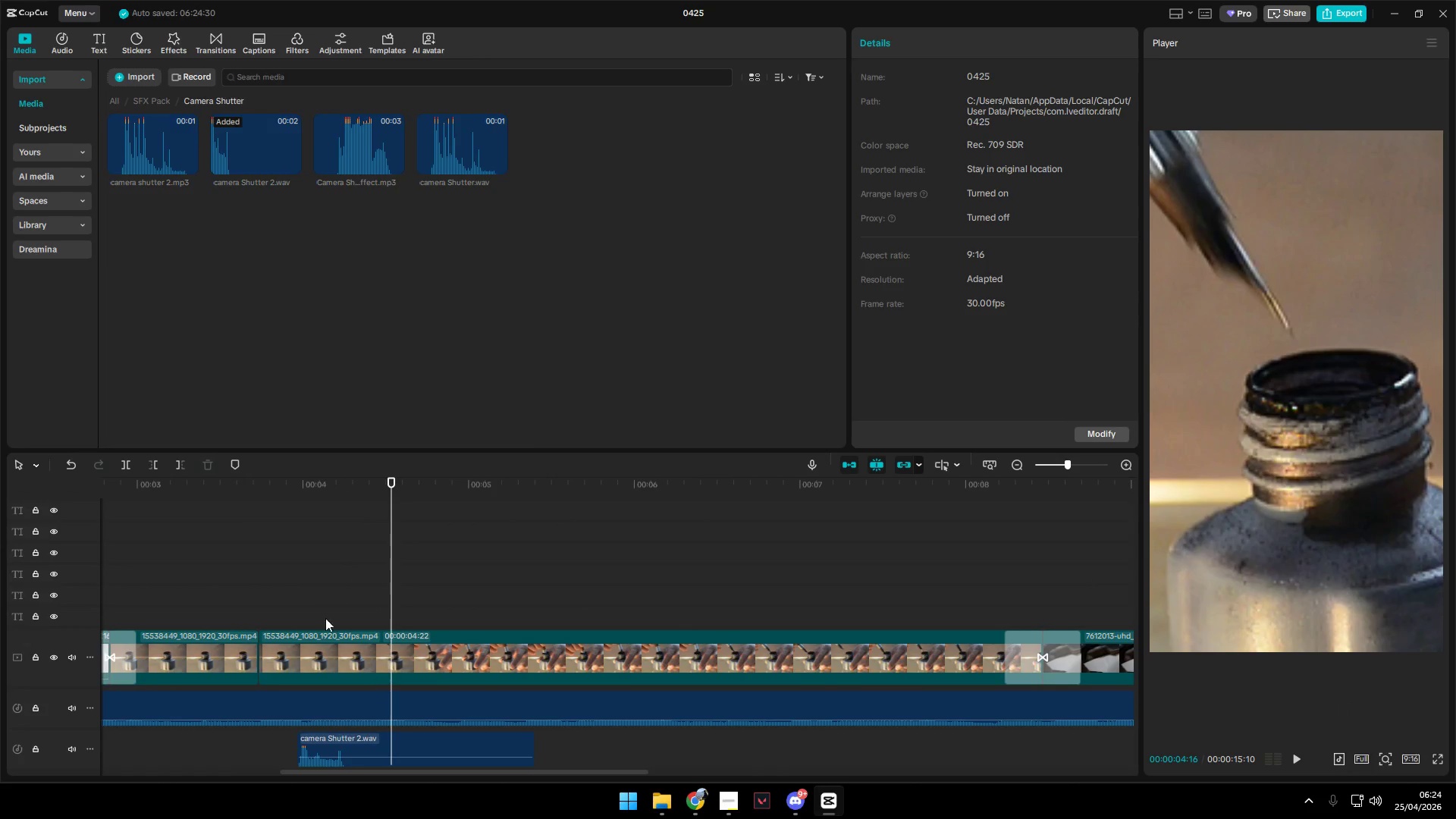 
left_click([291, 580])
 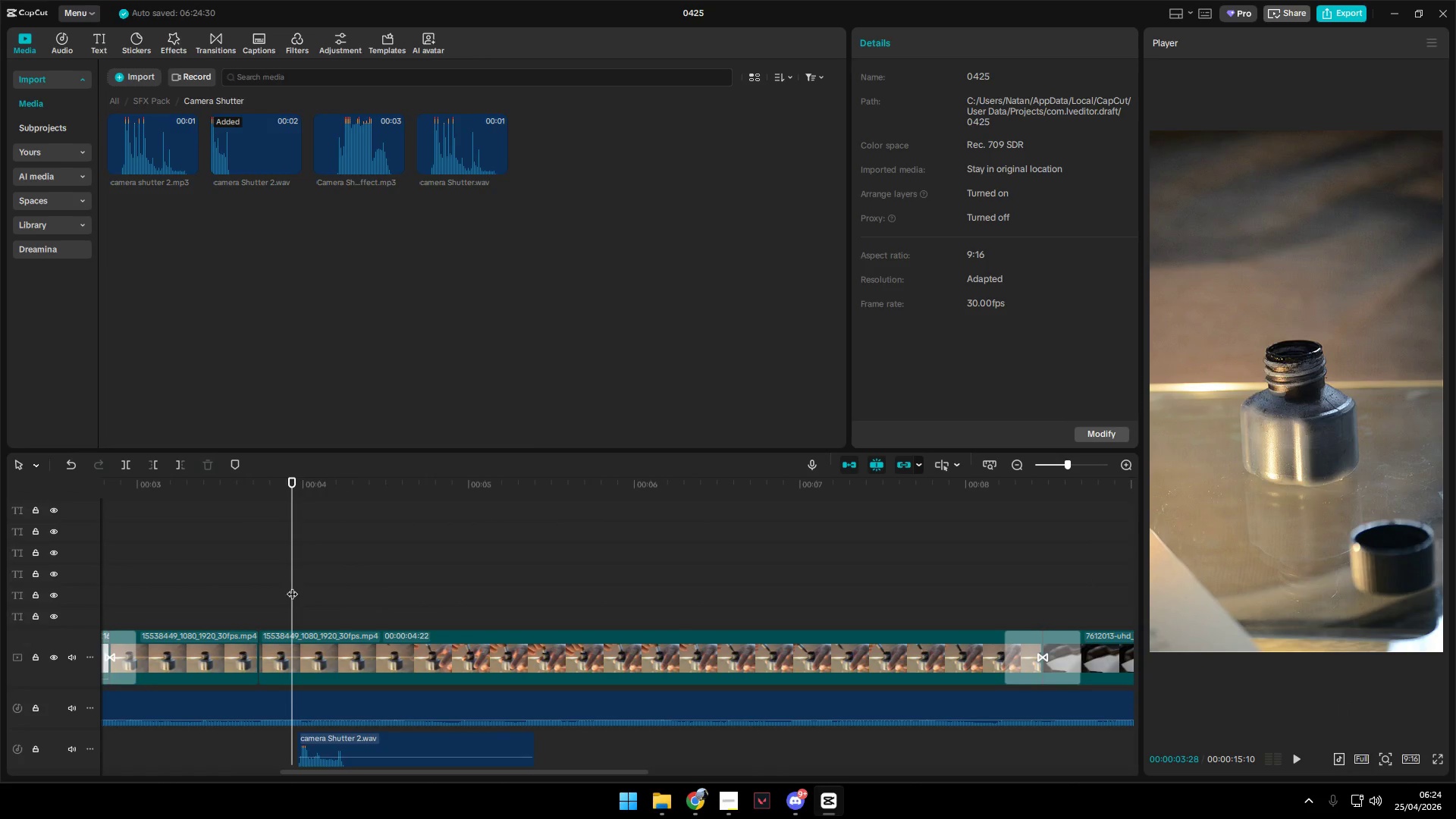 
hold_key(key=ControlLeft, duration=0.77)
scroll: coordinate [340, 658], scroll_direction: none, amount: 0.0
 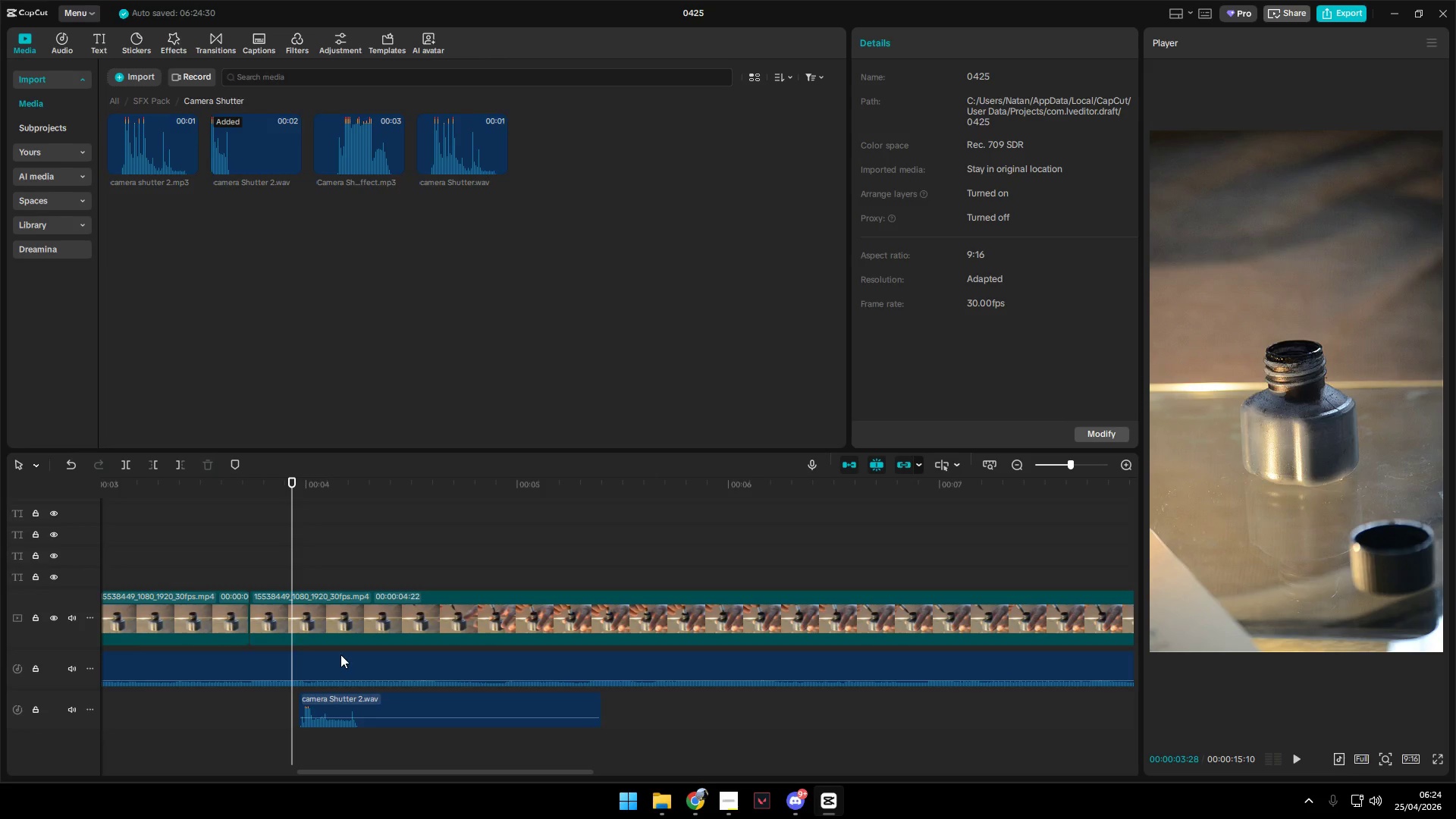 
key(Space)
 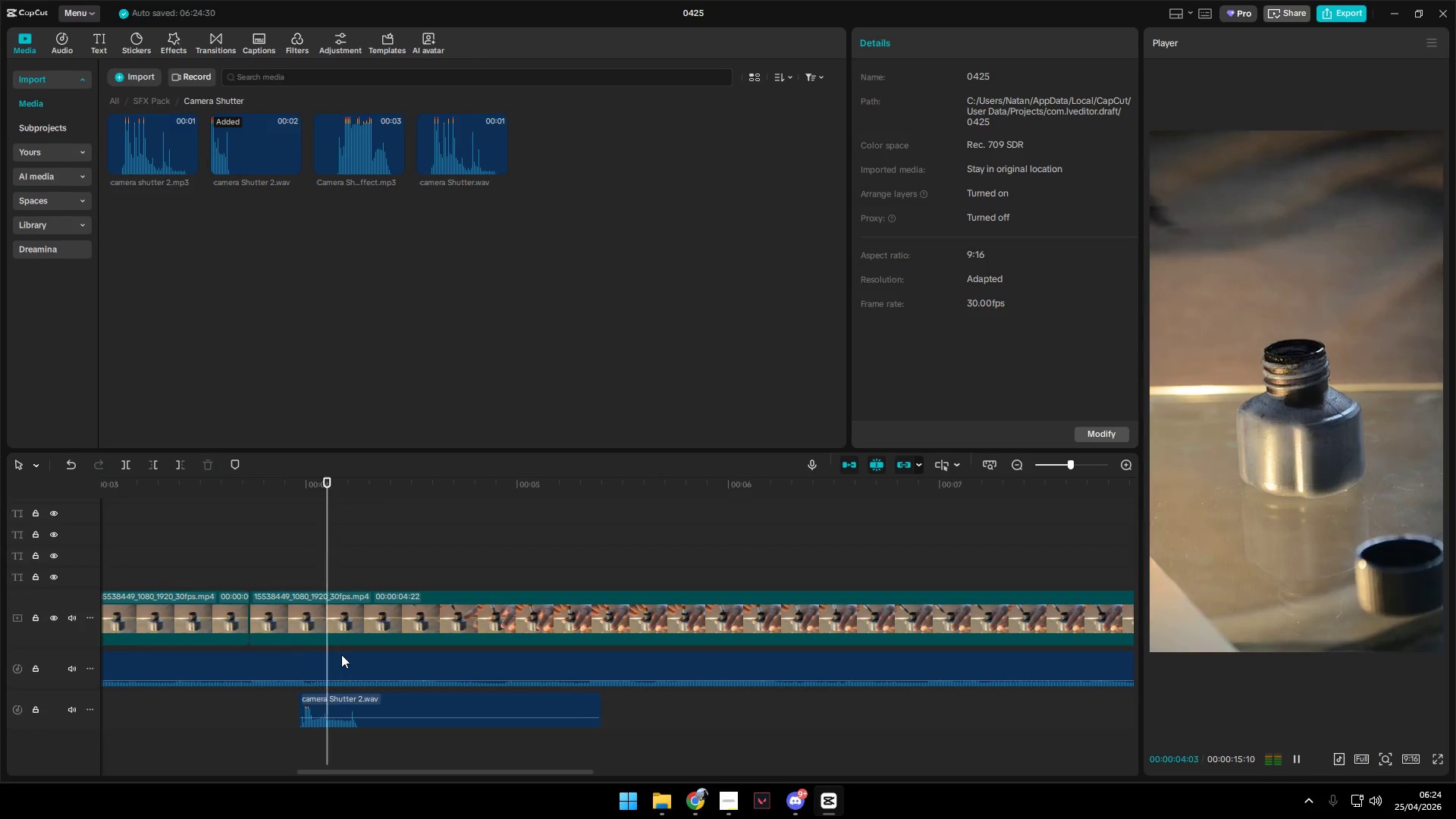 
key(Space)
 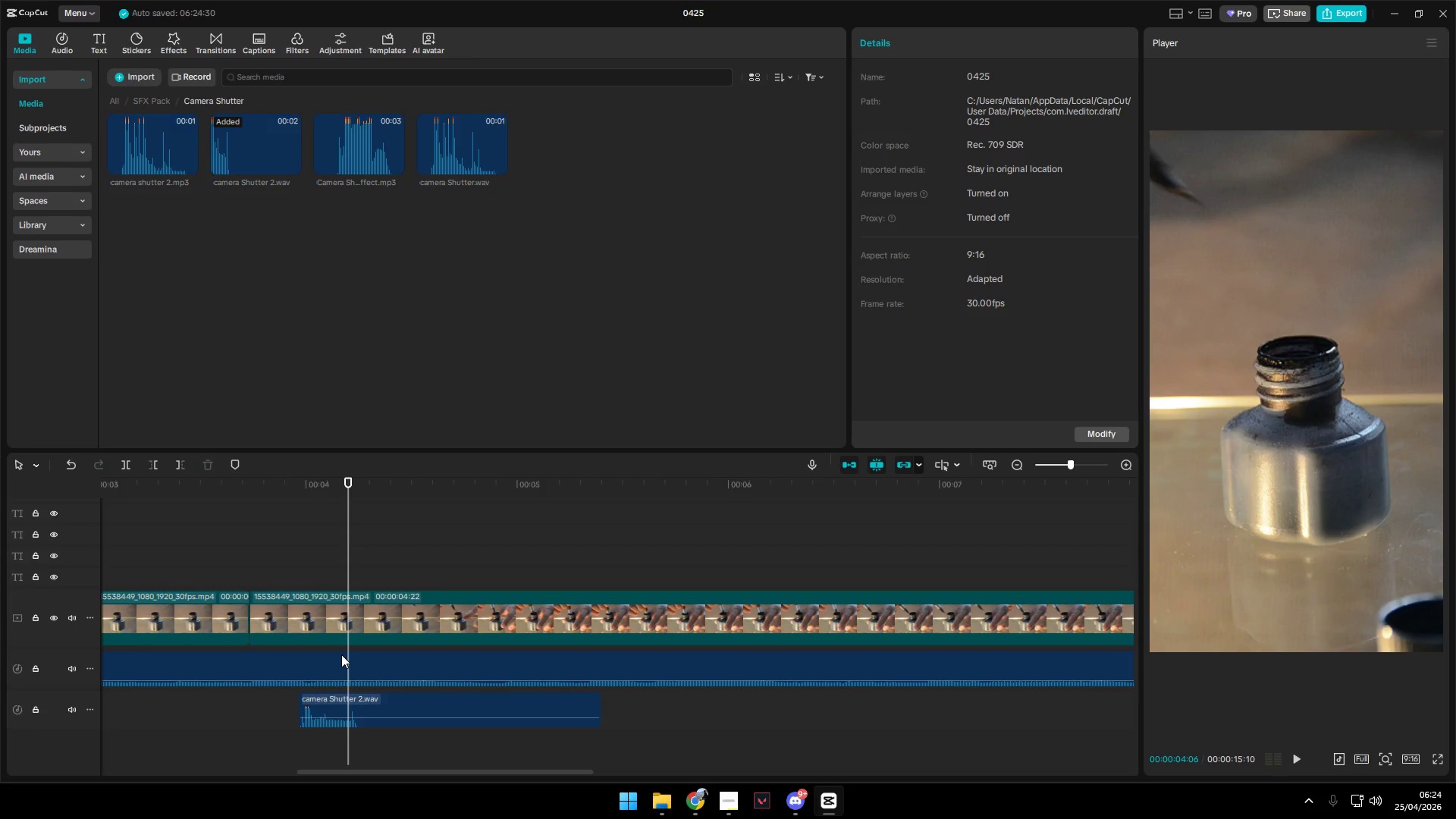 
key(Space)
 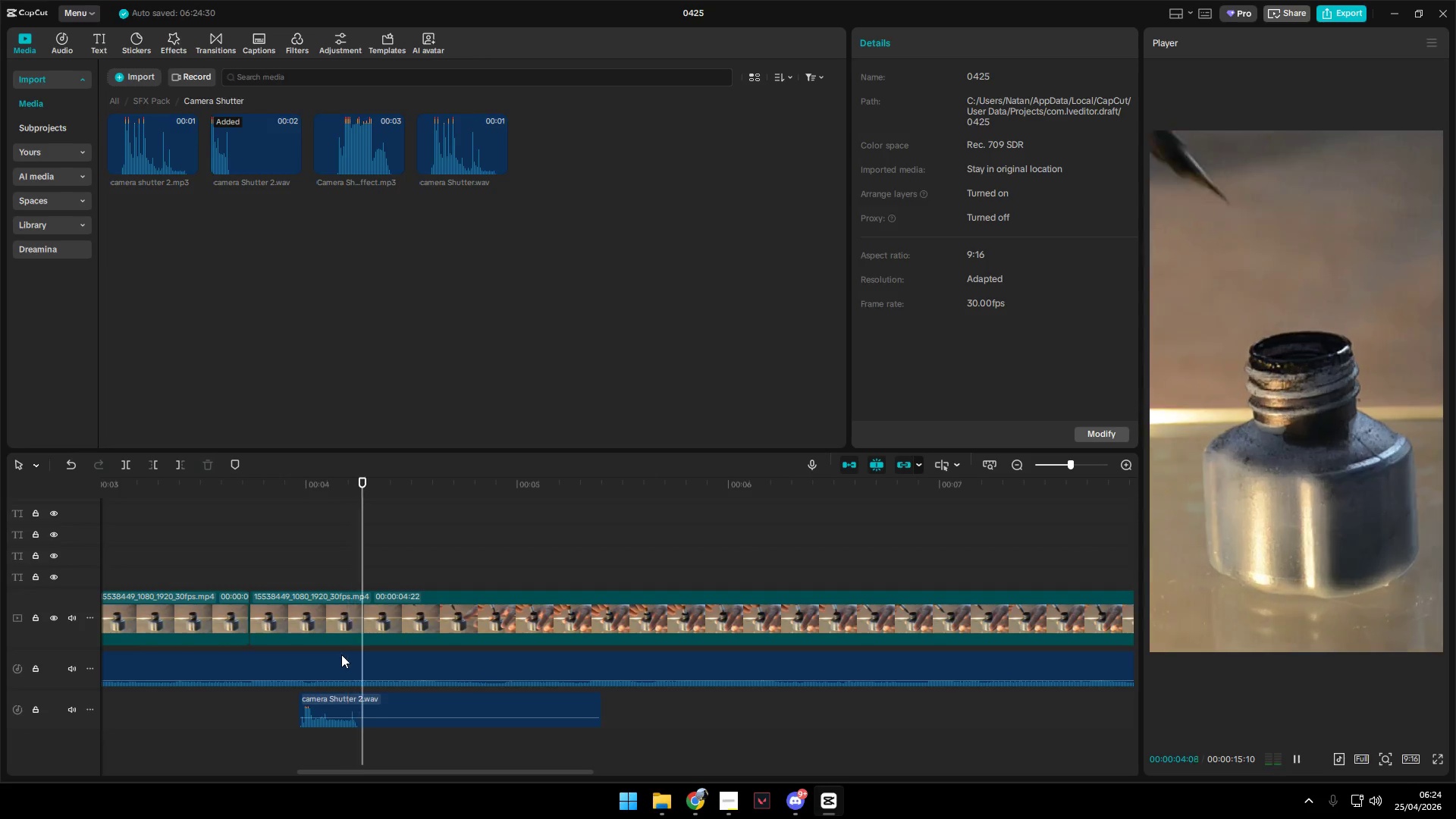 
key(Space)
 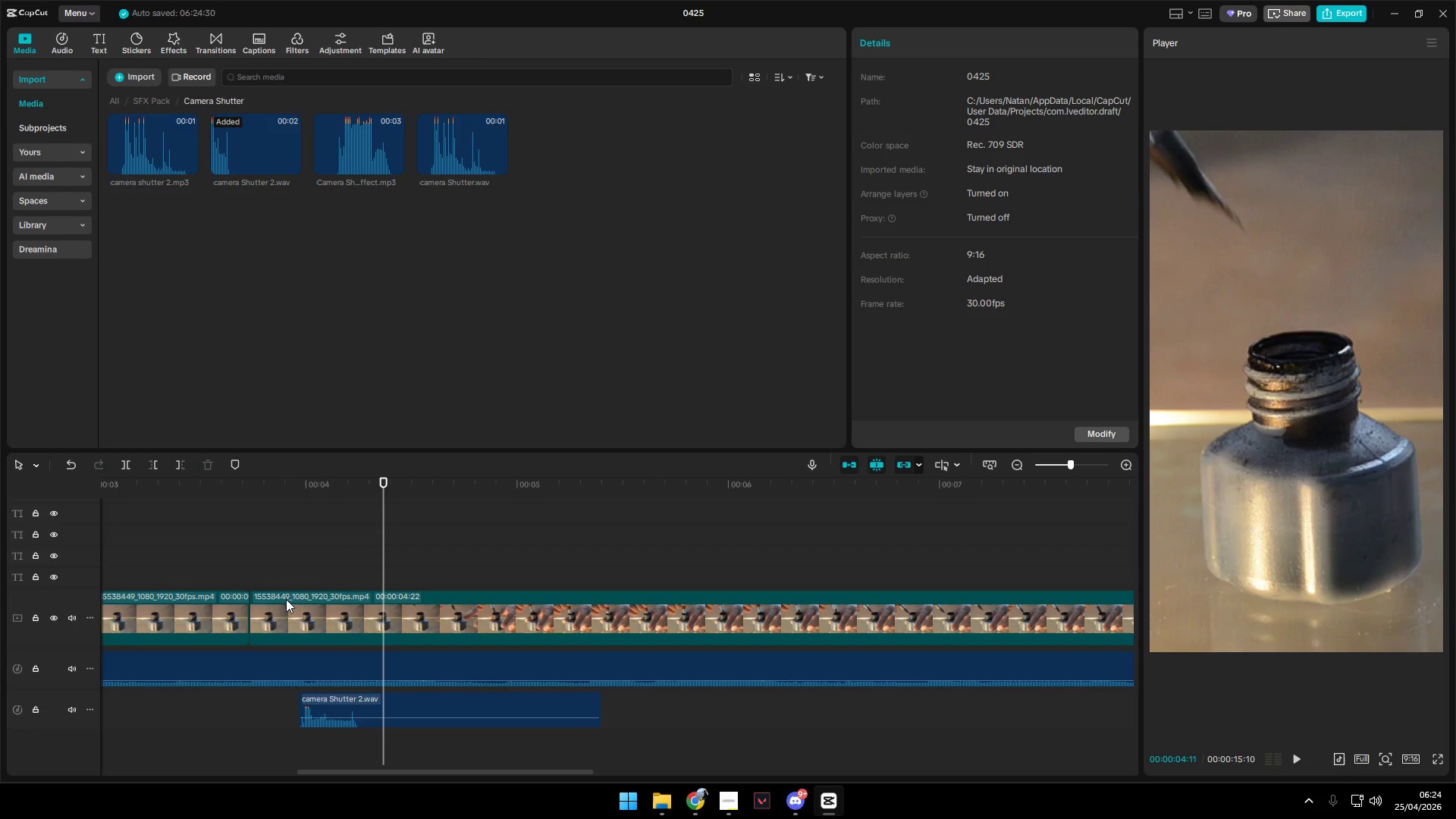 
left_click([265, 542])
 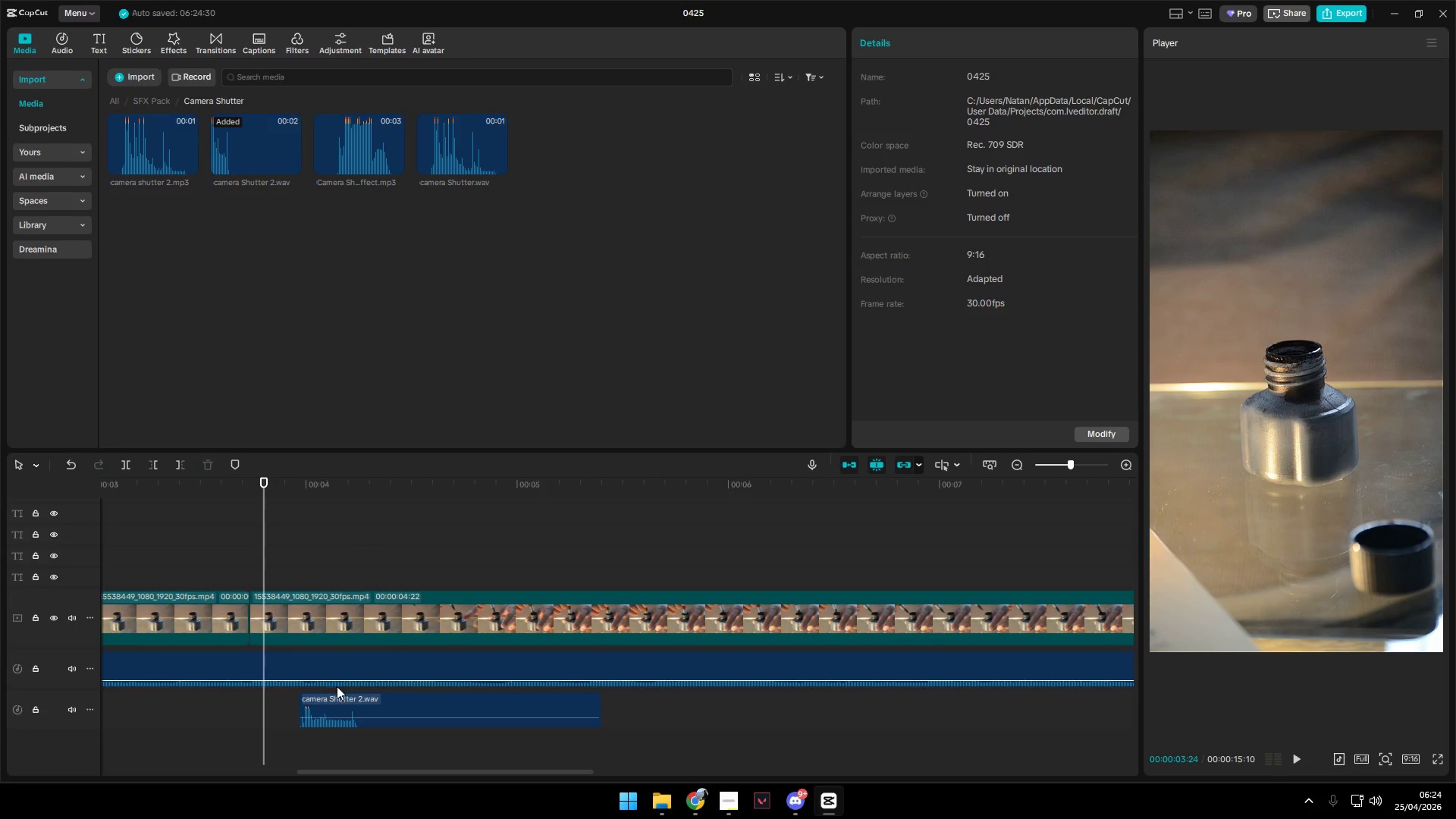 
left_click_drag(start_coordinate=[327, 698], to_coordinate=[314, 699])
 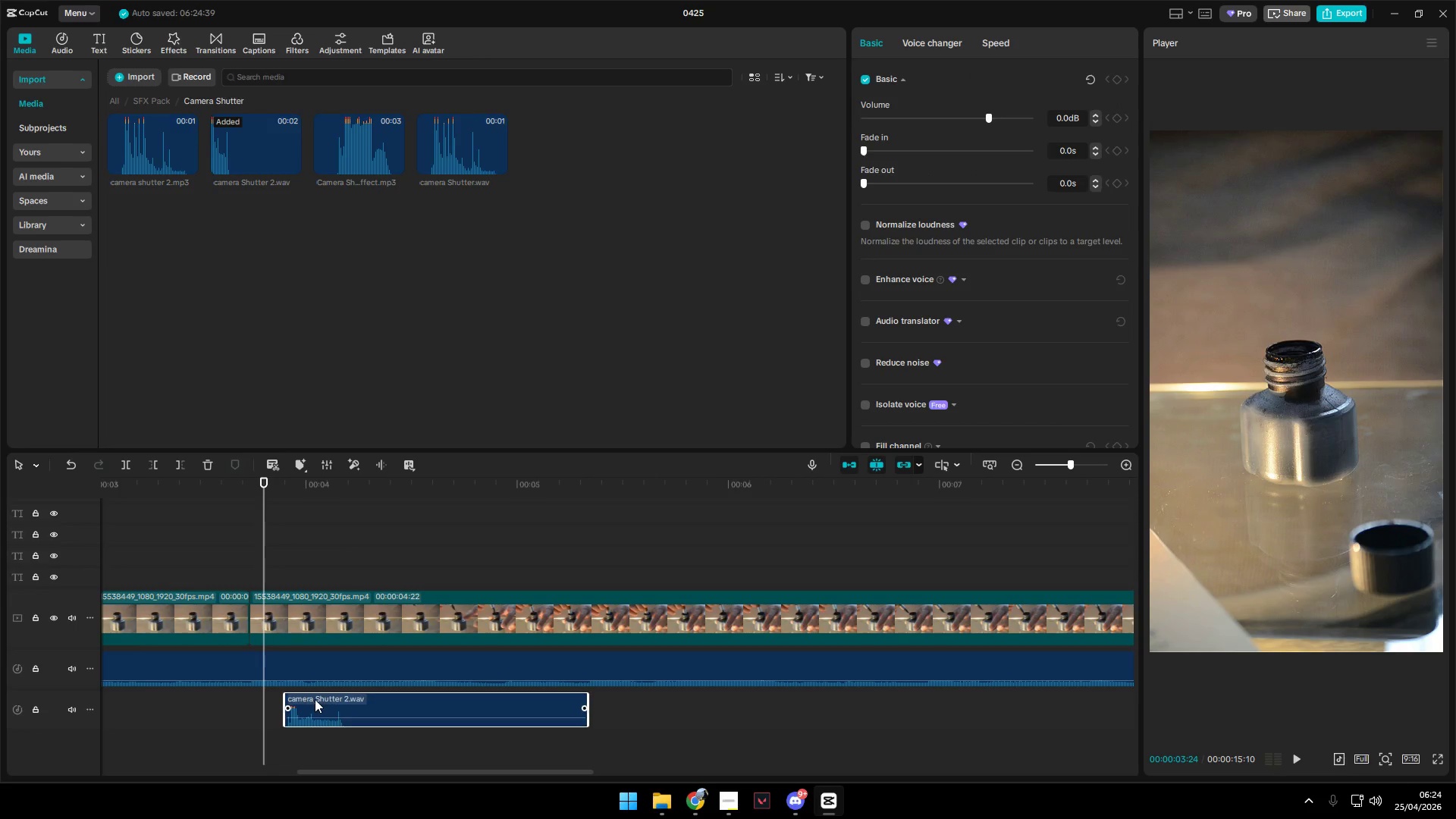 
key(Space)
 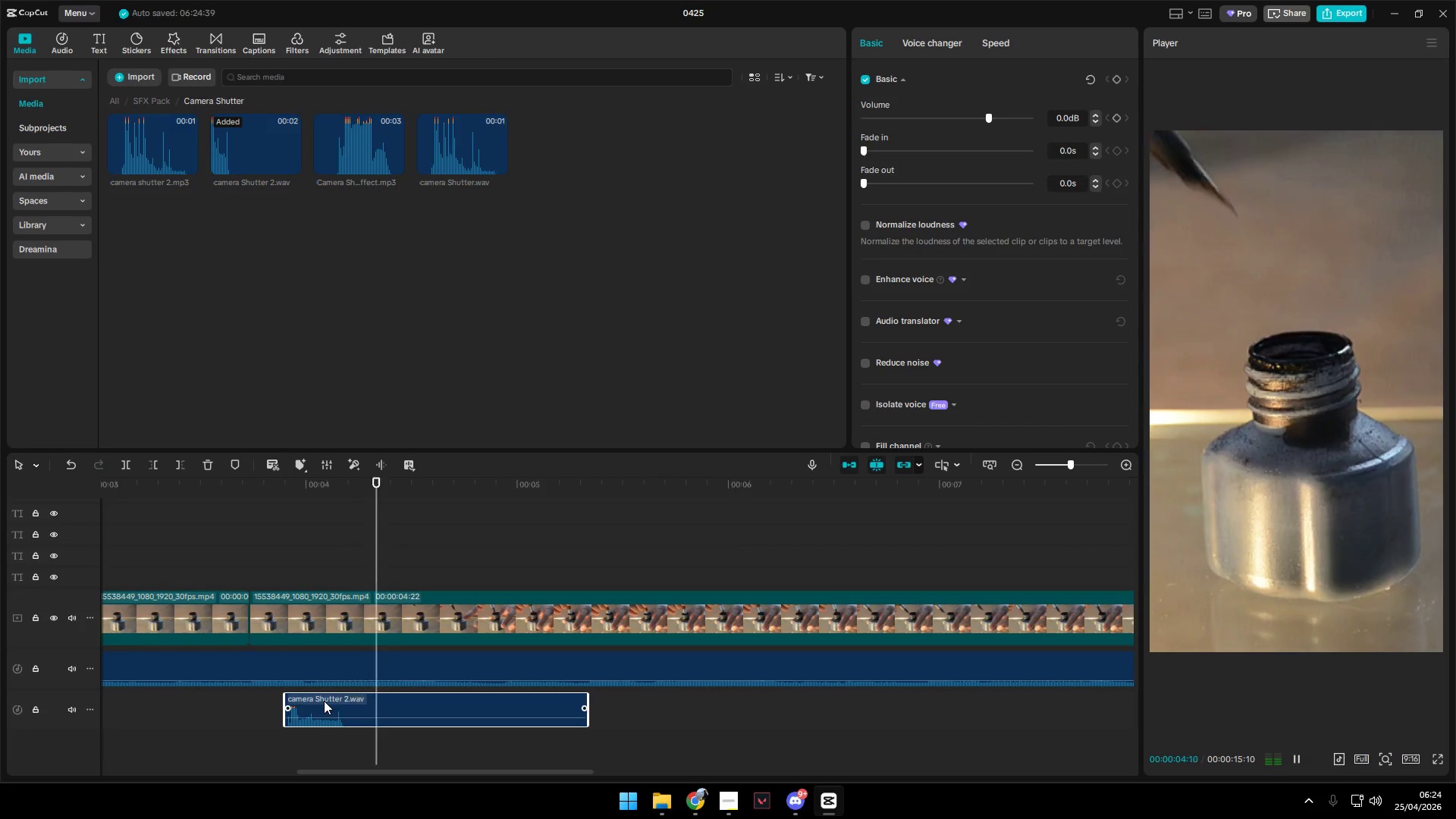 
key(Space)
 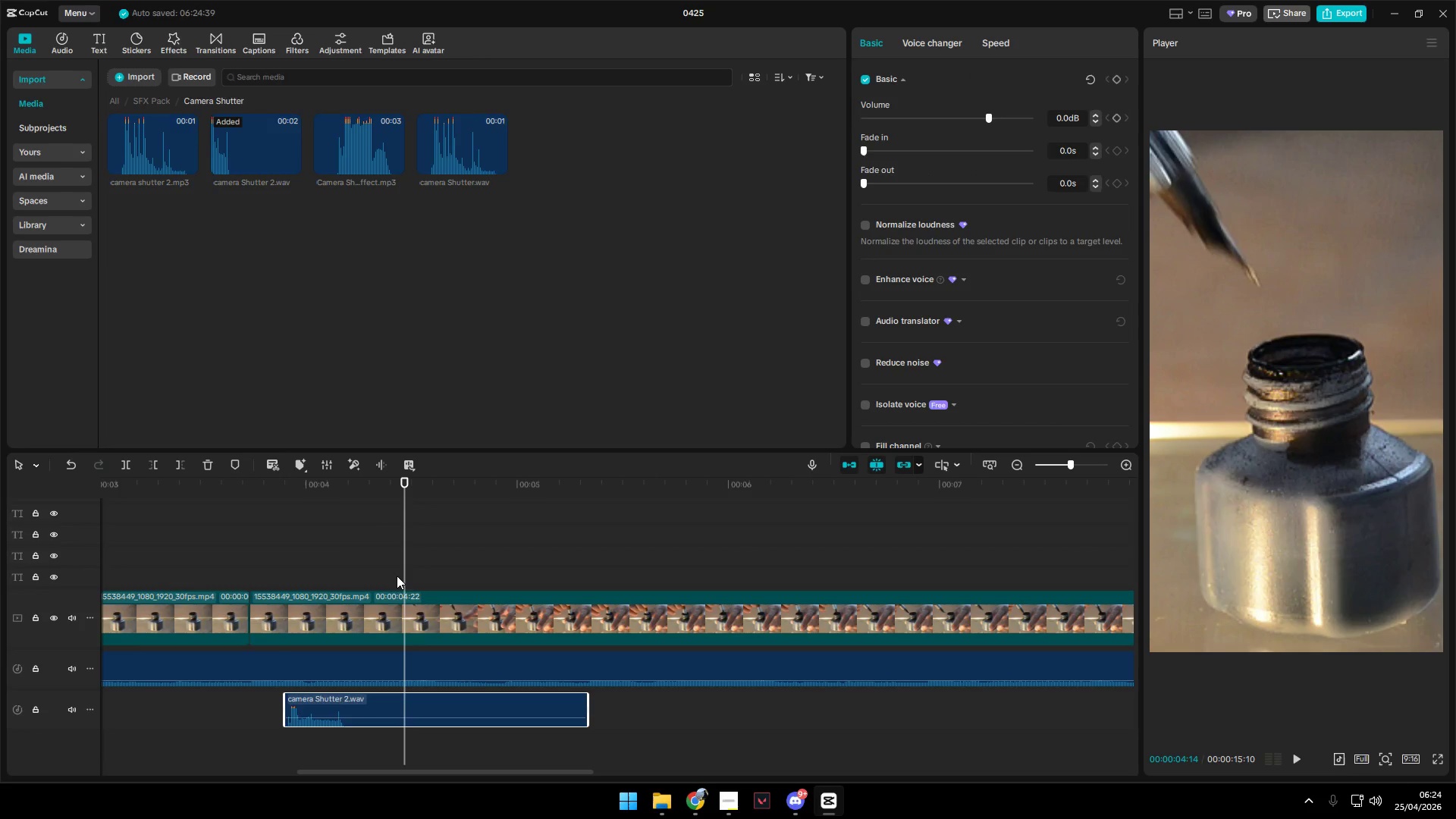 
left_click_drag(start_coordinate=[402, 574], to_coordinate=[394, 574])
 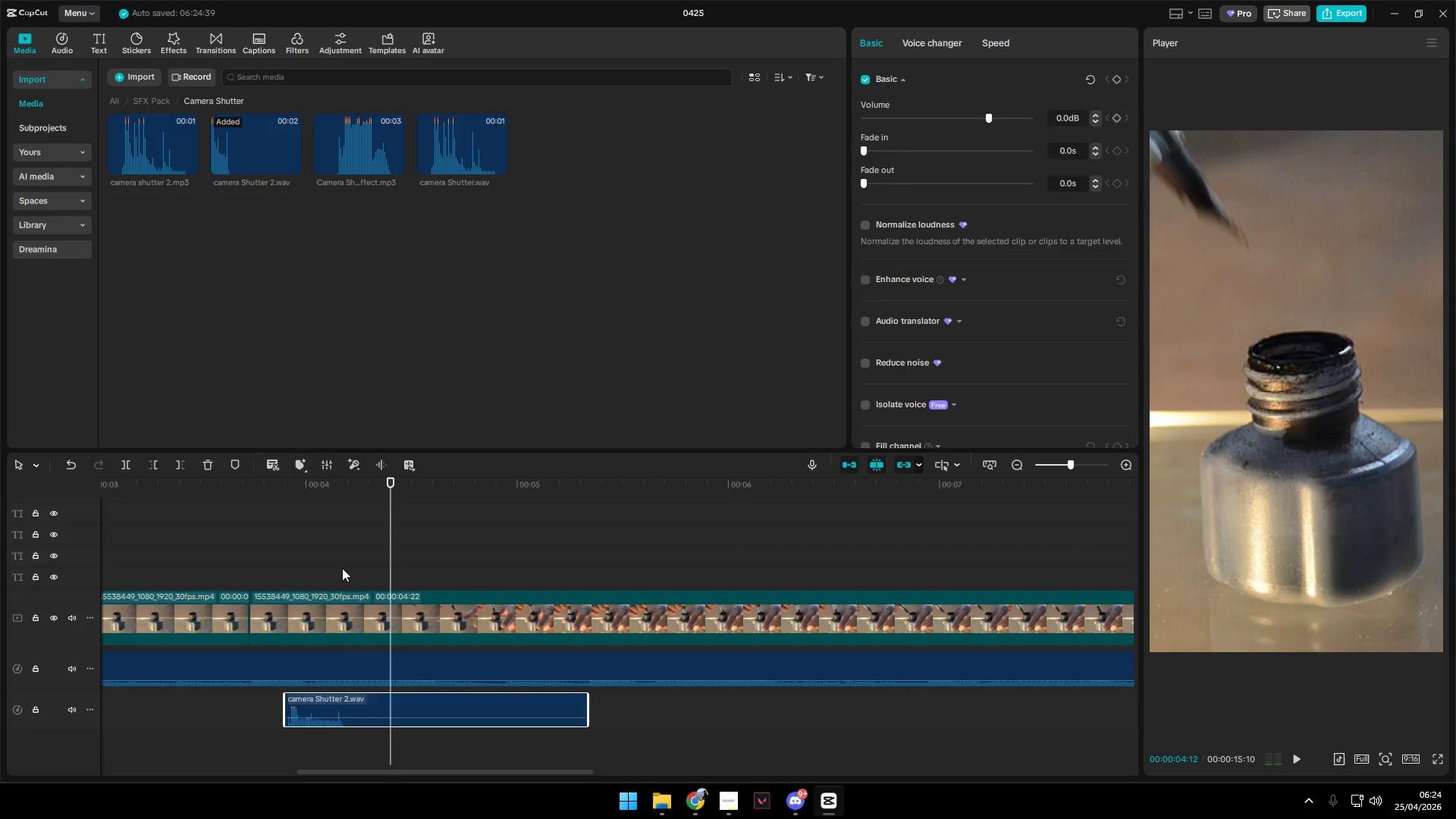 
left_click_drag(start_coordinate=[337, 566], to_coordinate=[315, 573])
 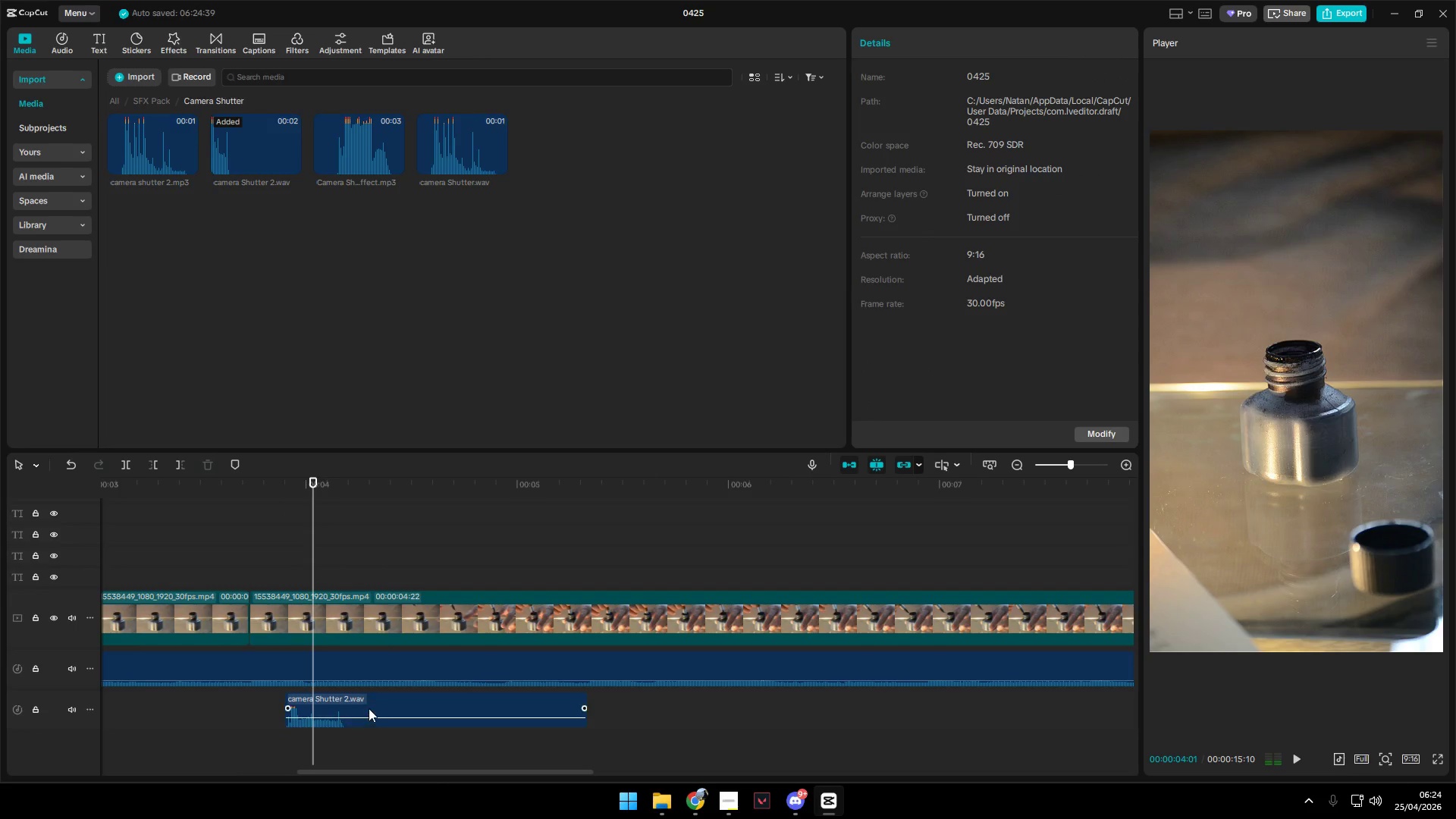 
left_click_drag(start_coordinate=[369, 707], to_coordinate=[390, 708])
 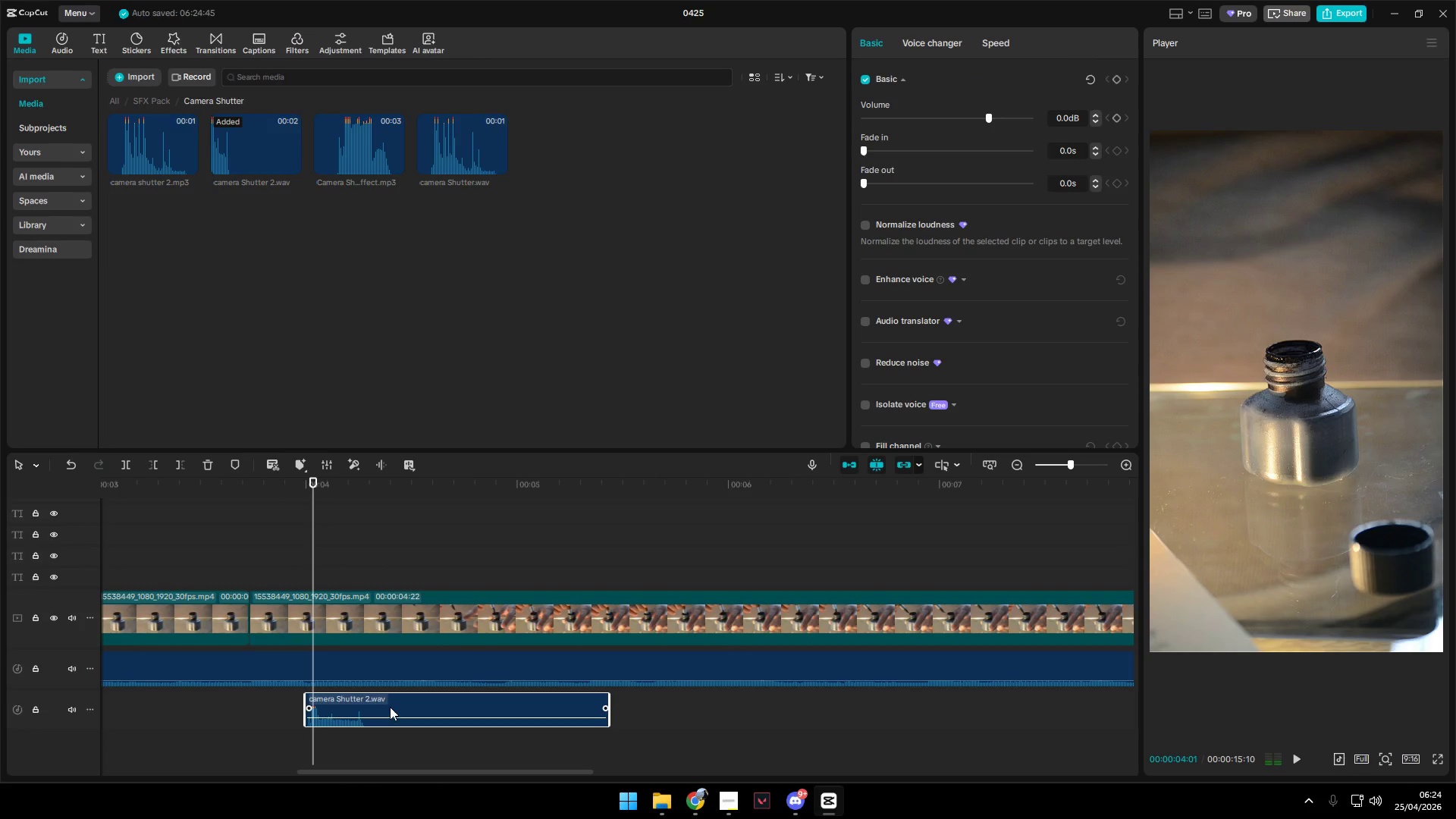 
key(Space)
 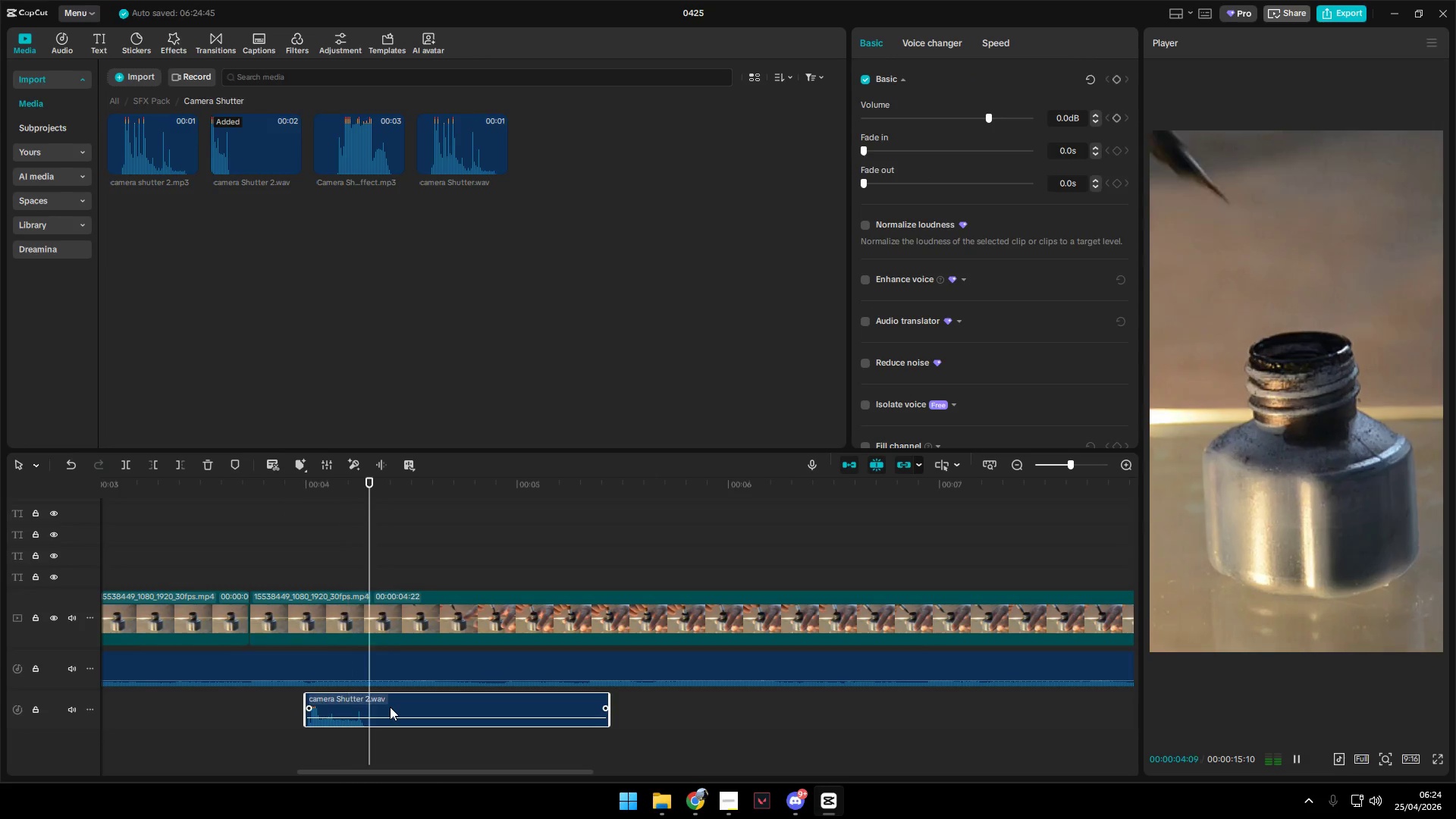 
key(Space)
 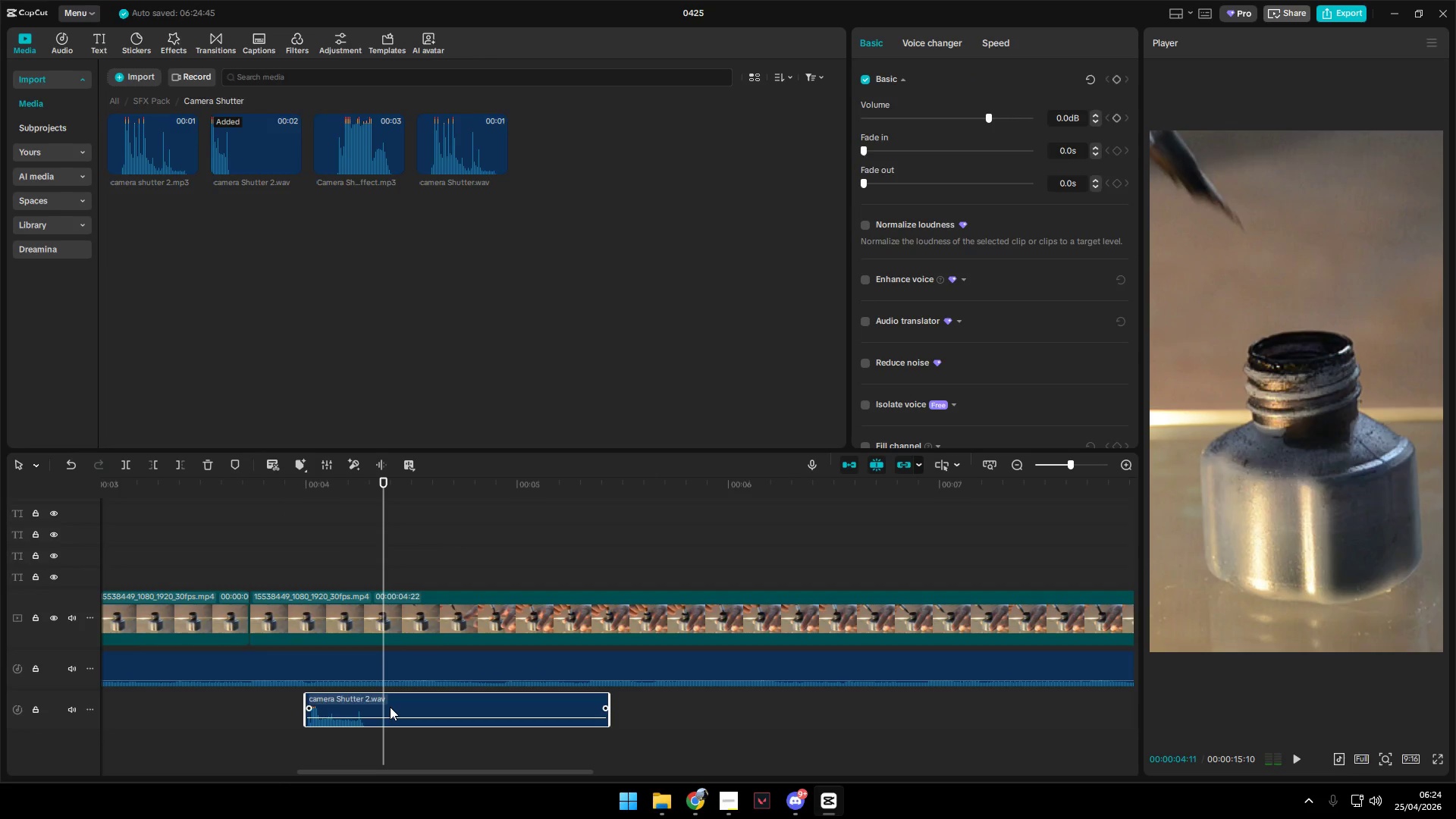 
key(Space)
 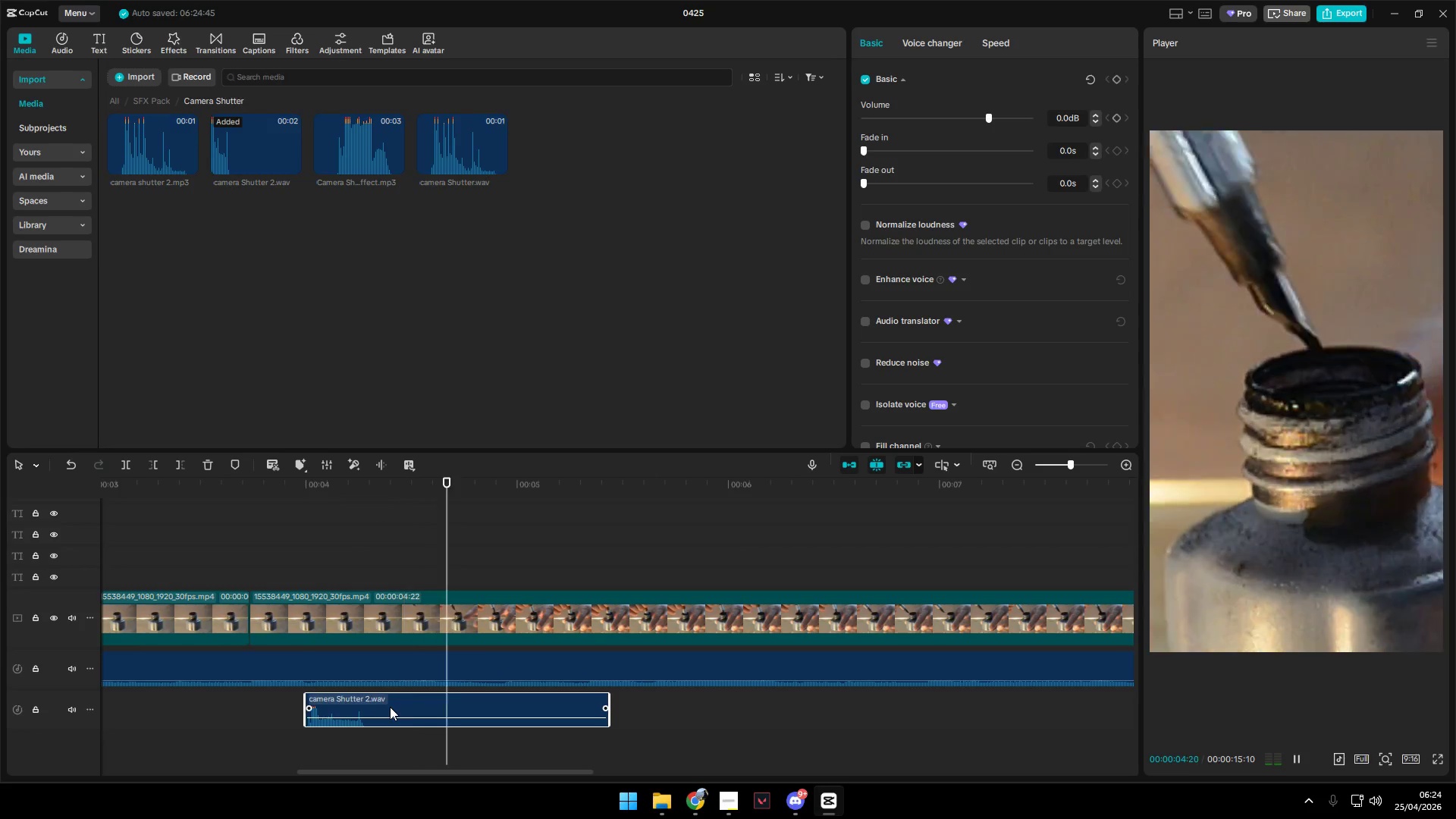 
key(Space)
 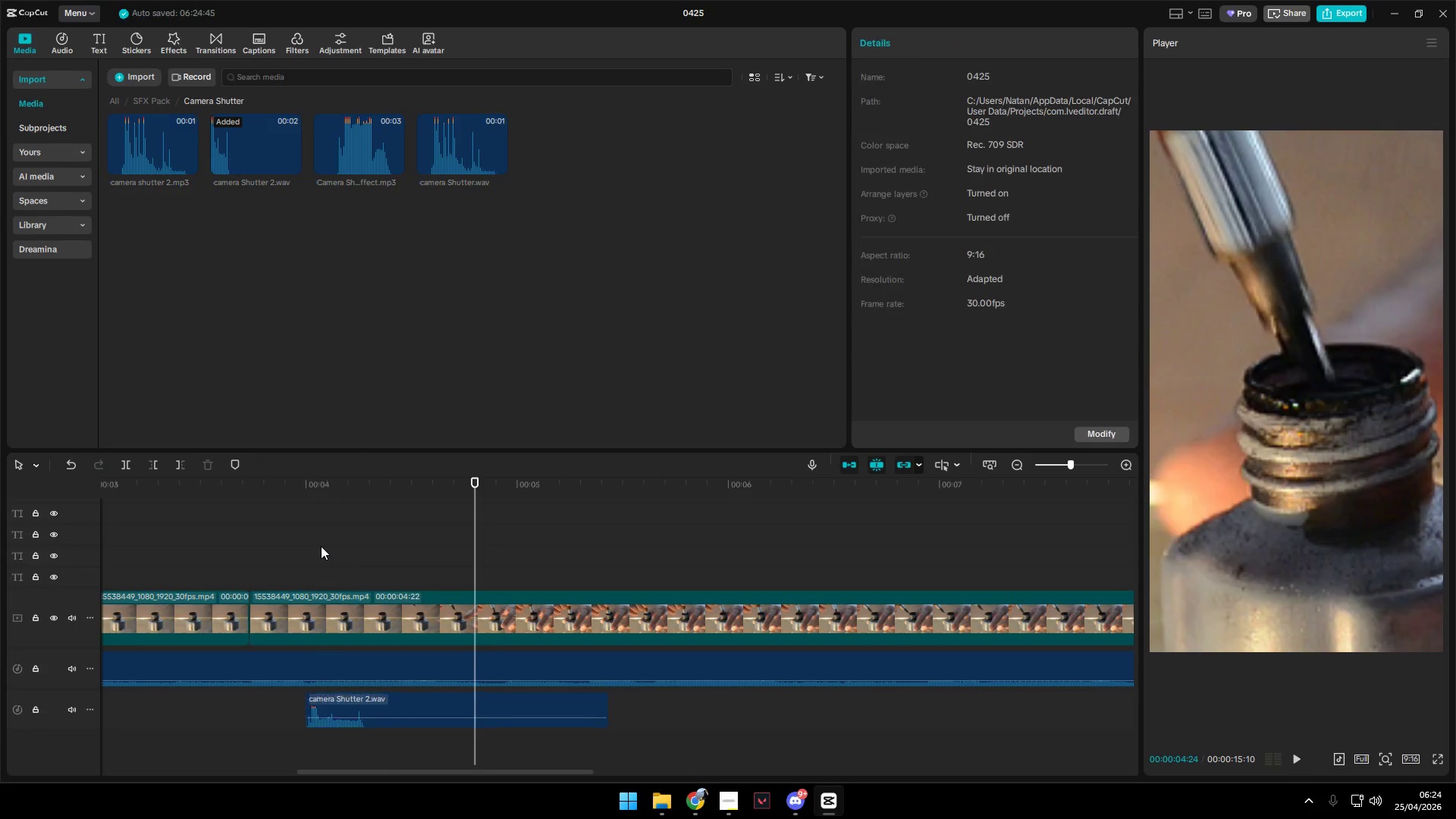 
double_click([292, 546])
 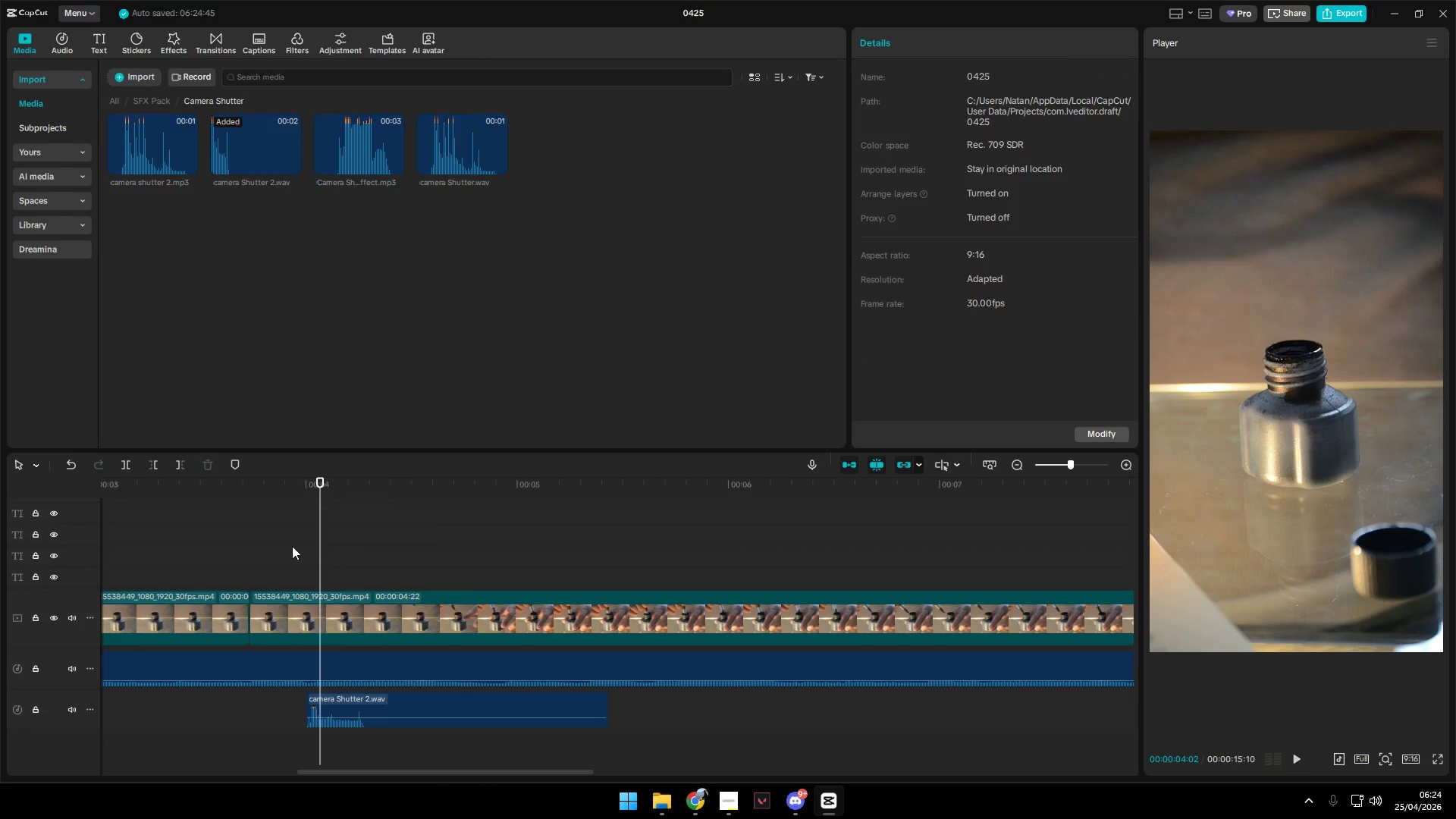 
key(Space)
 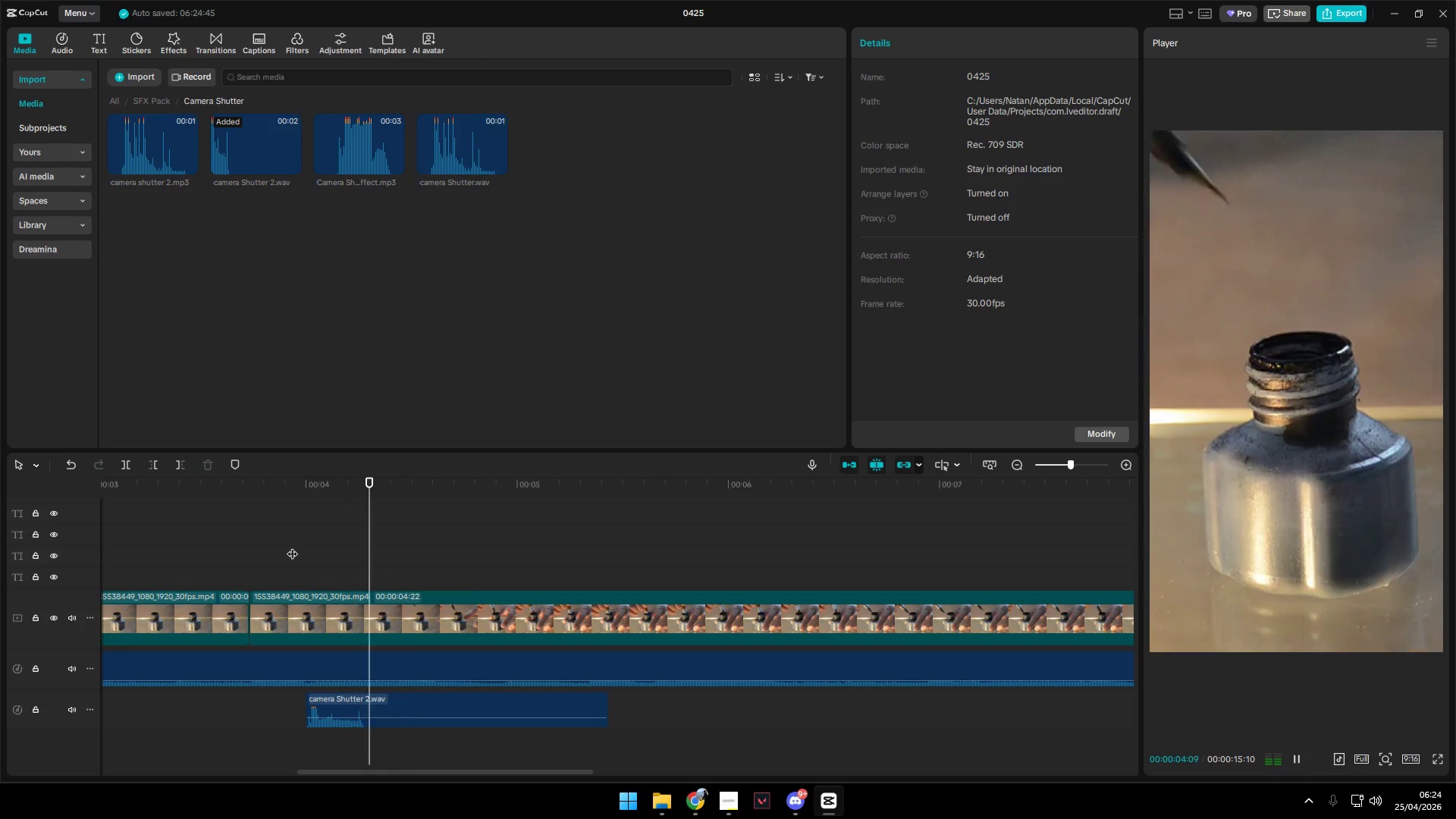 
key(Space)
 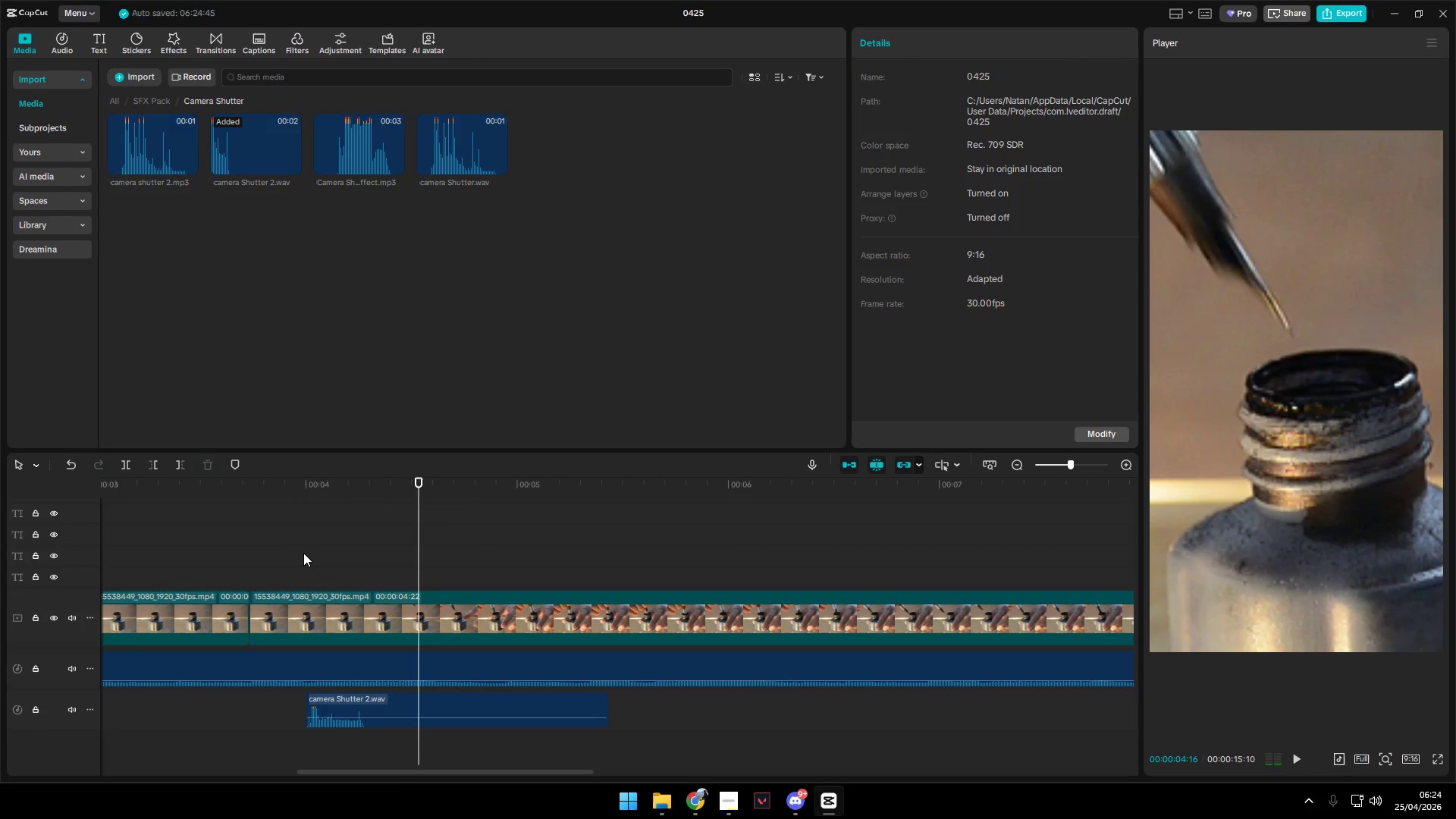 
left_click([290, 542])
 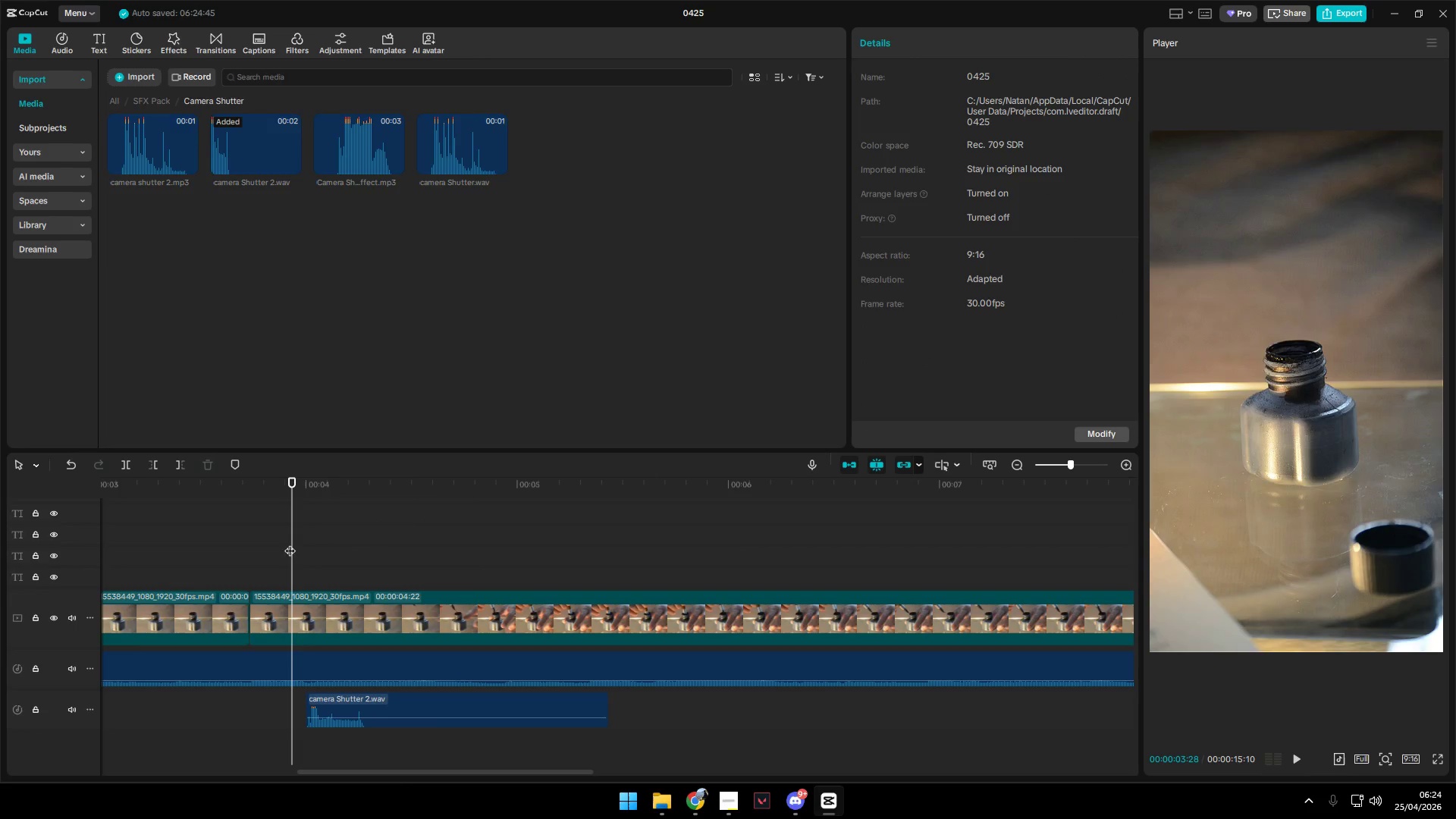 
key(Space)
 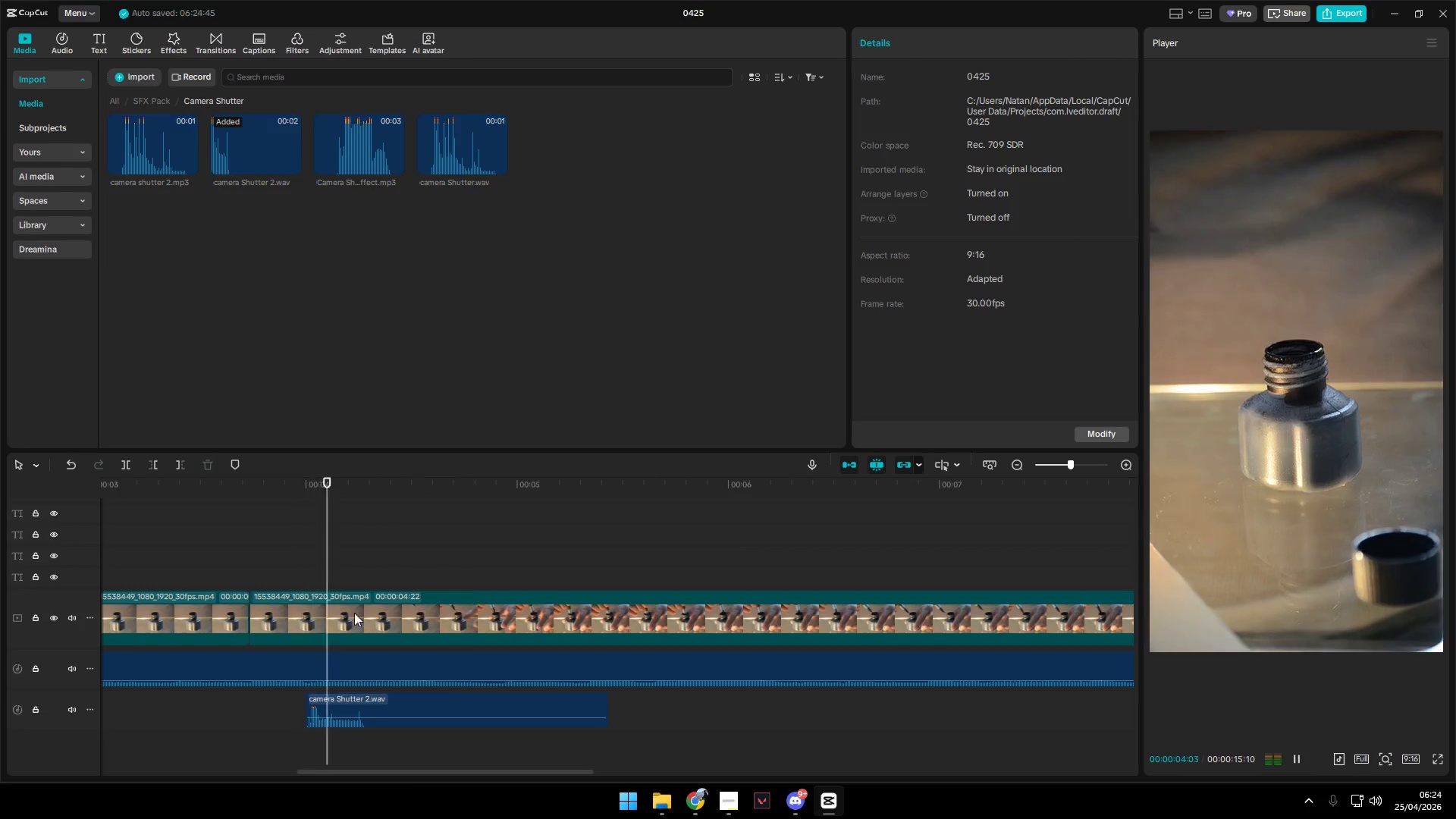 
key(Space)
 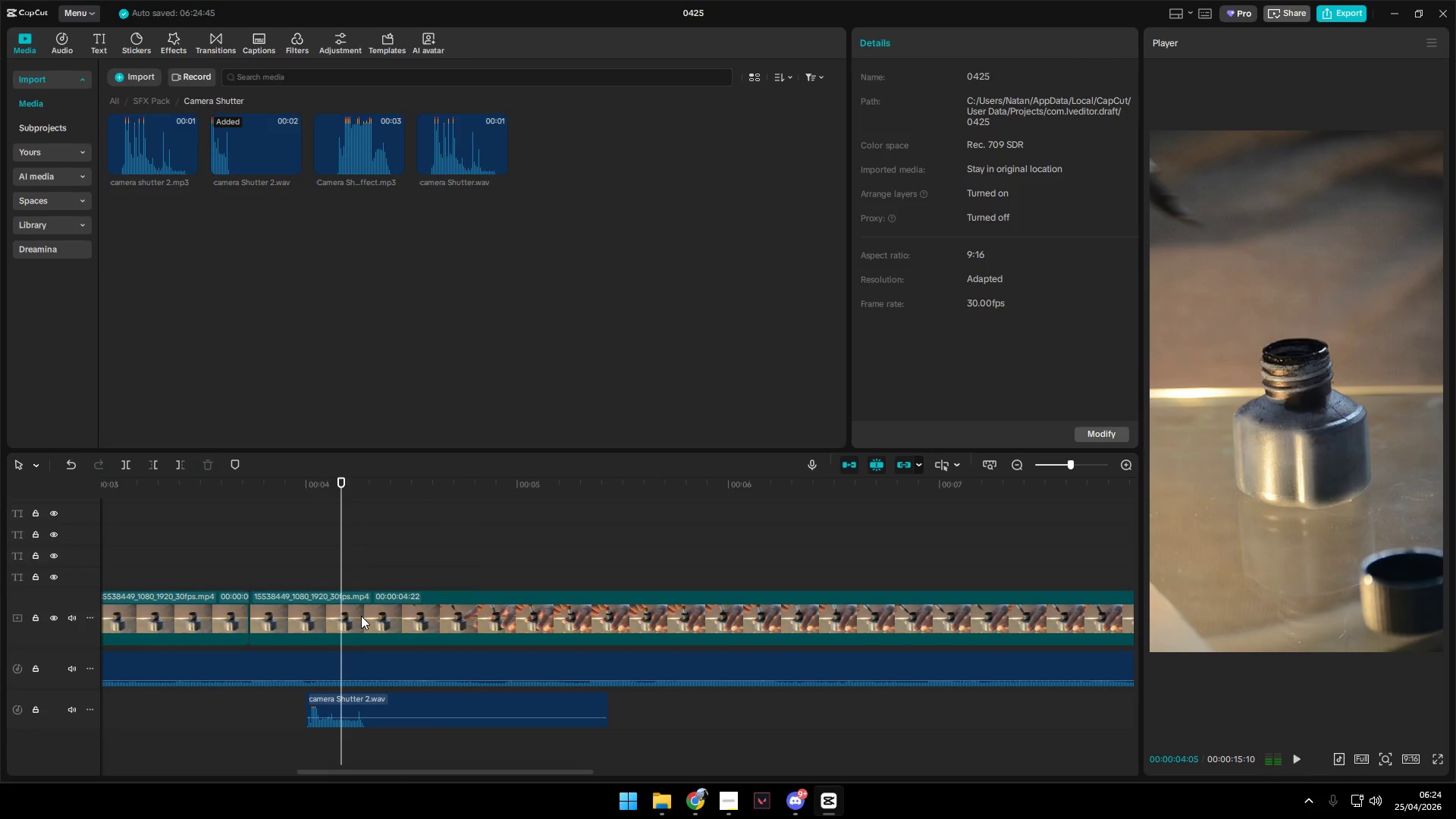 
left_click([361, 616])
 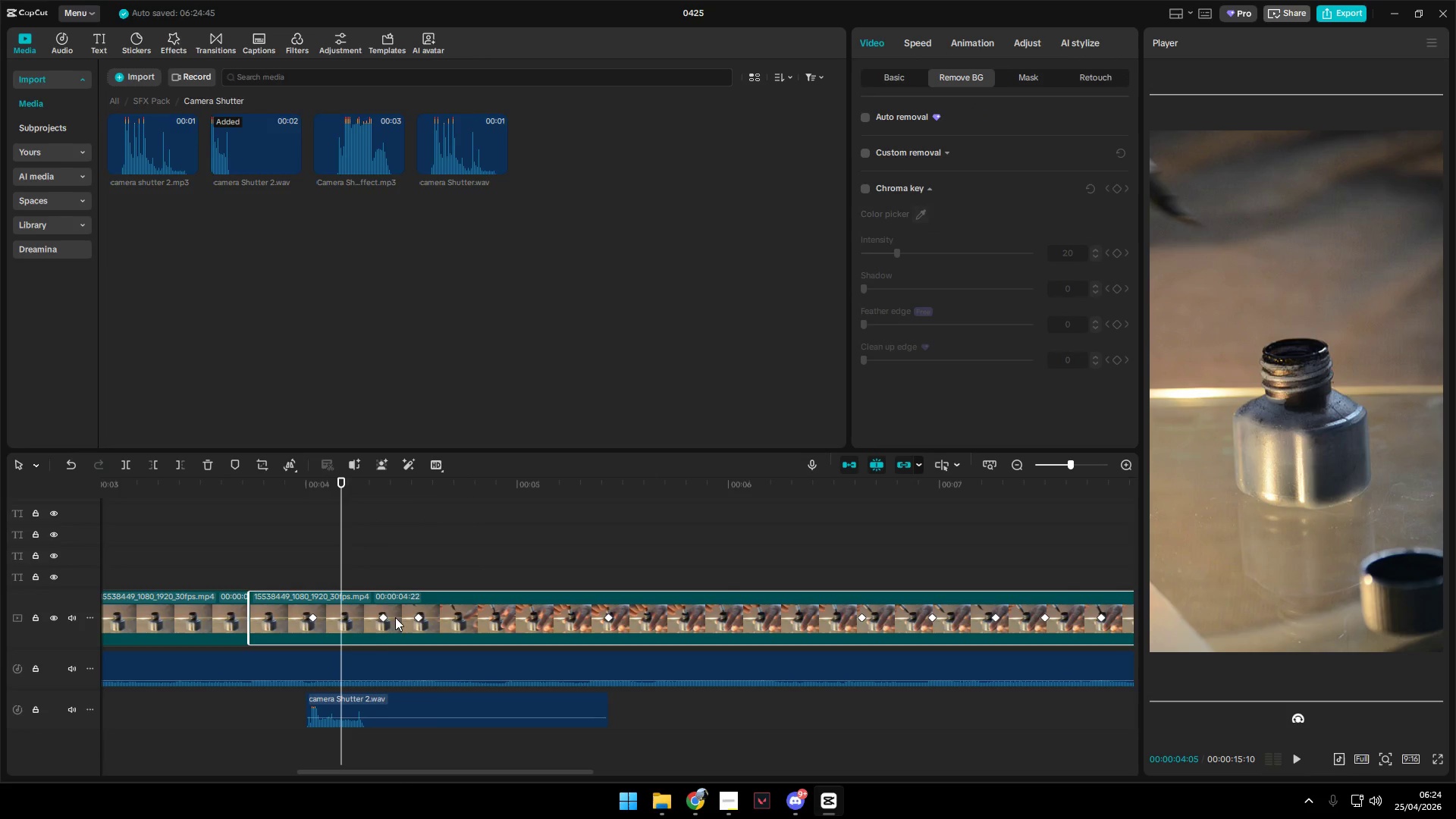 
key(Space)
 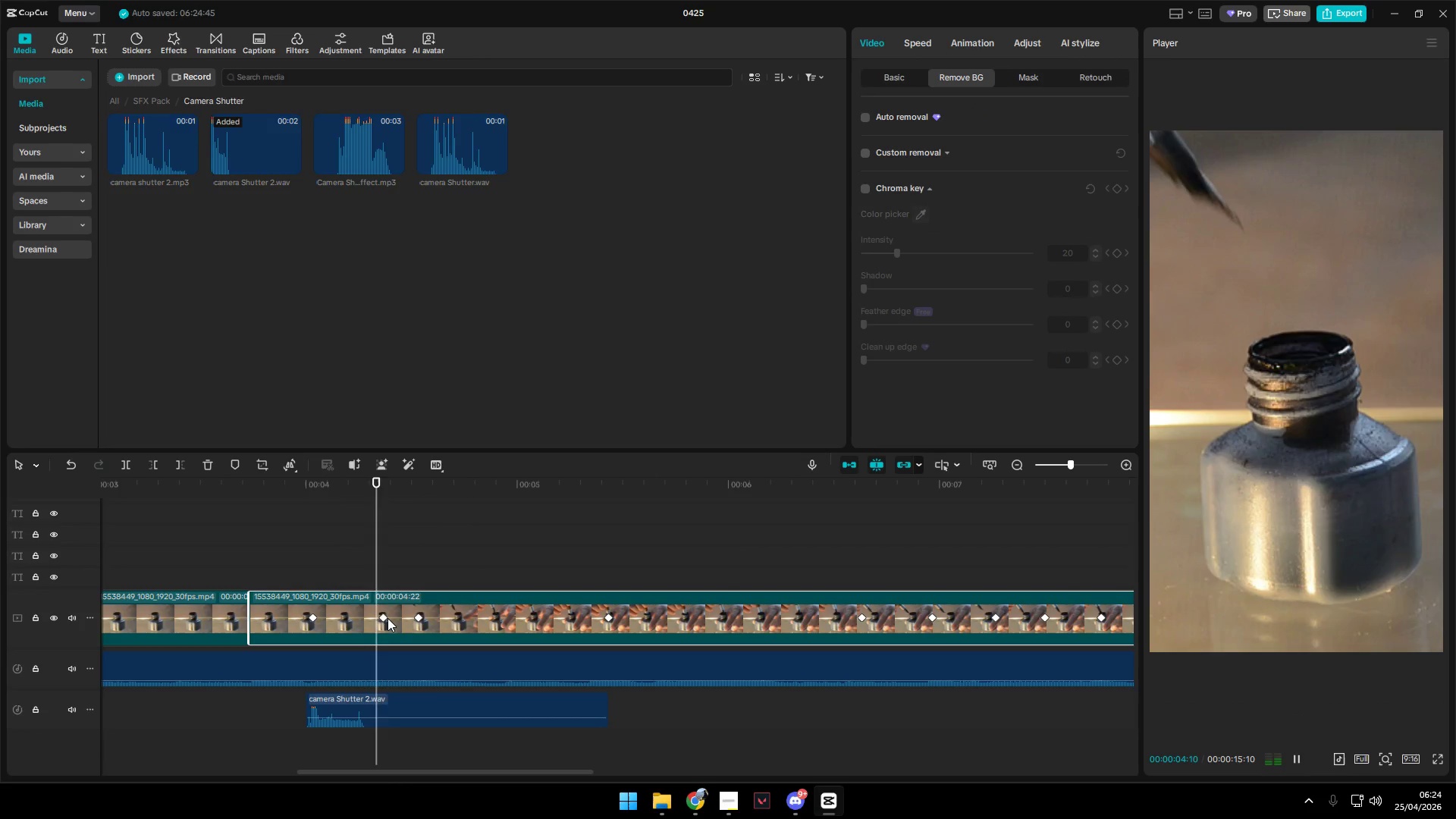 
key(Space)
 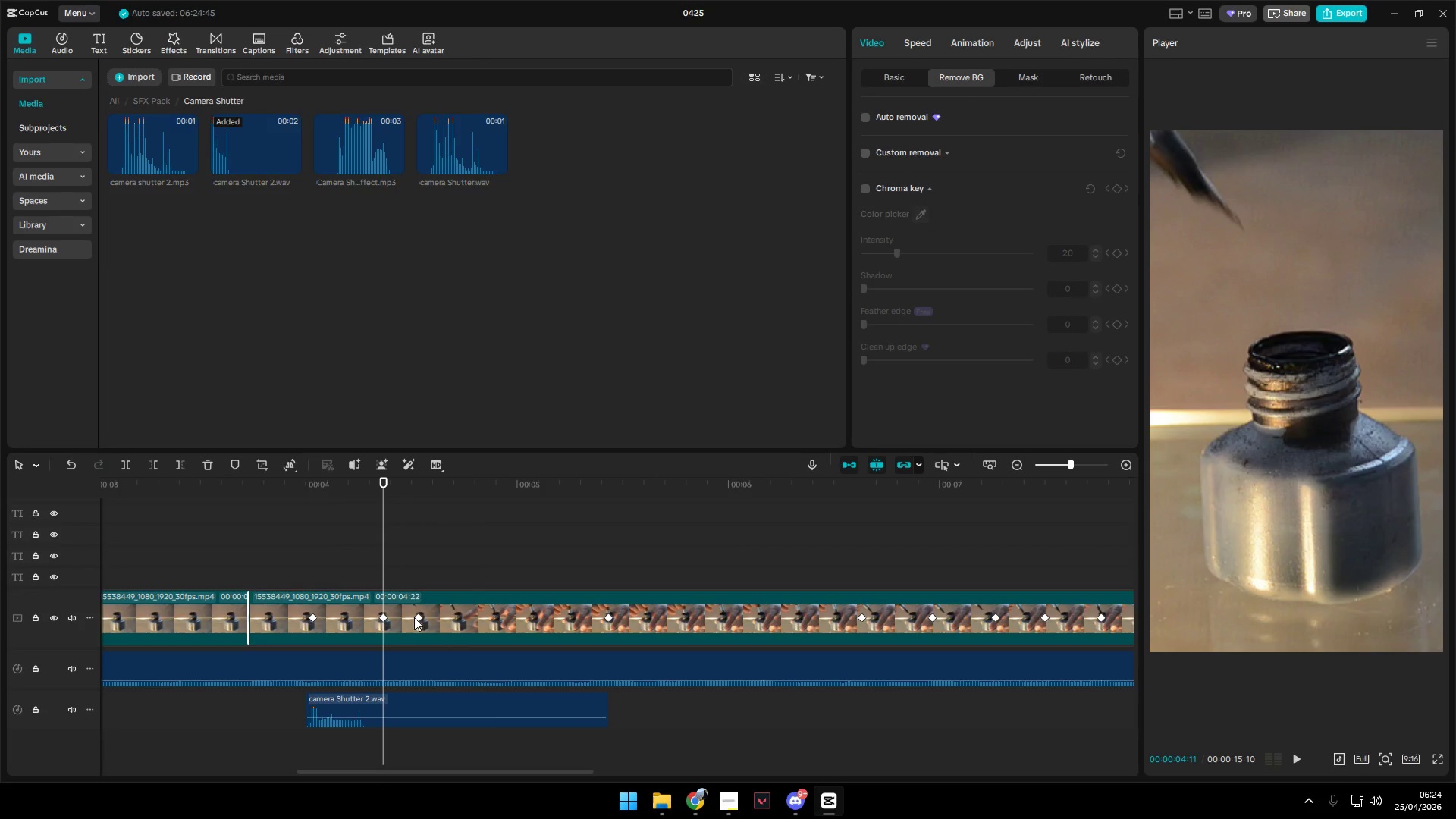 
left_click_drag(start_coordinate=[418, 616], to_coordinate=[449, 617])
 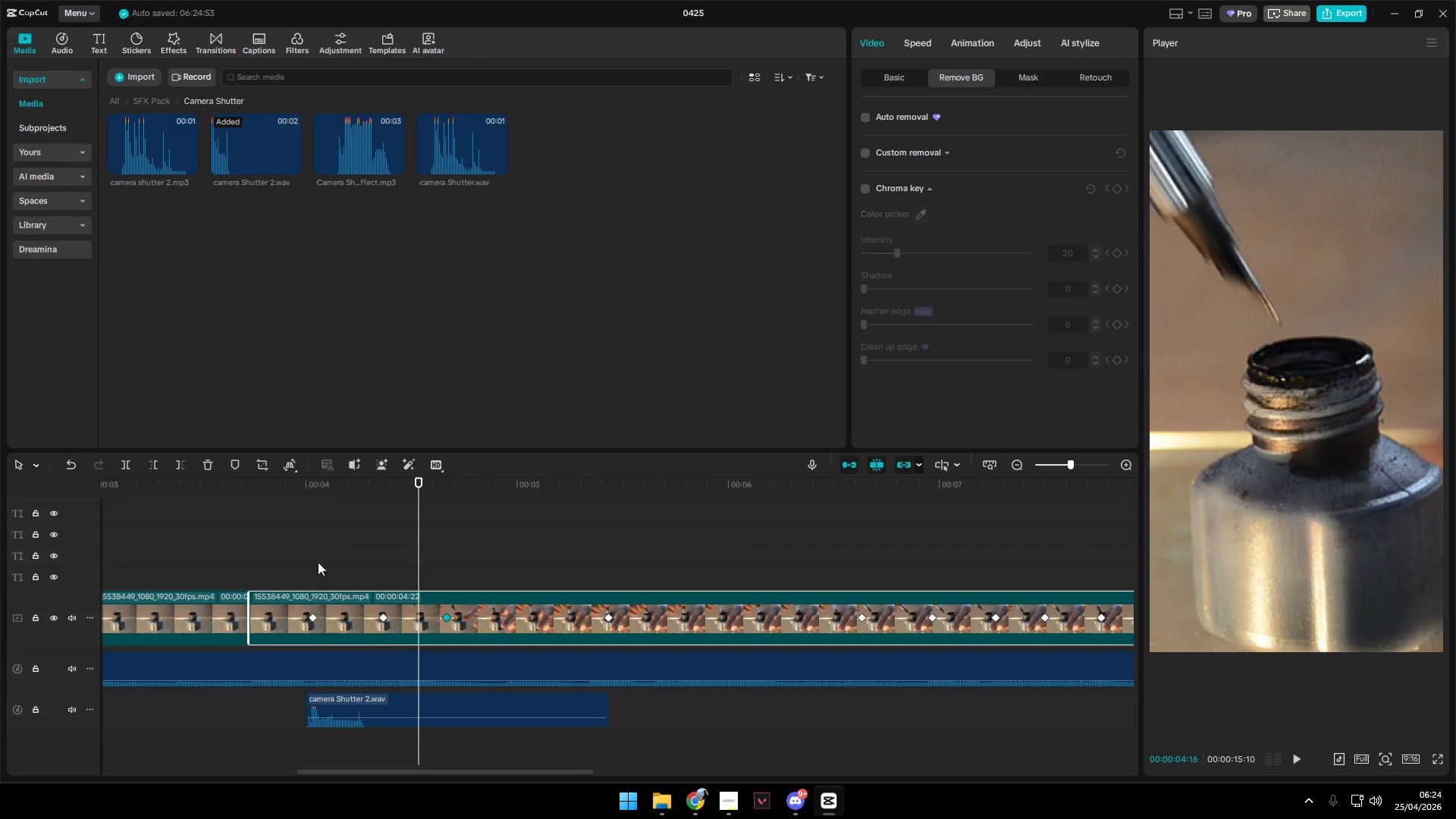 
left_click([290, 553])
 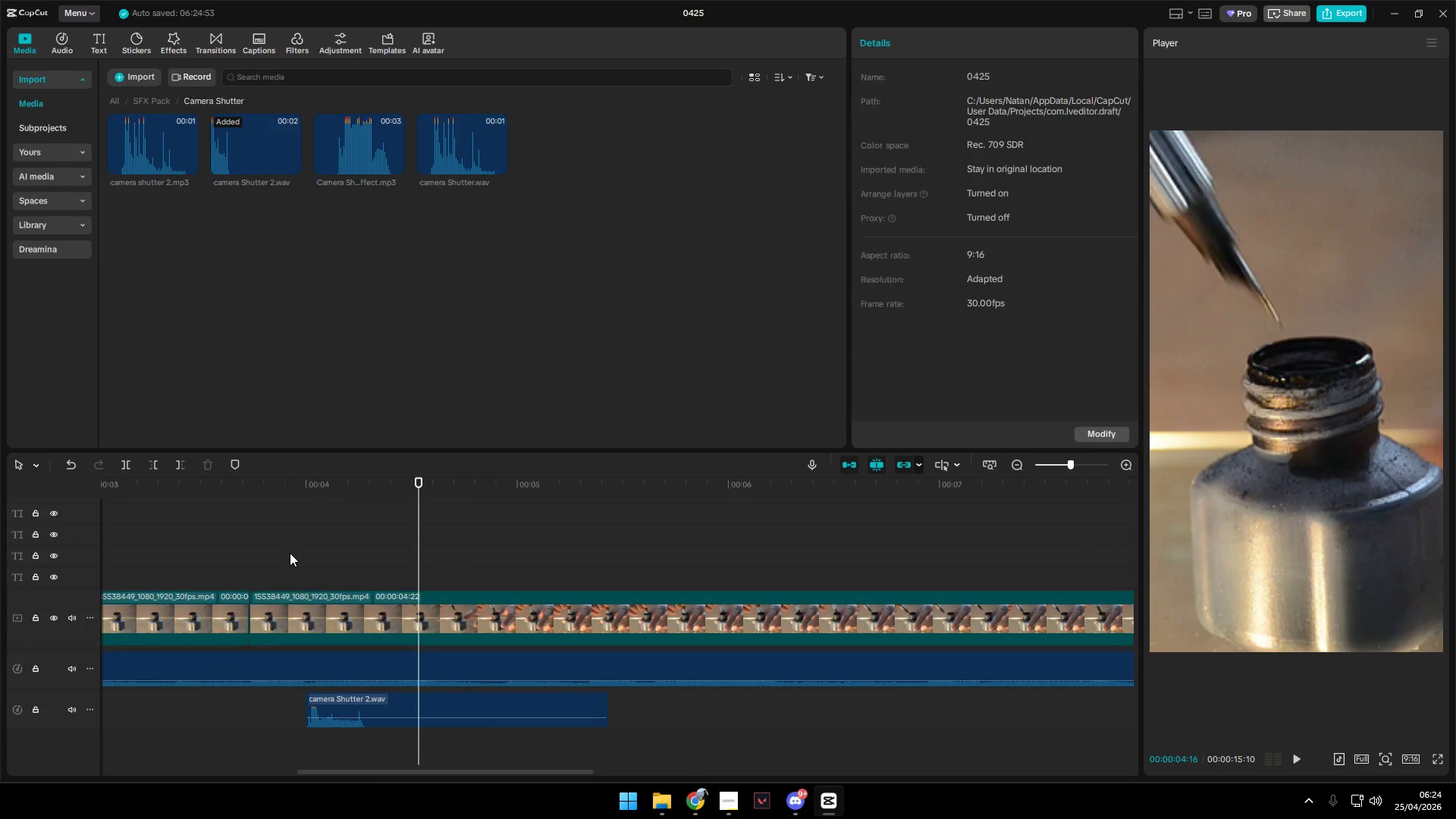 
key(Space)
 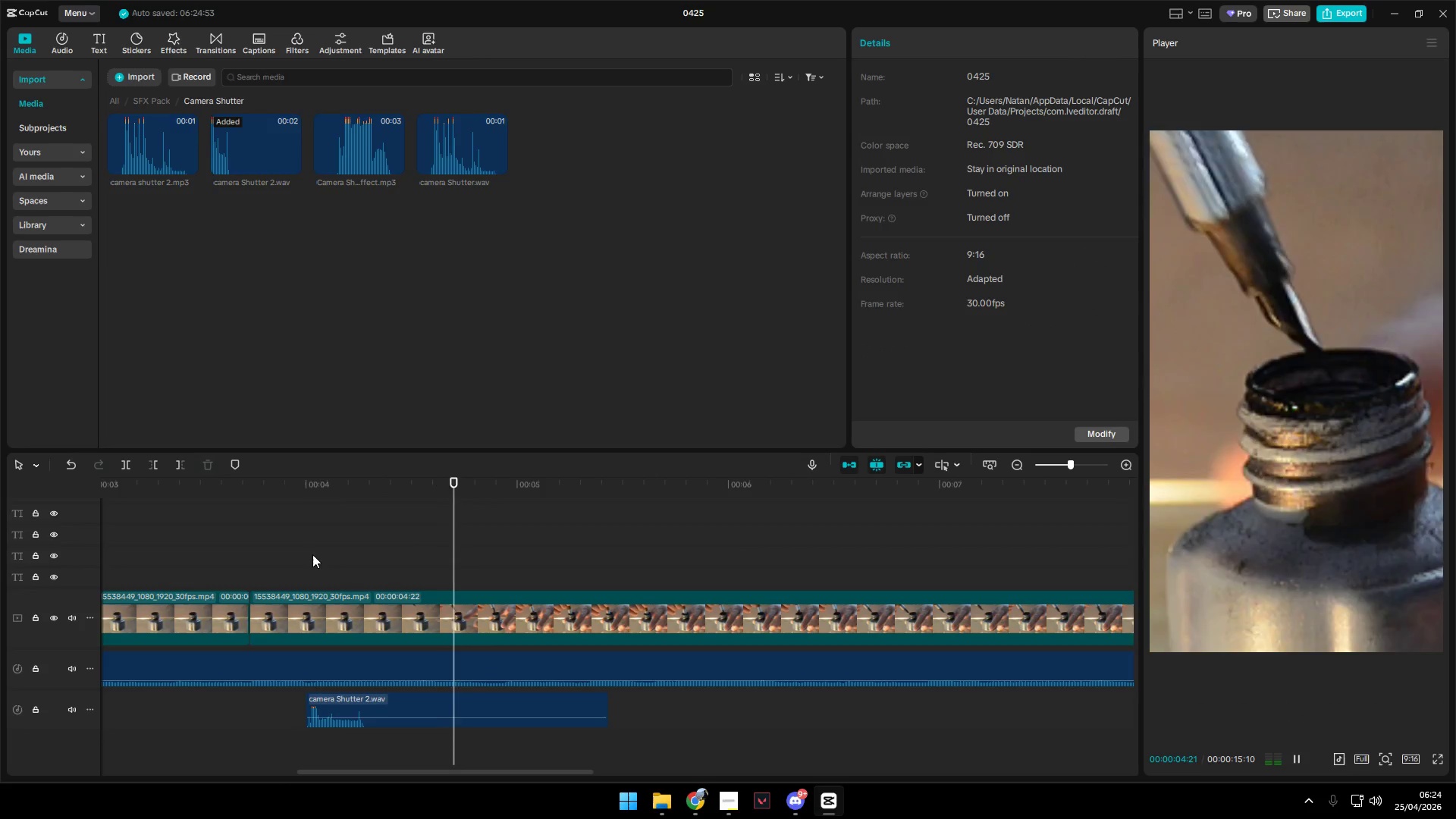 
key(Space)
 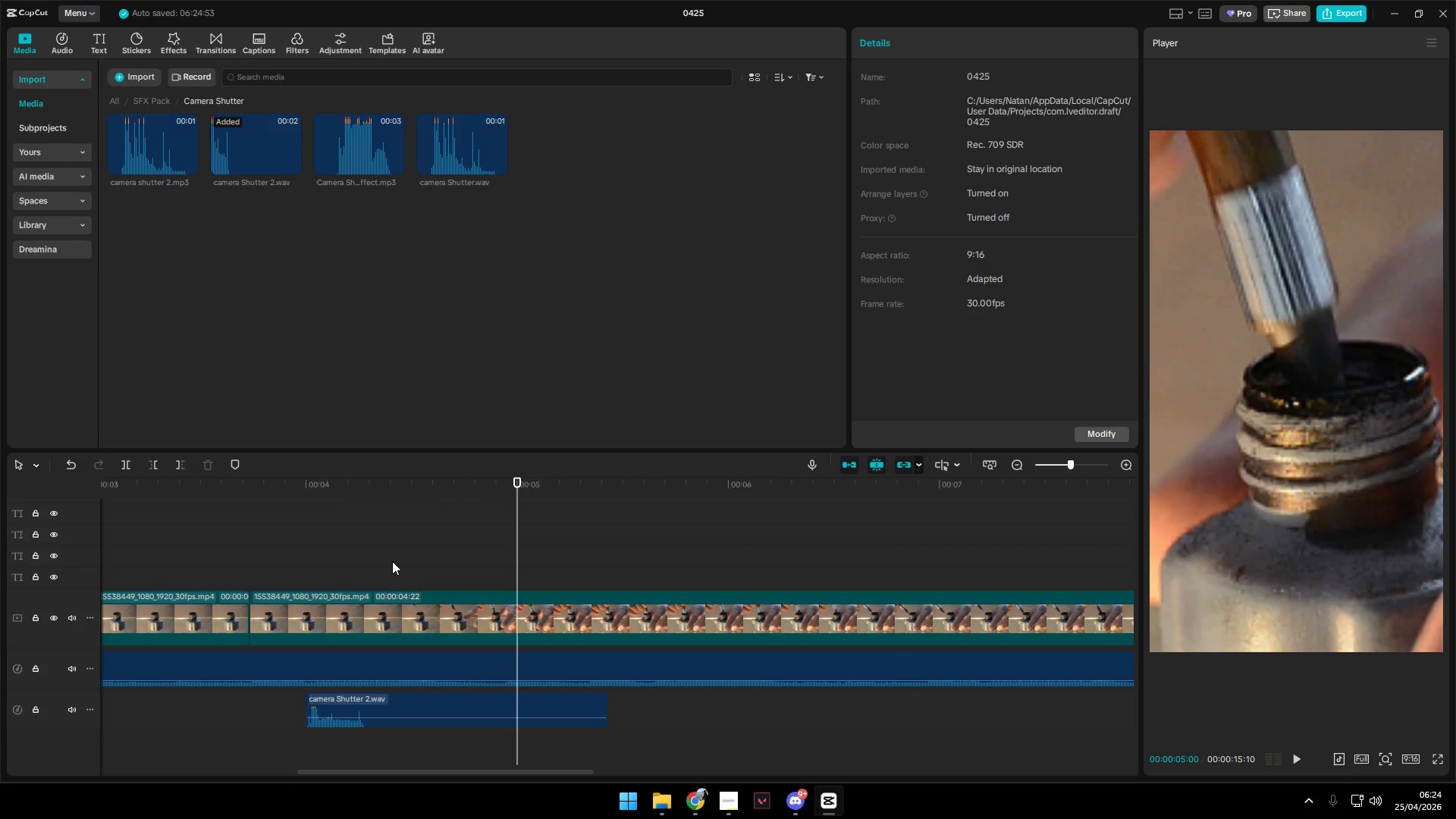 
key(Space)
 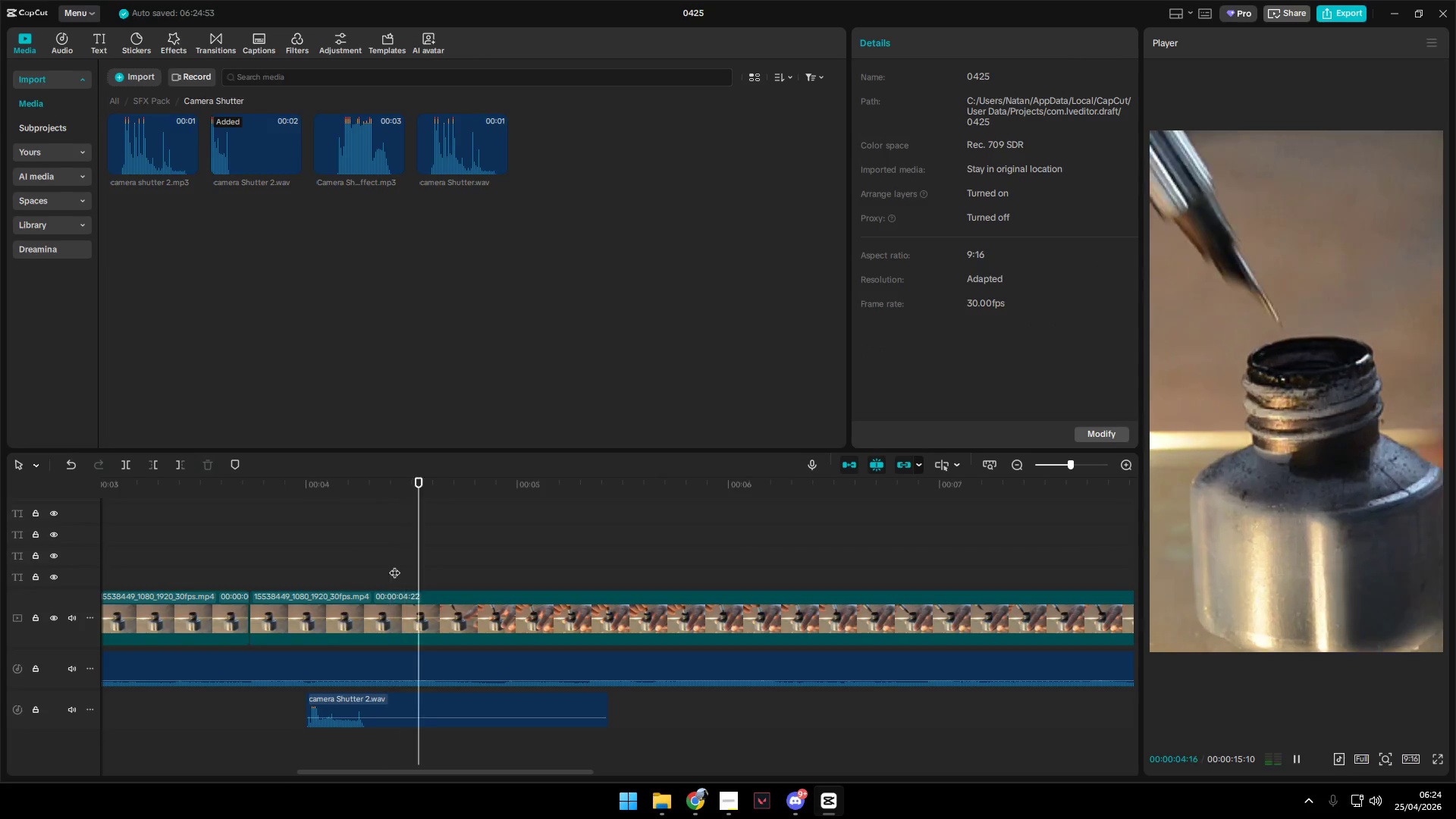 
key(Space)
 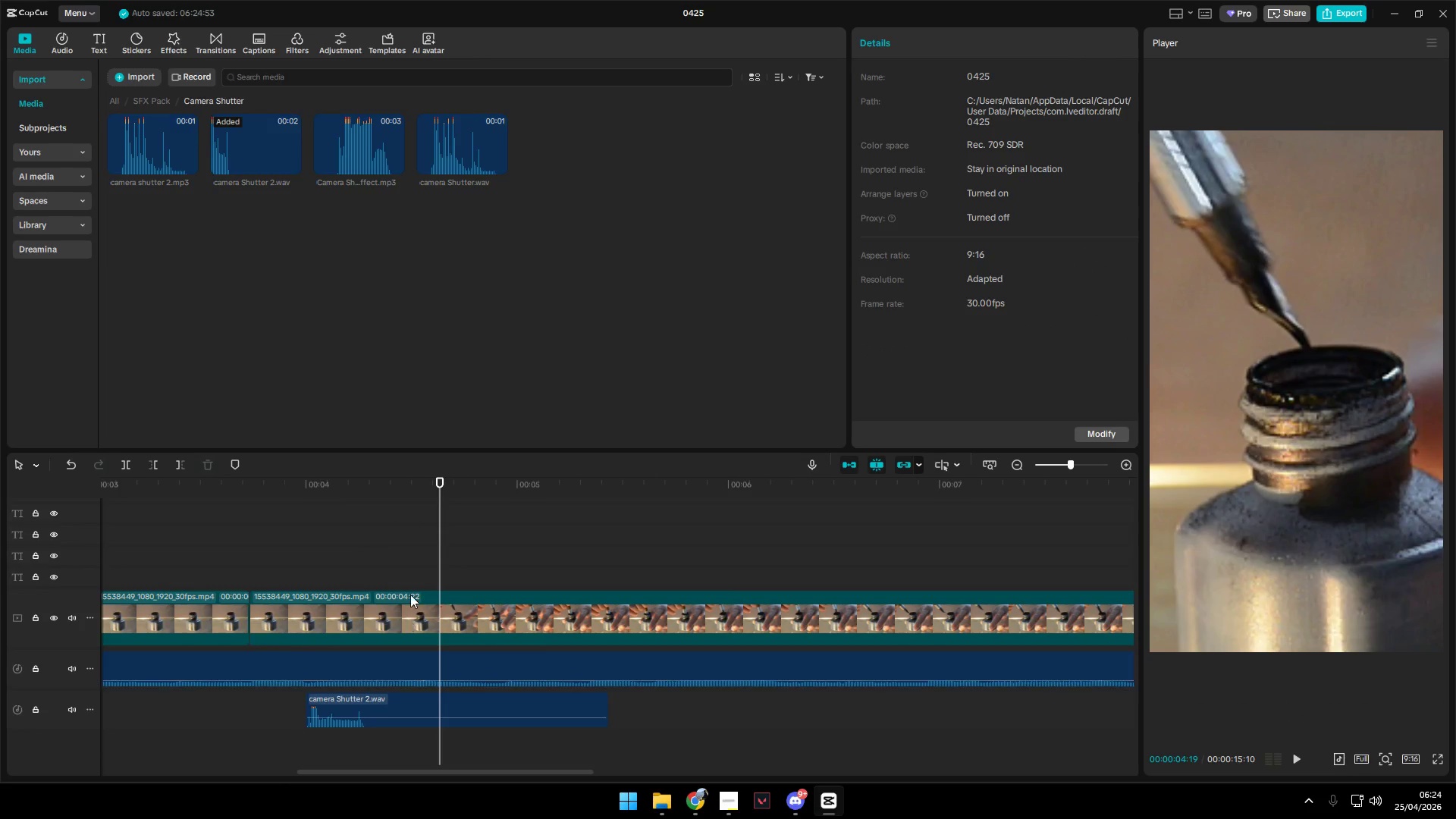 
left_click([419, 610])
 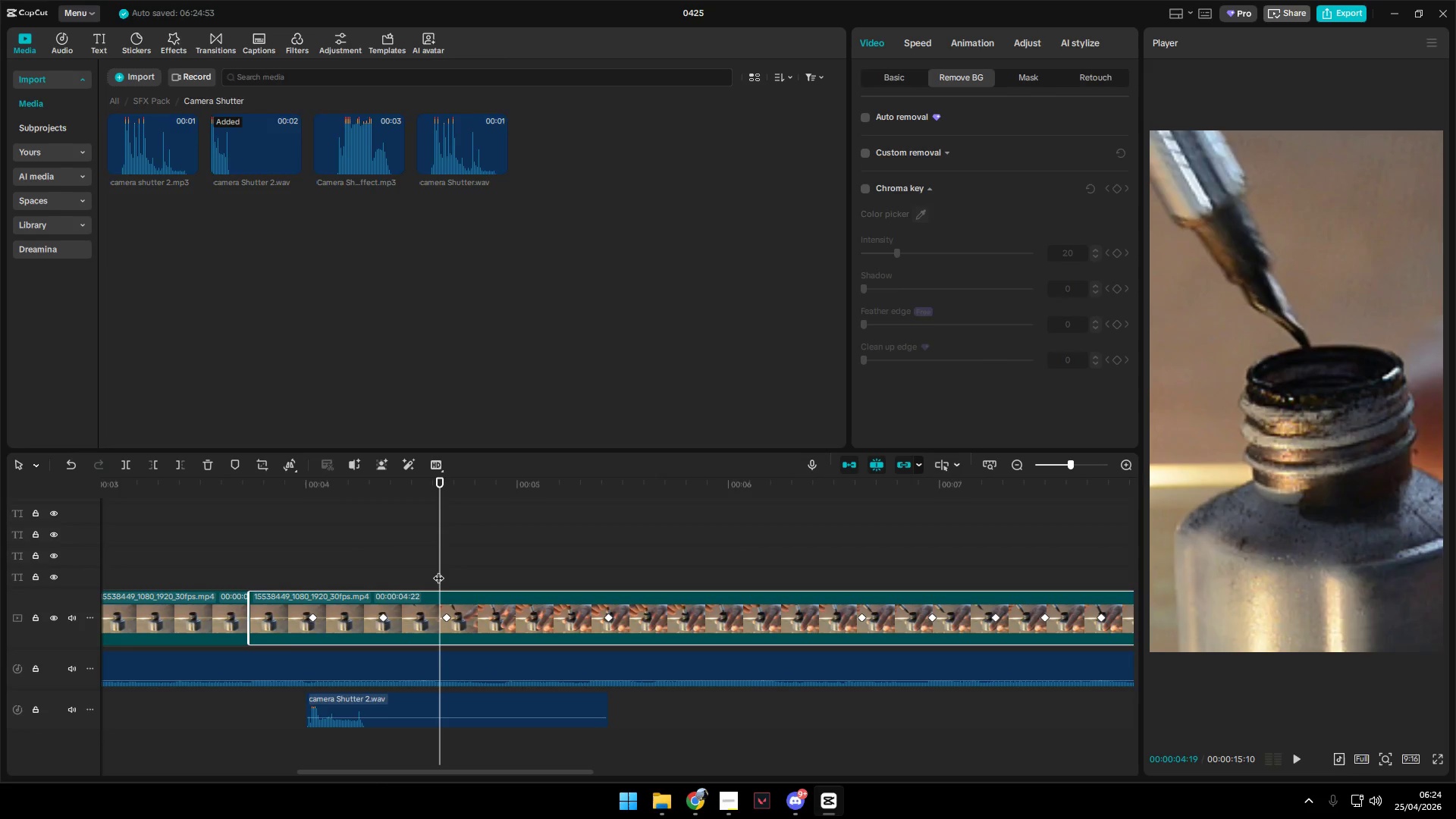 
left_click_drag(start_coordinate=[438, 570], to_coordinate=[386, 573])
 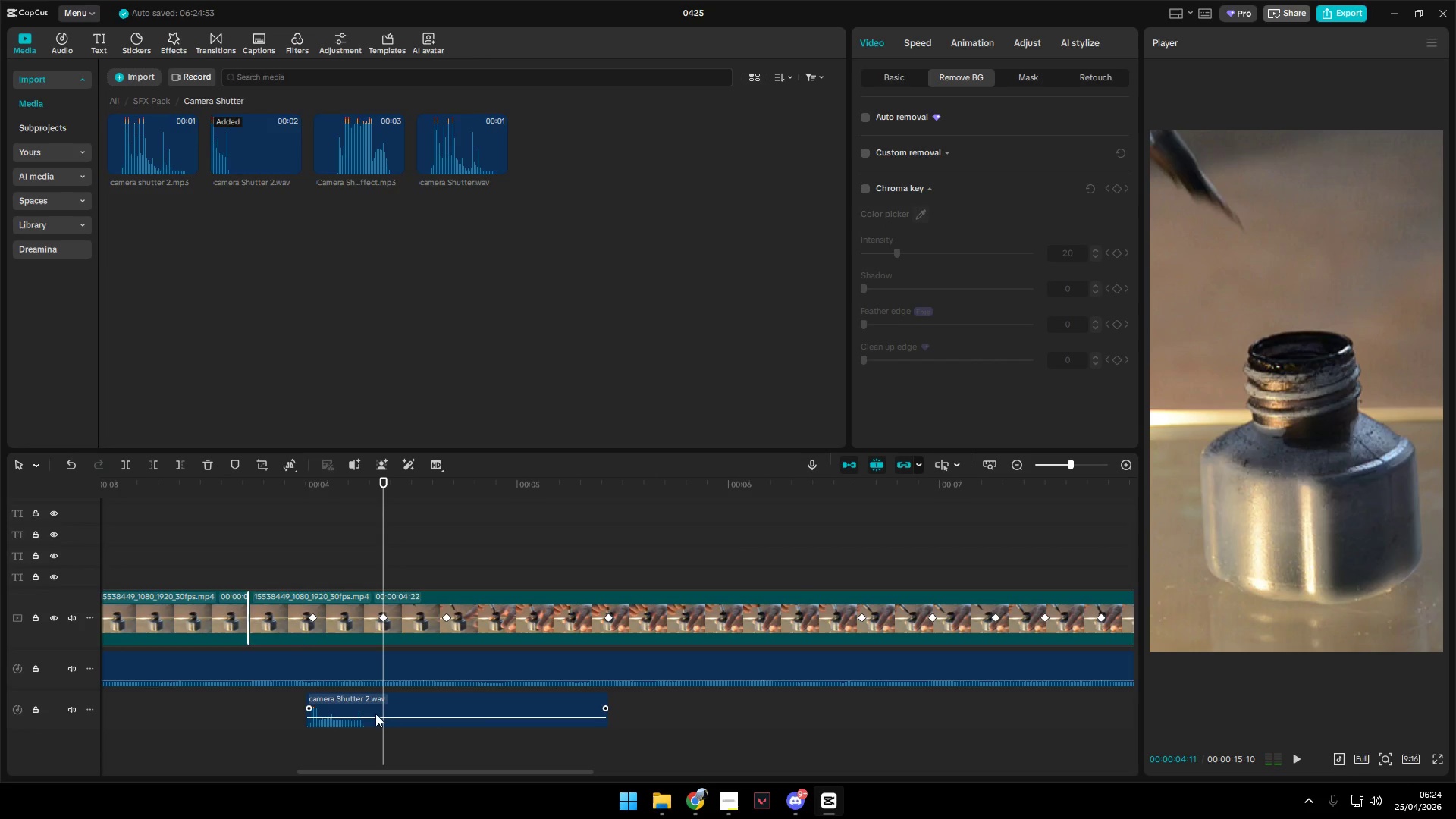 
left_click([375, 708])
 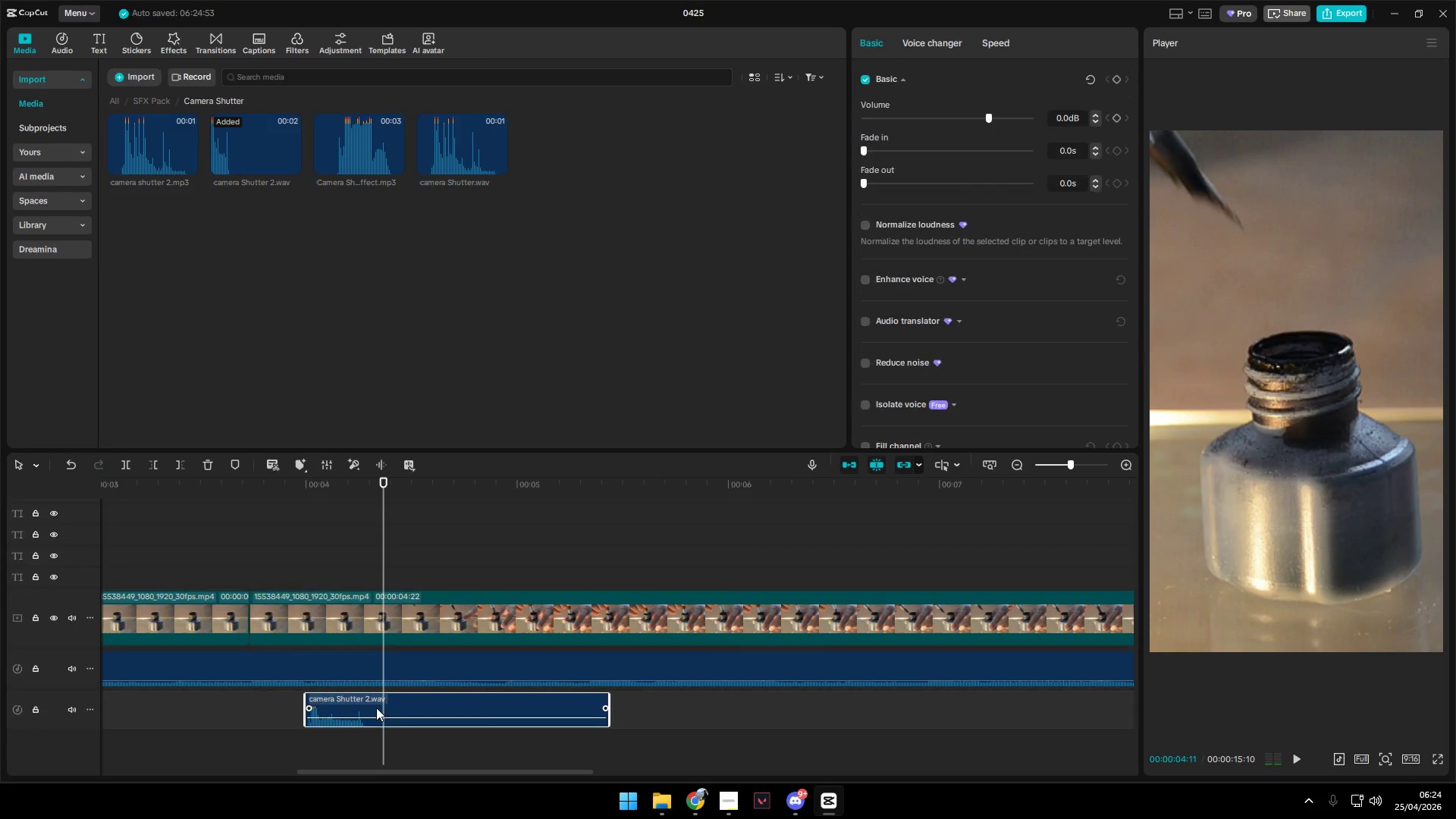 
key(Control+C)
 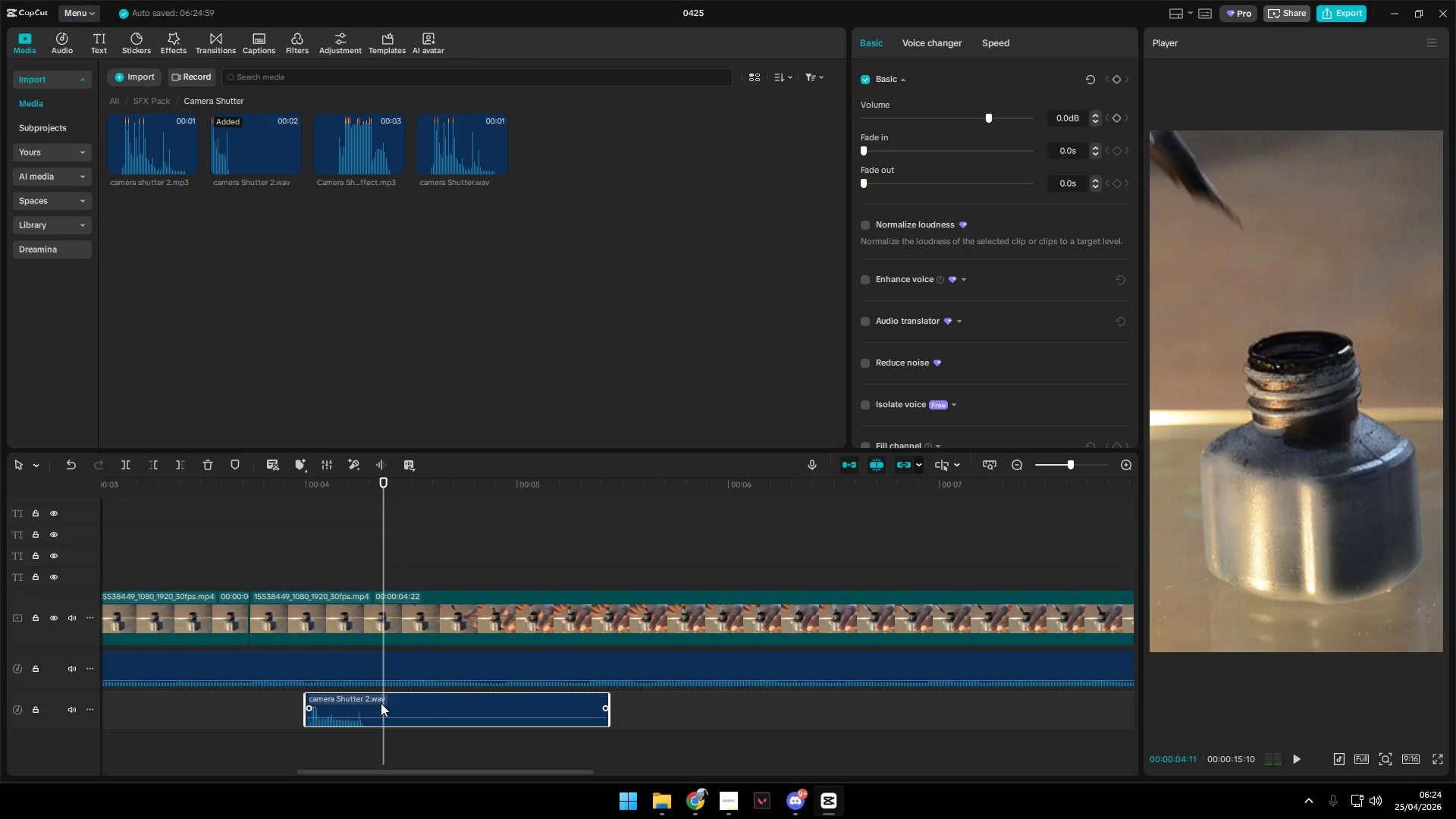 
key(Control+V)
 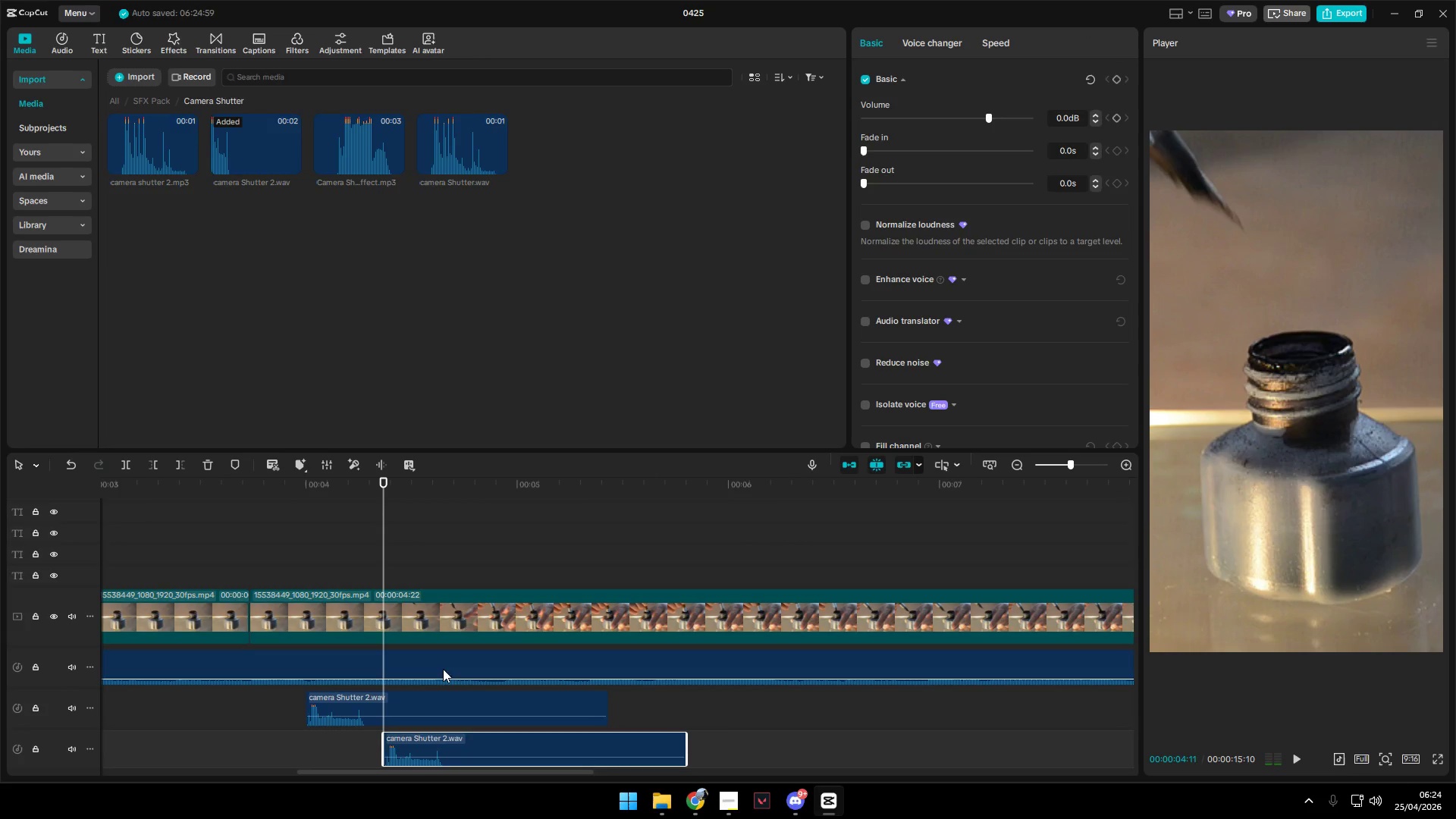 
key(Space)
 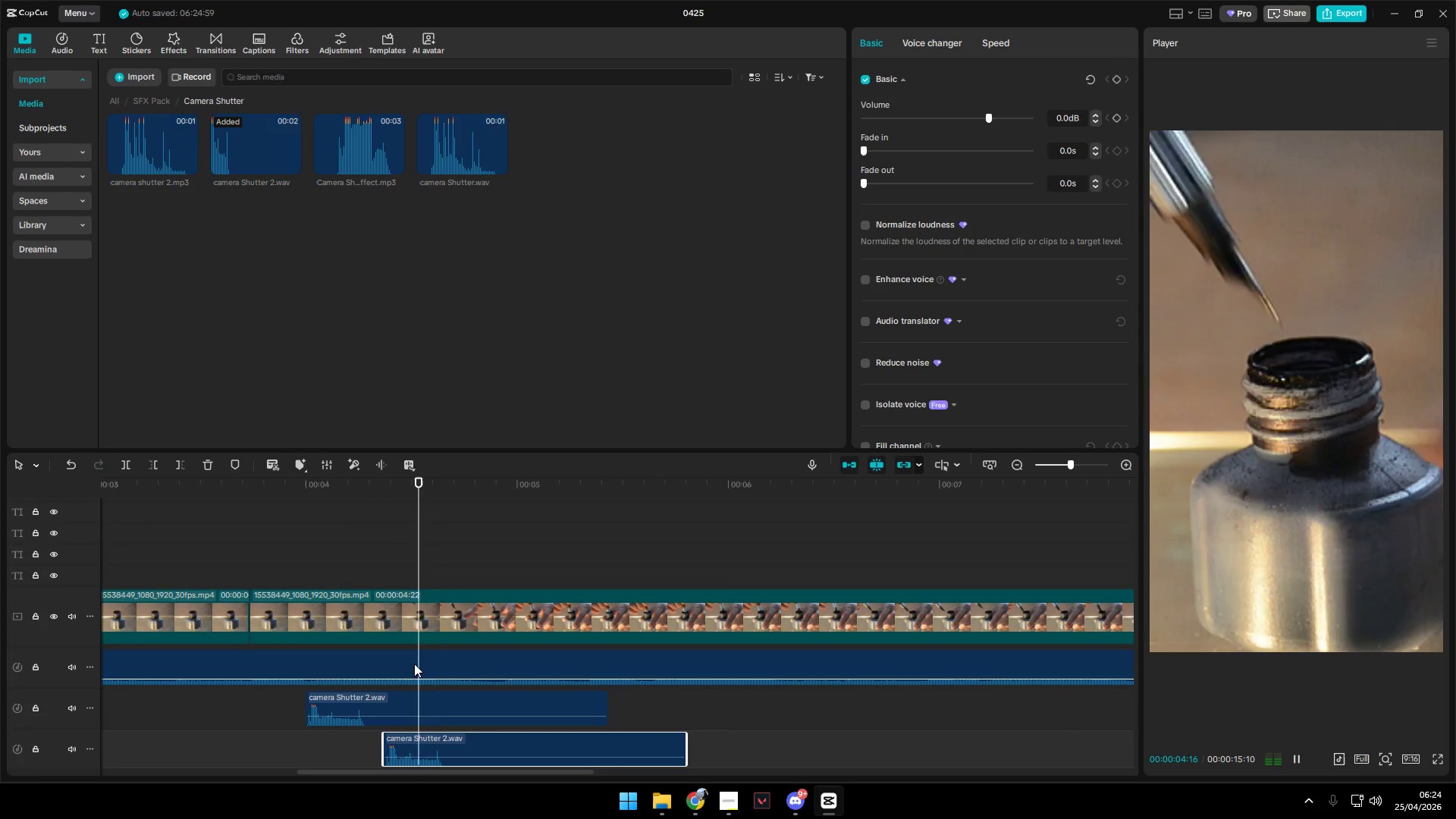 
key(Space)
 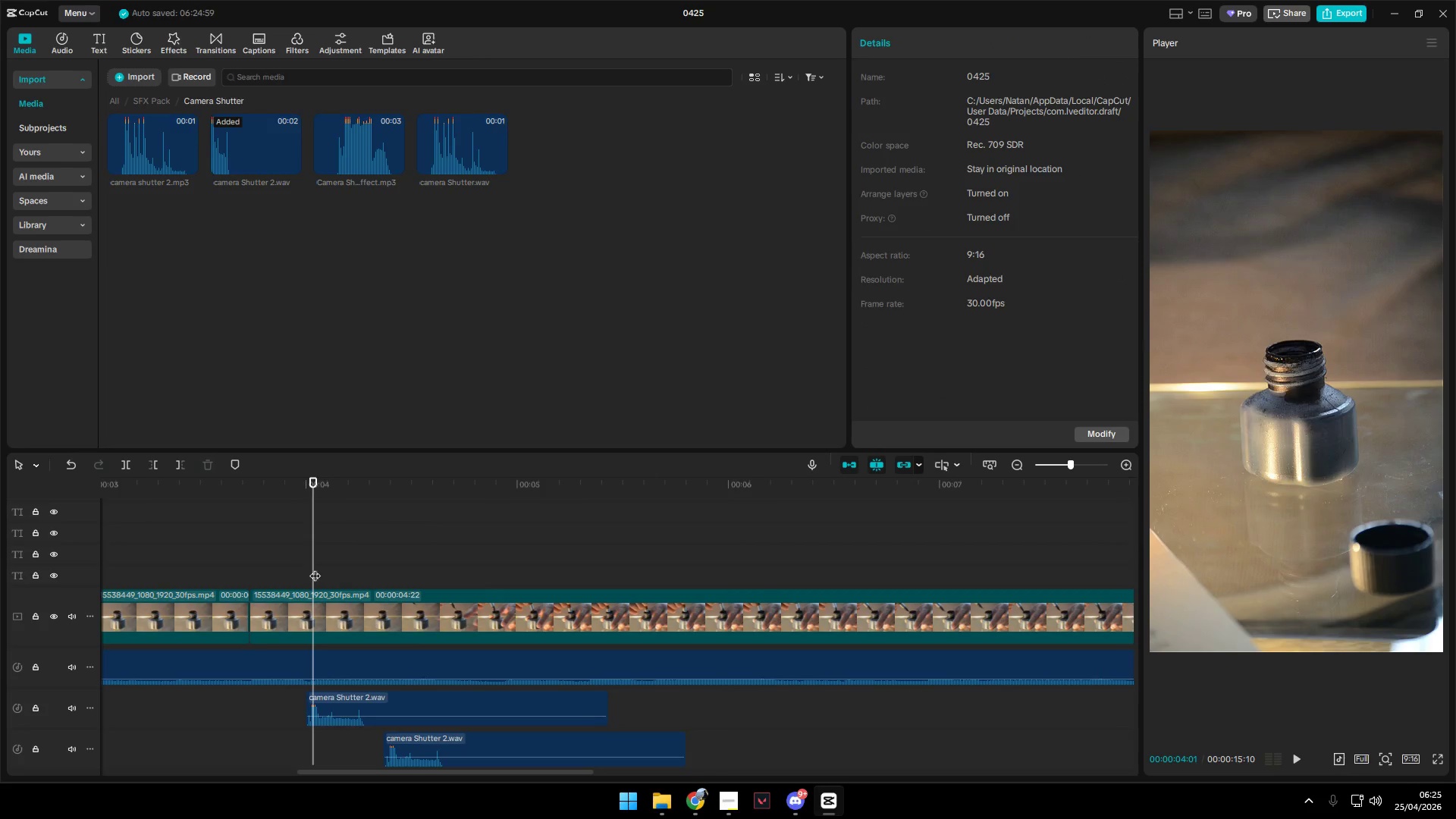 
left_click([298, 557])
 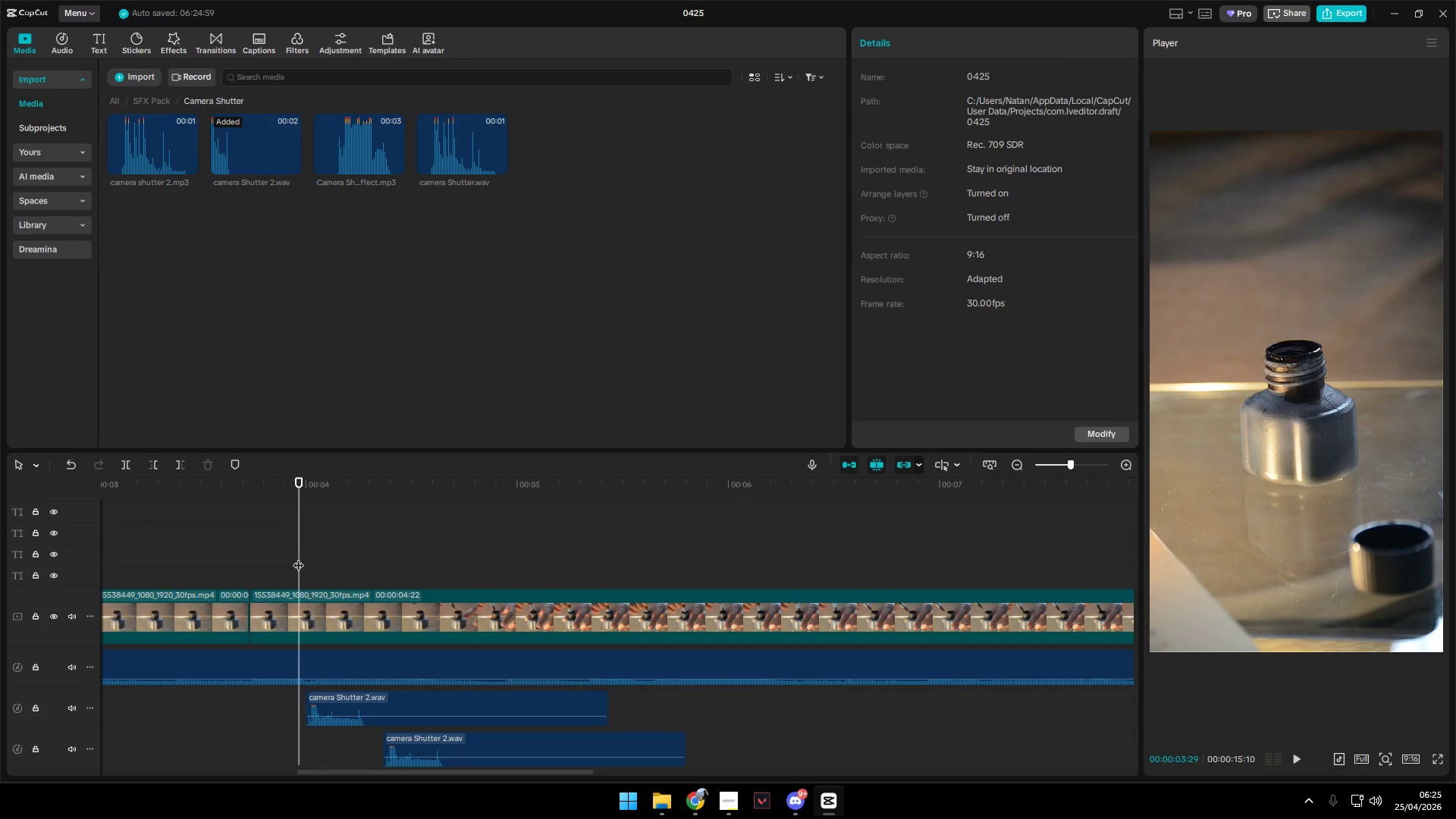 
key(Space)
 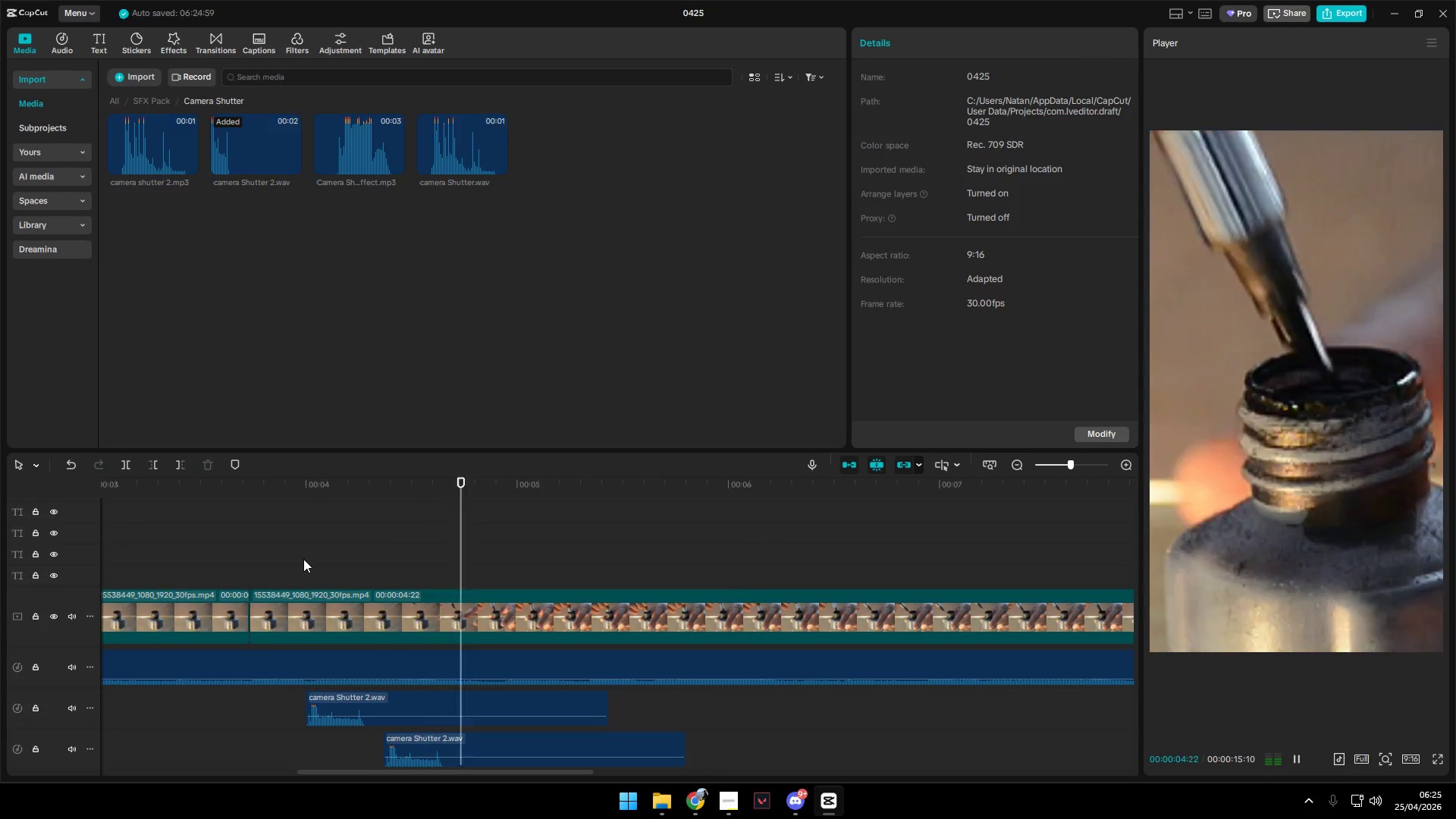 
key(Space)
 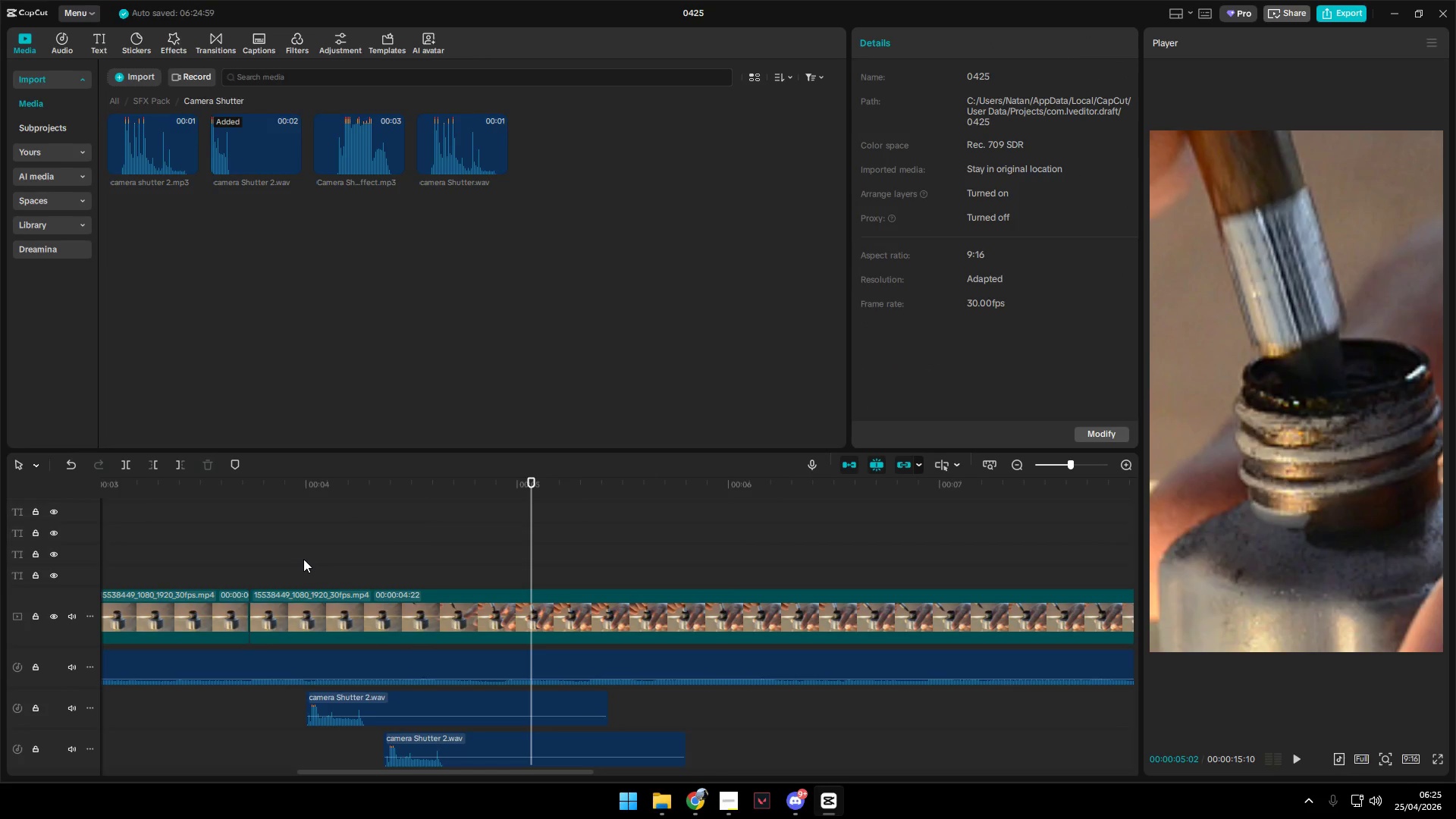 
key(Space)
 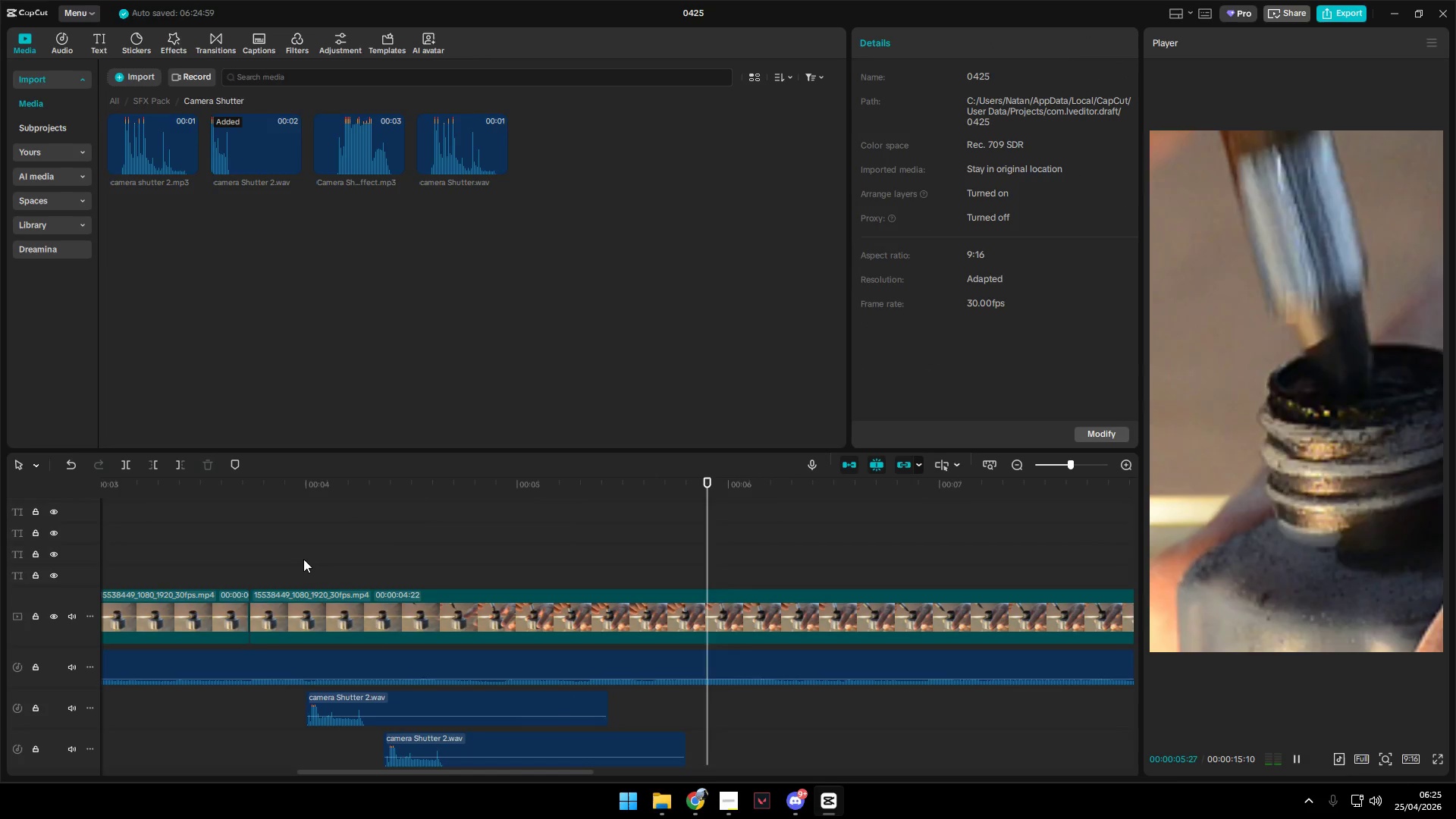 
key(Space)
 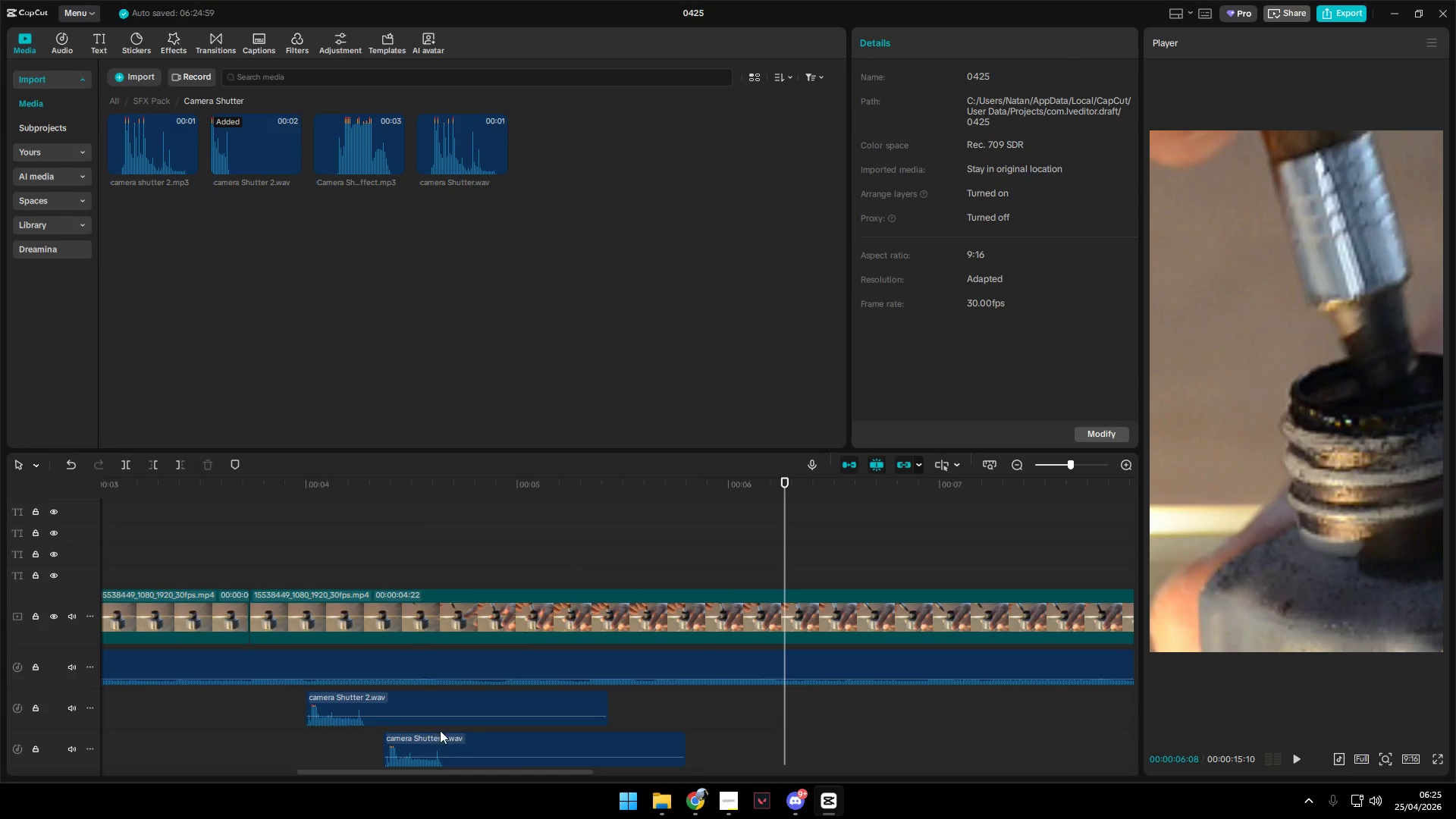 
left_click([460, 752])
 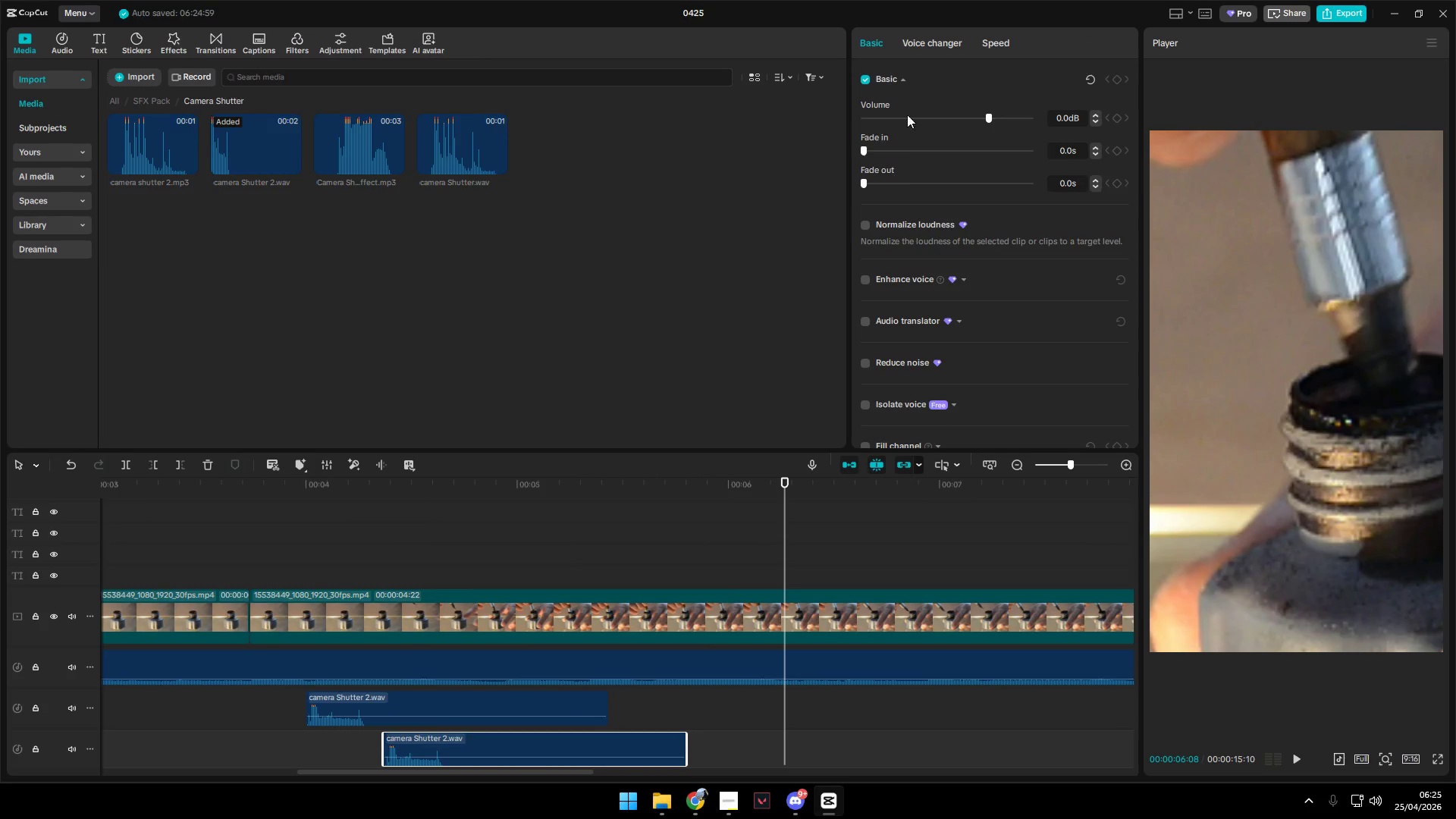 
left_click([937, 36])
 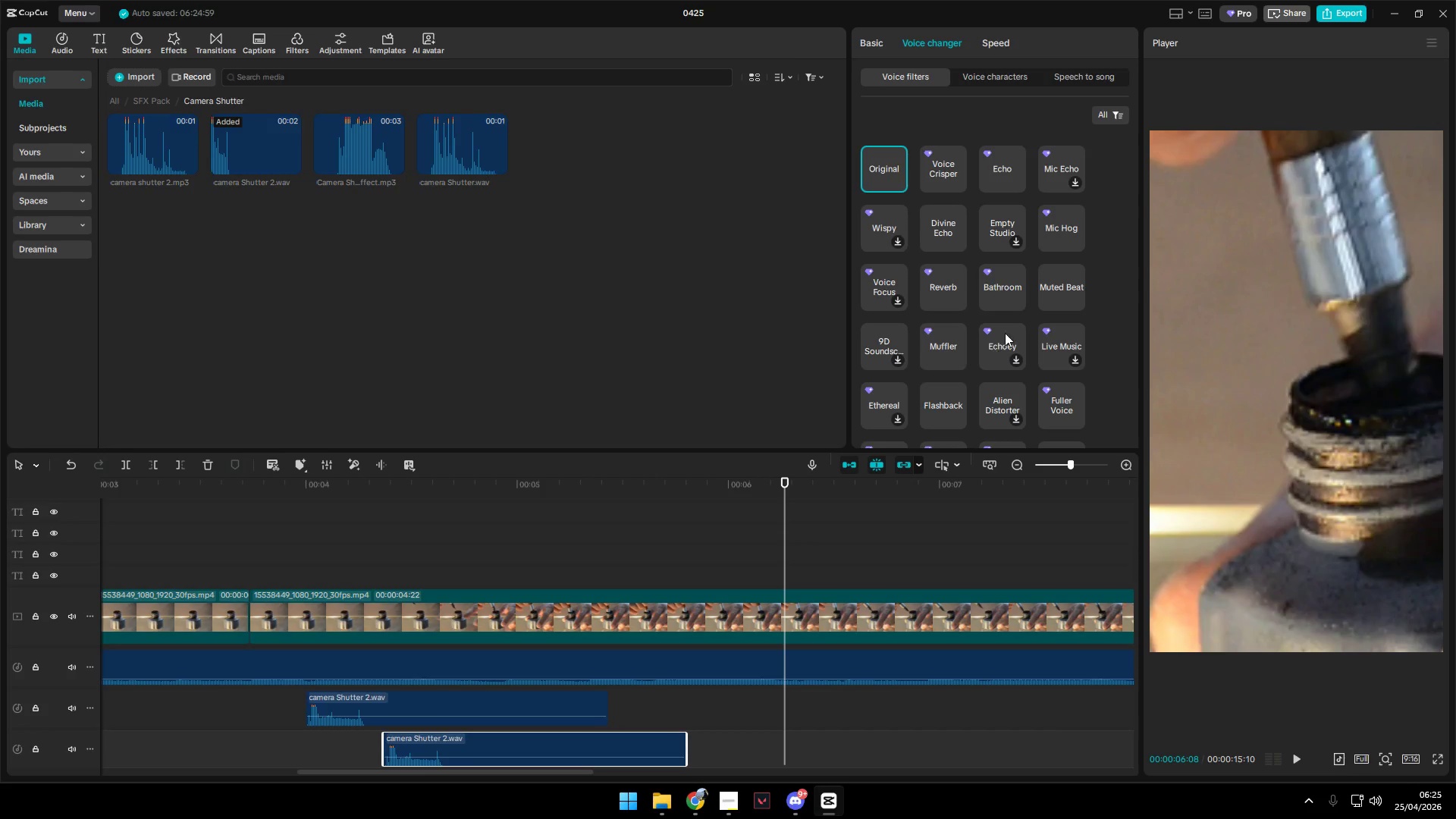 
scroll: coordinate [1042, 325], scroll_direction: down, amount: 4.0
 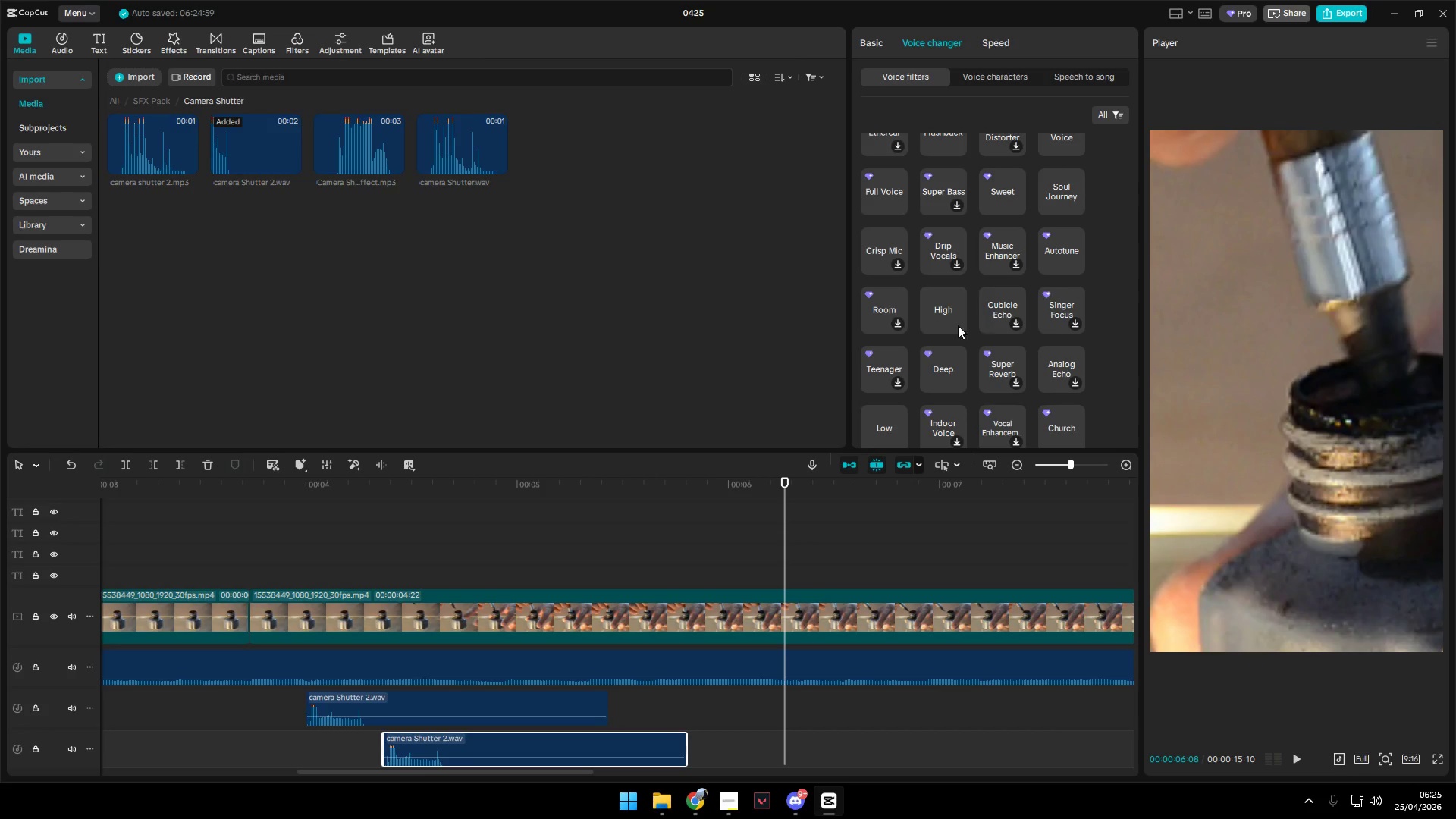 
left_click([956, 314])
 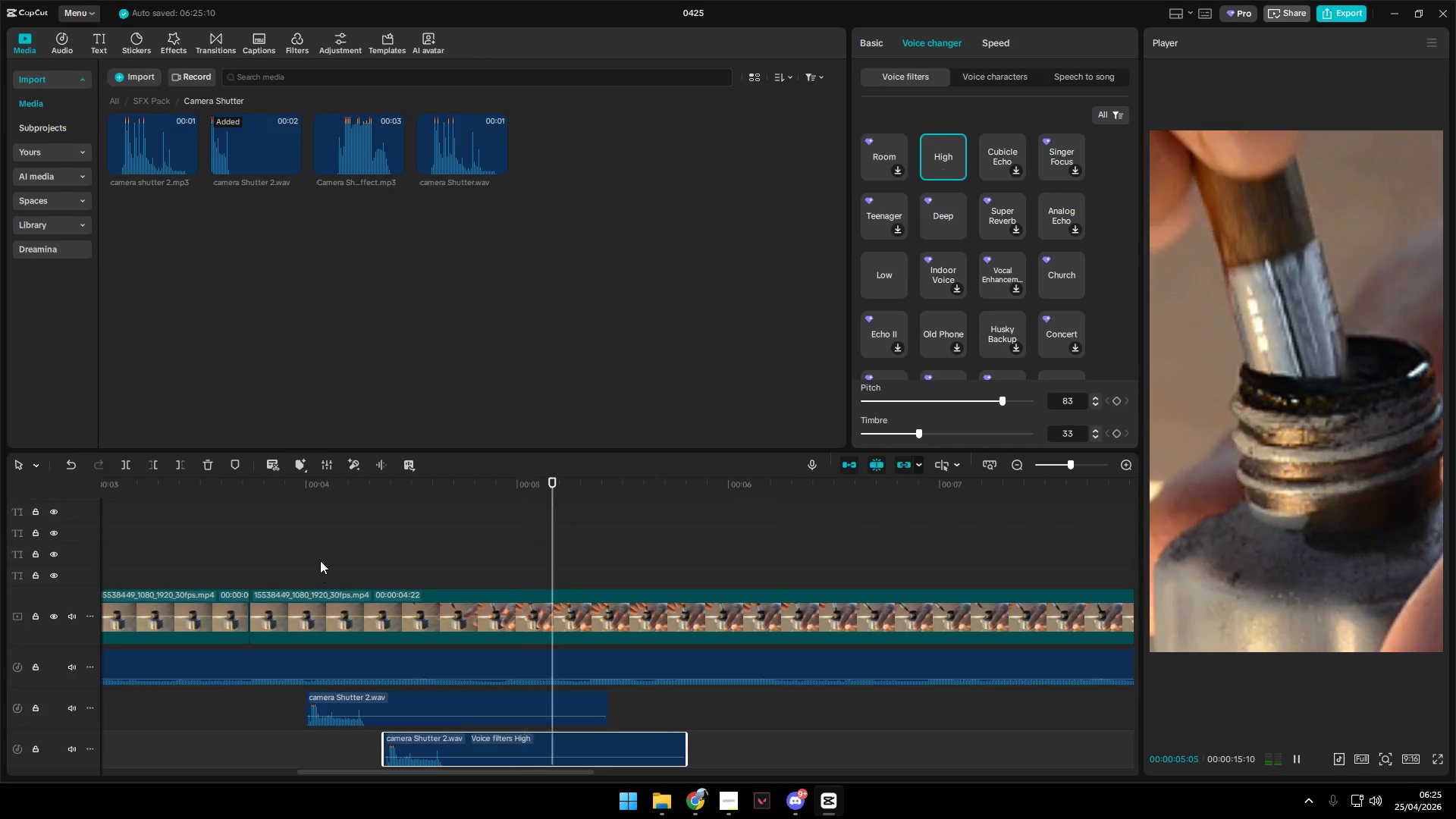 
double_click([293, 561])
 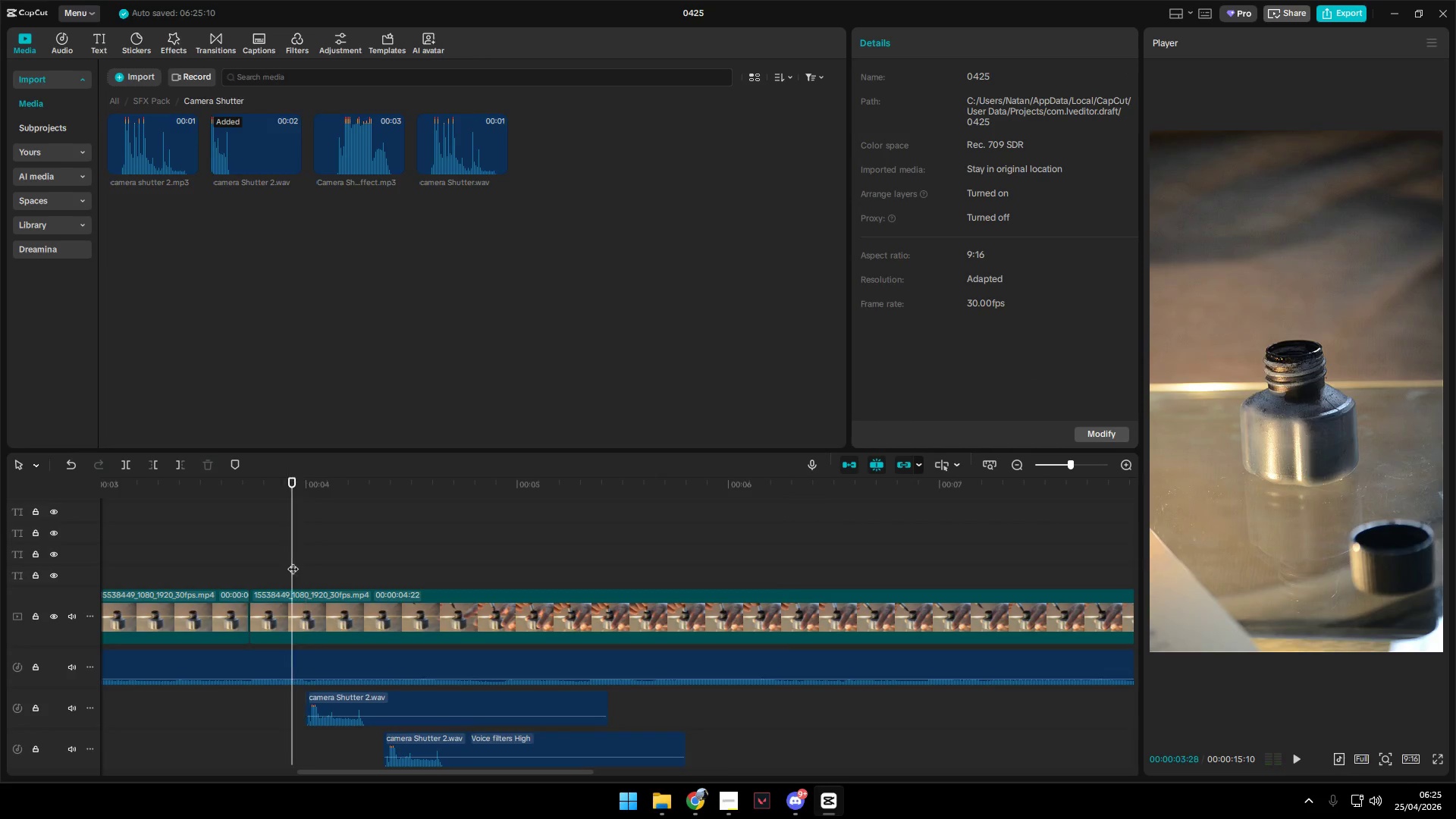 
key(Space)
 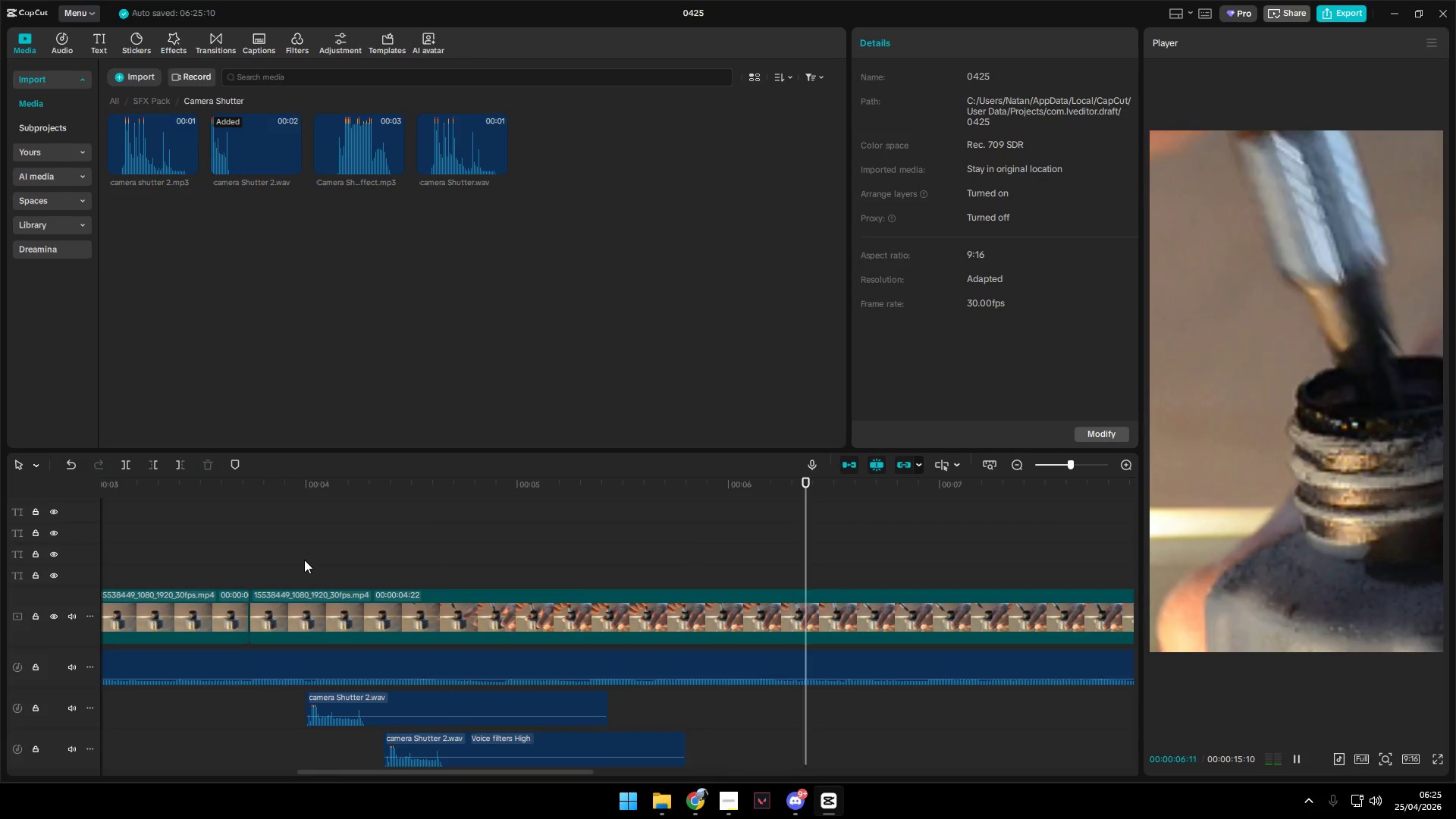 
key(Space)
 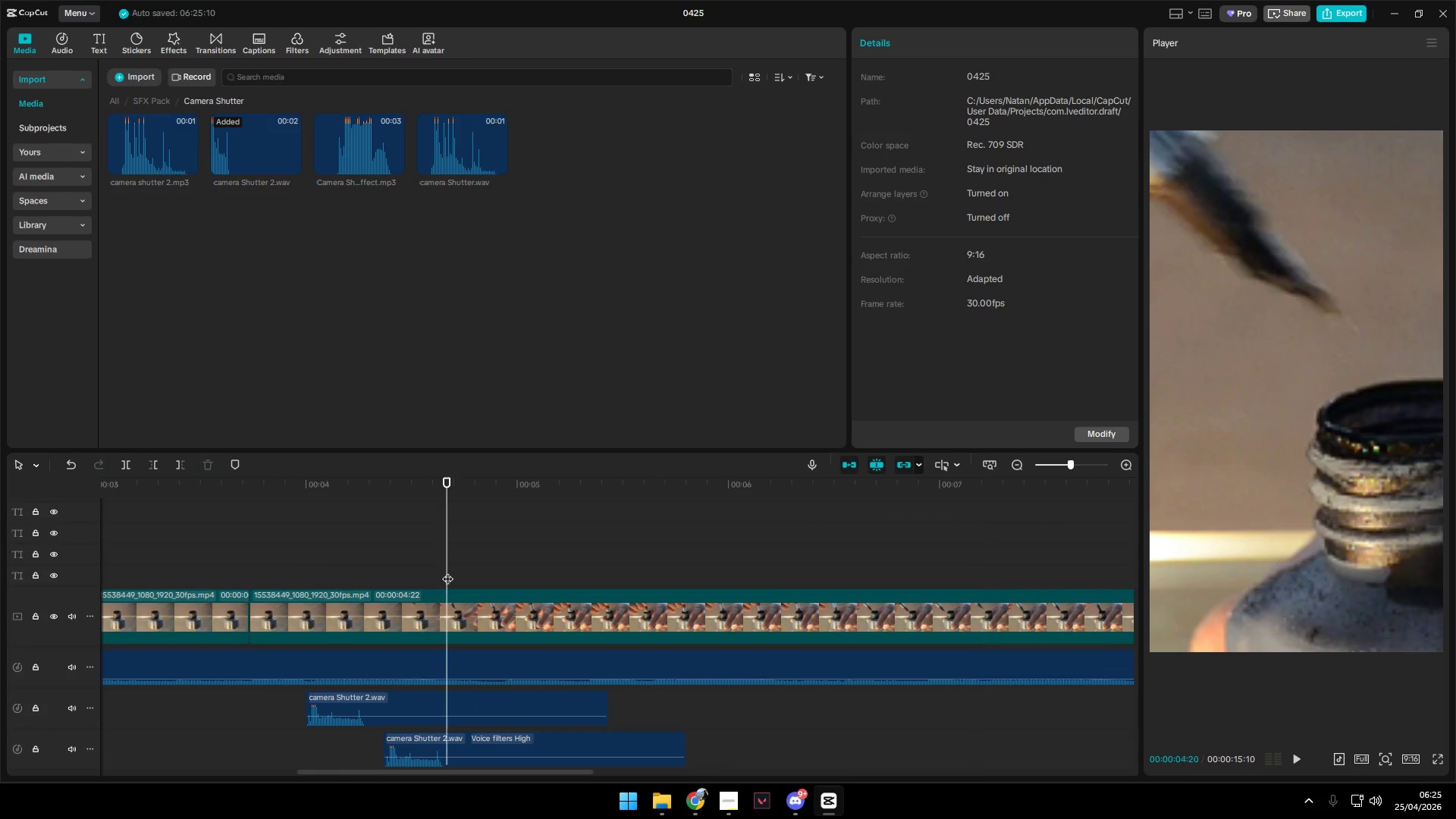 
left_click_drag(start_coordinate=[444, 571], to_coordinate=[599, 564])
 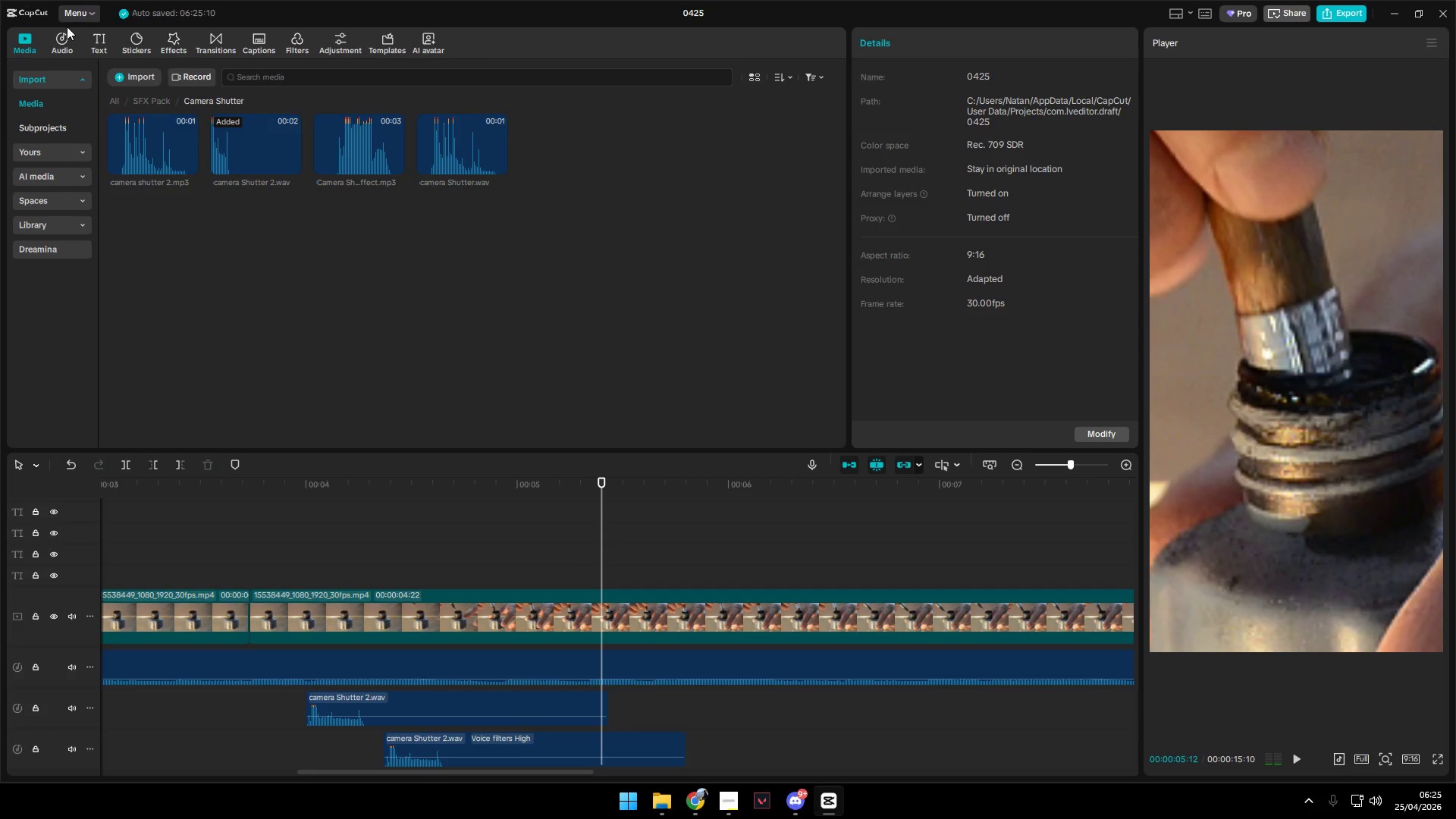 
left_click([111, 42])
 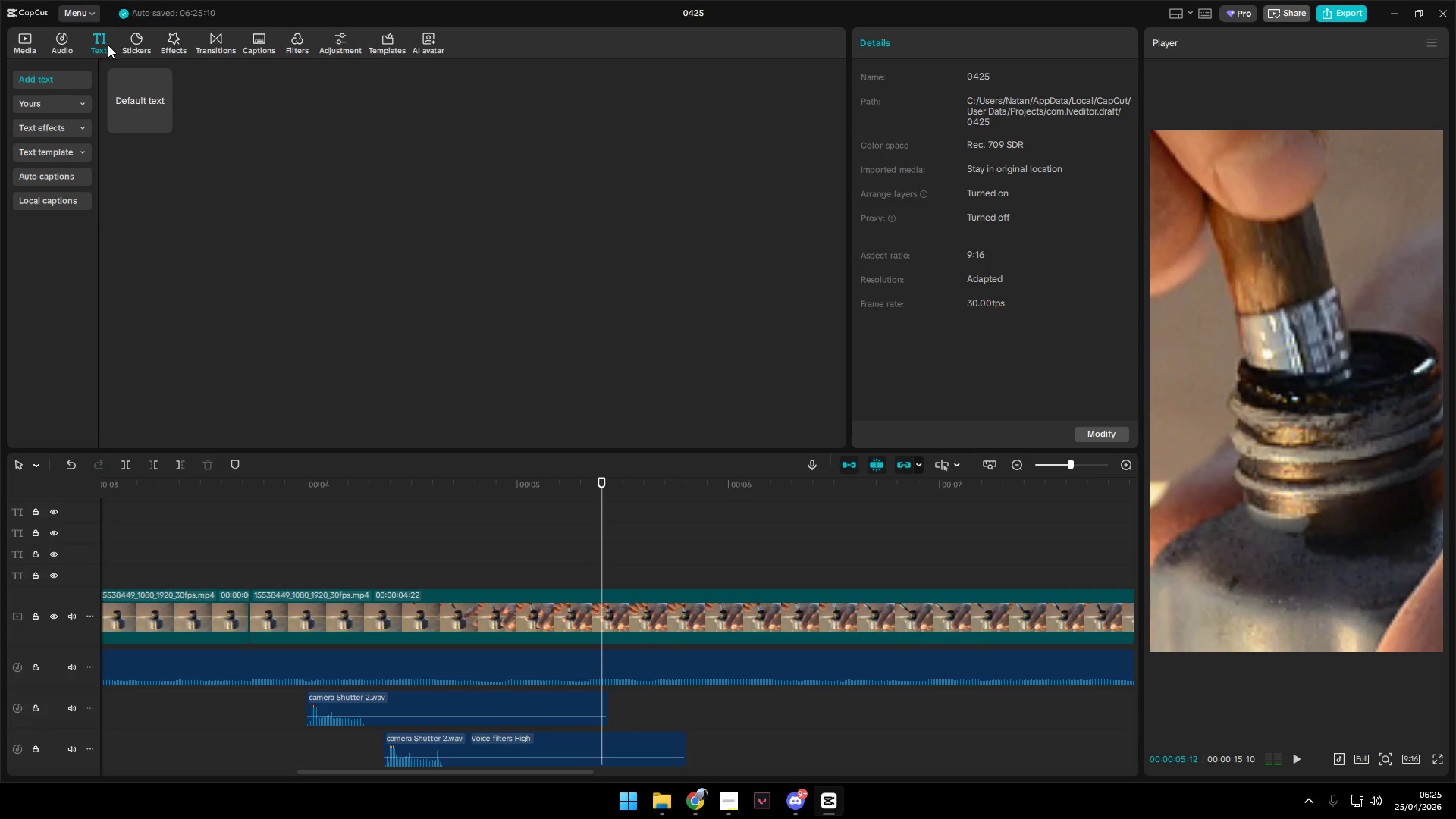 
left_click([68, 39])
 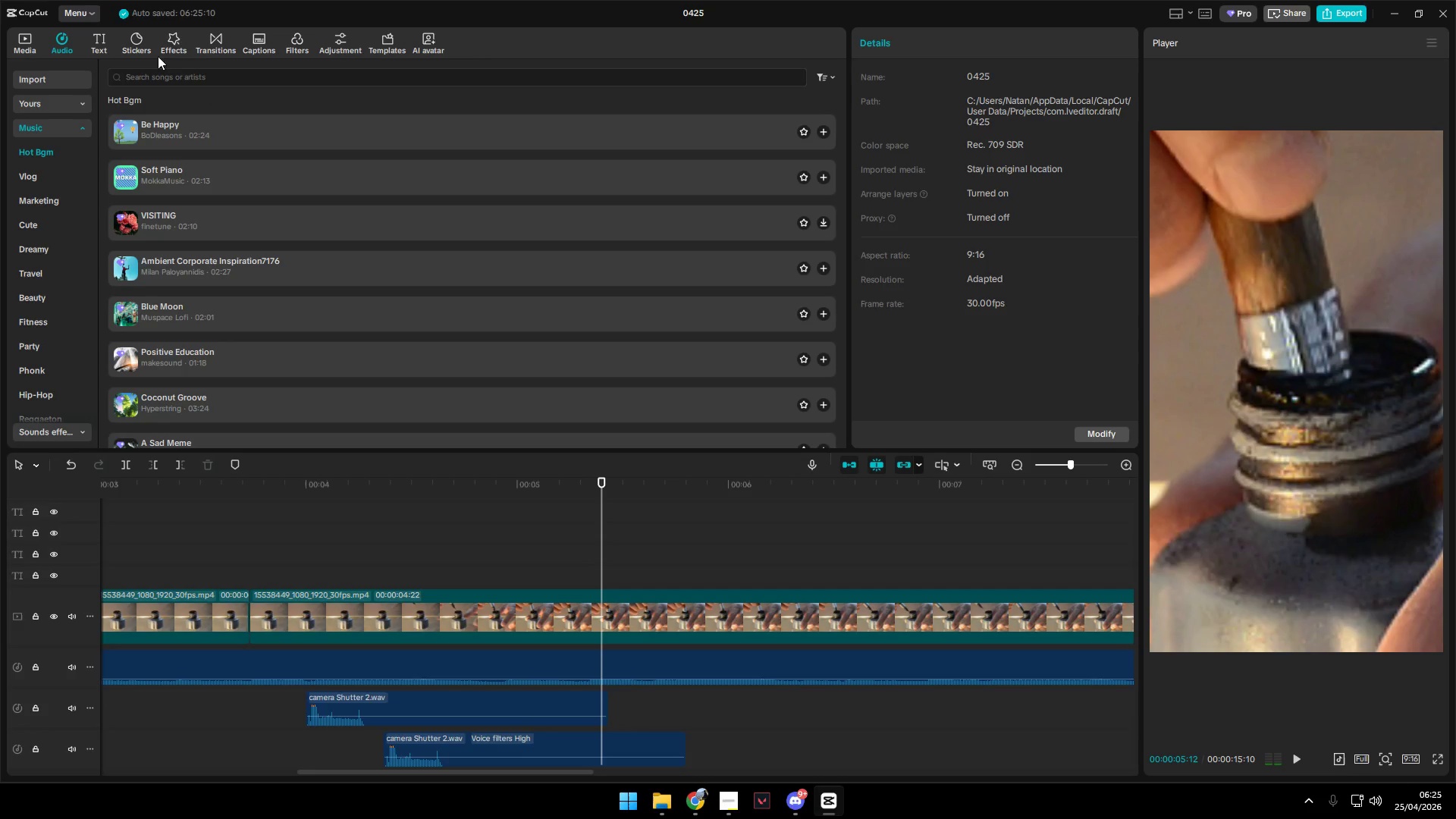 
double_click([230, 42])
 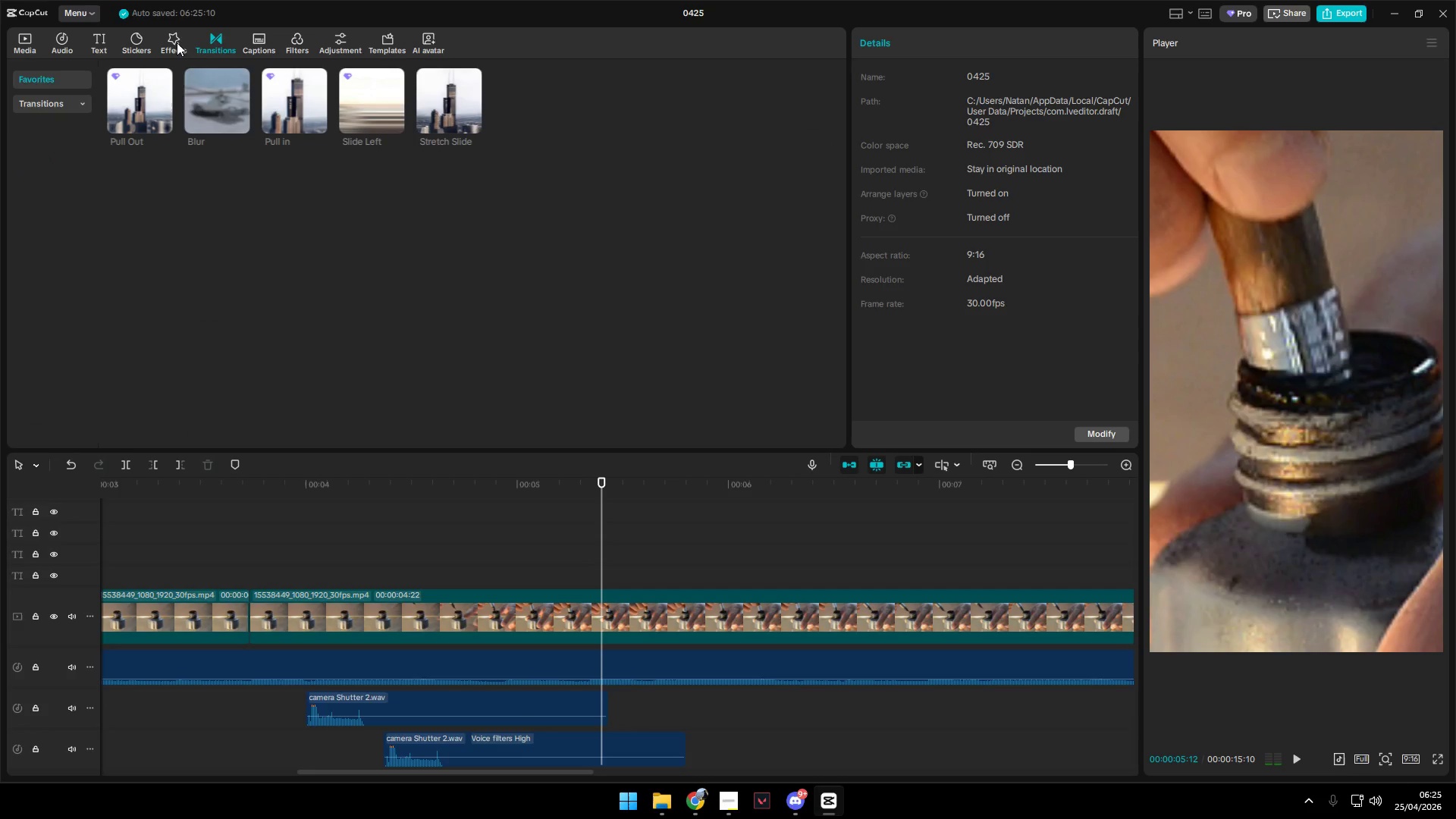 
triple_click([168, 42])
 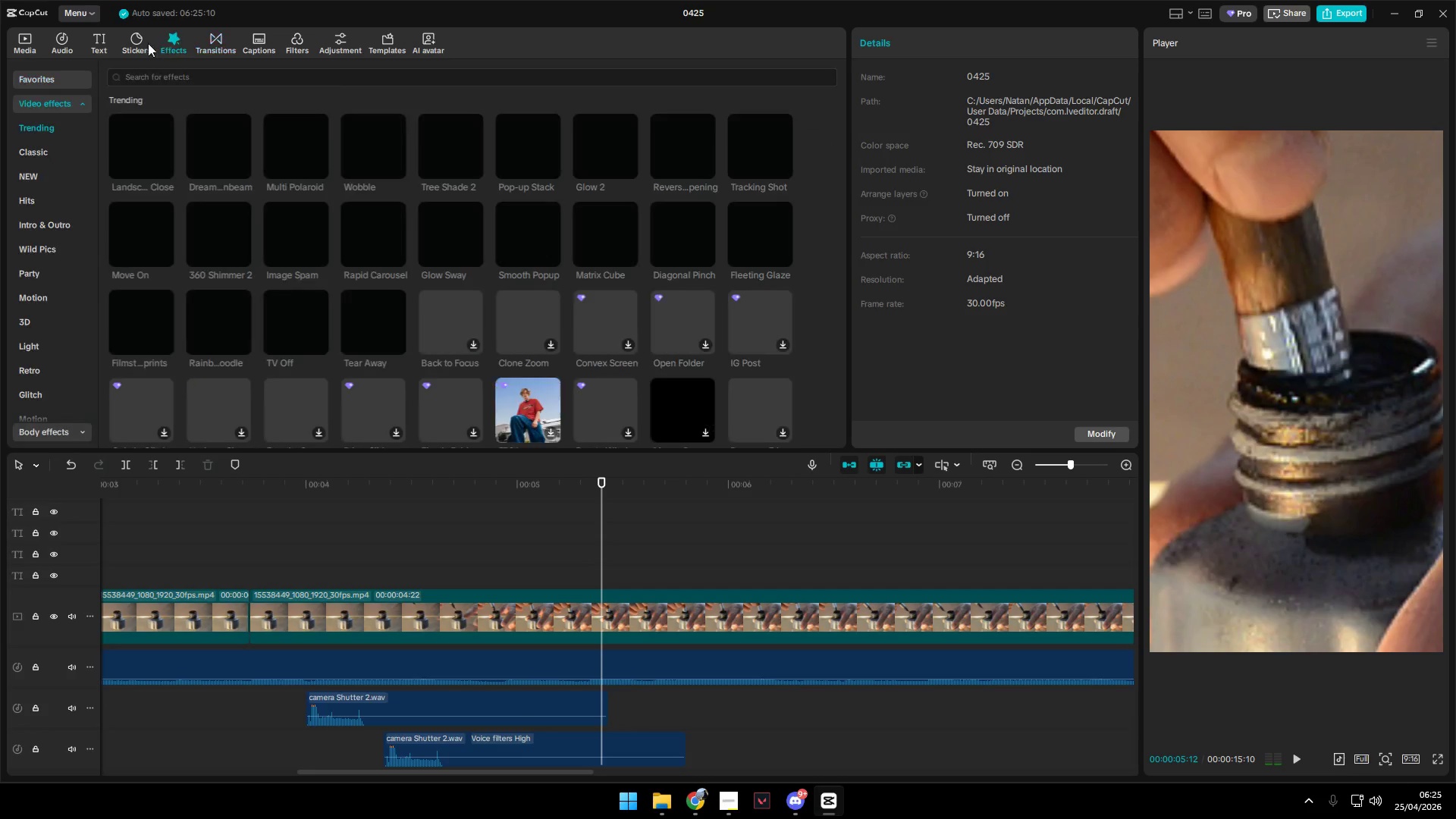 
triple_click([138, 42])
 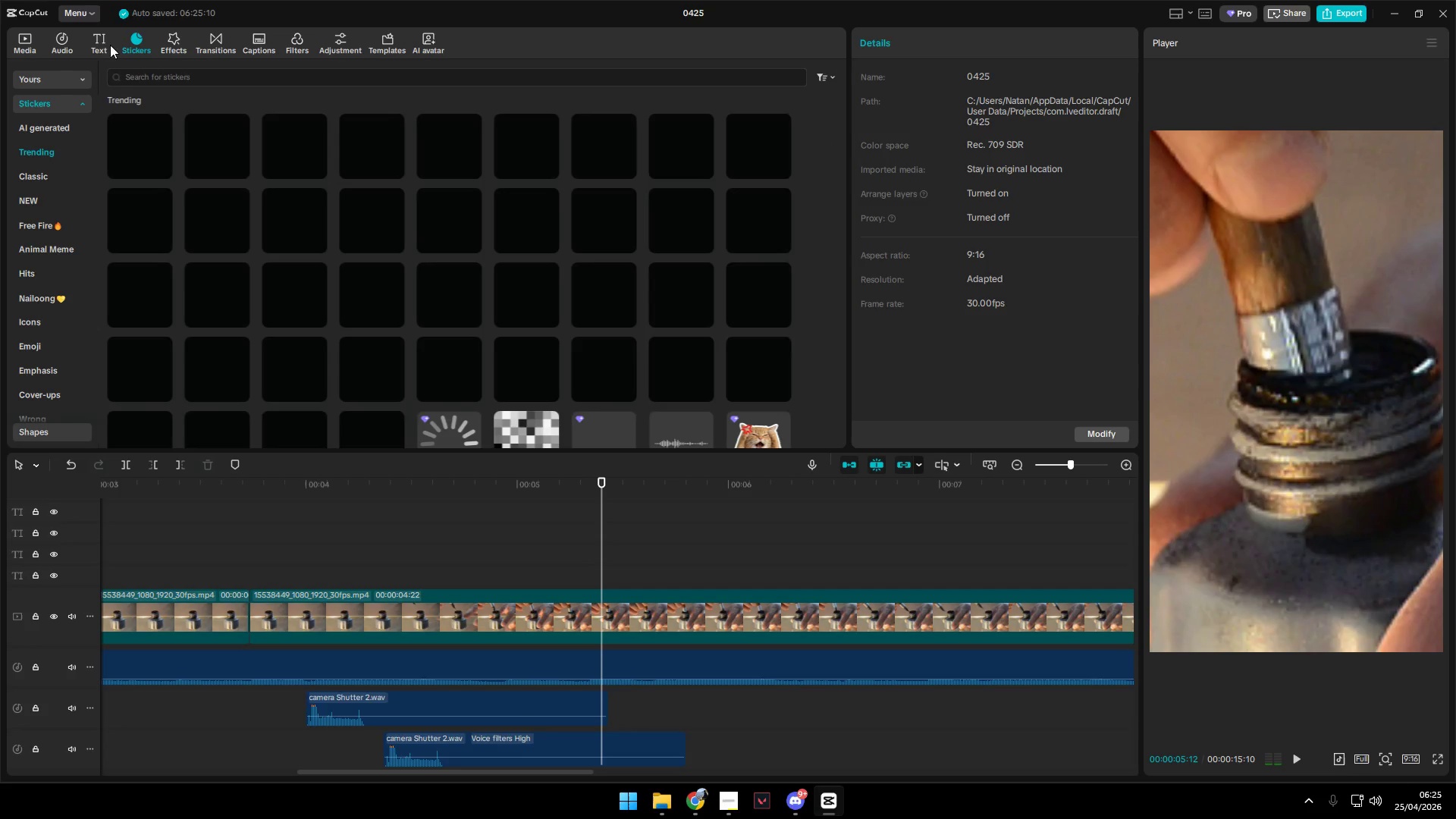 
left_click([67, 41])
 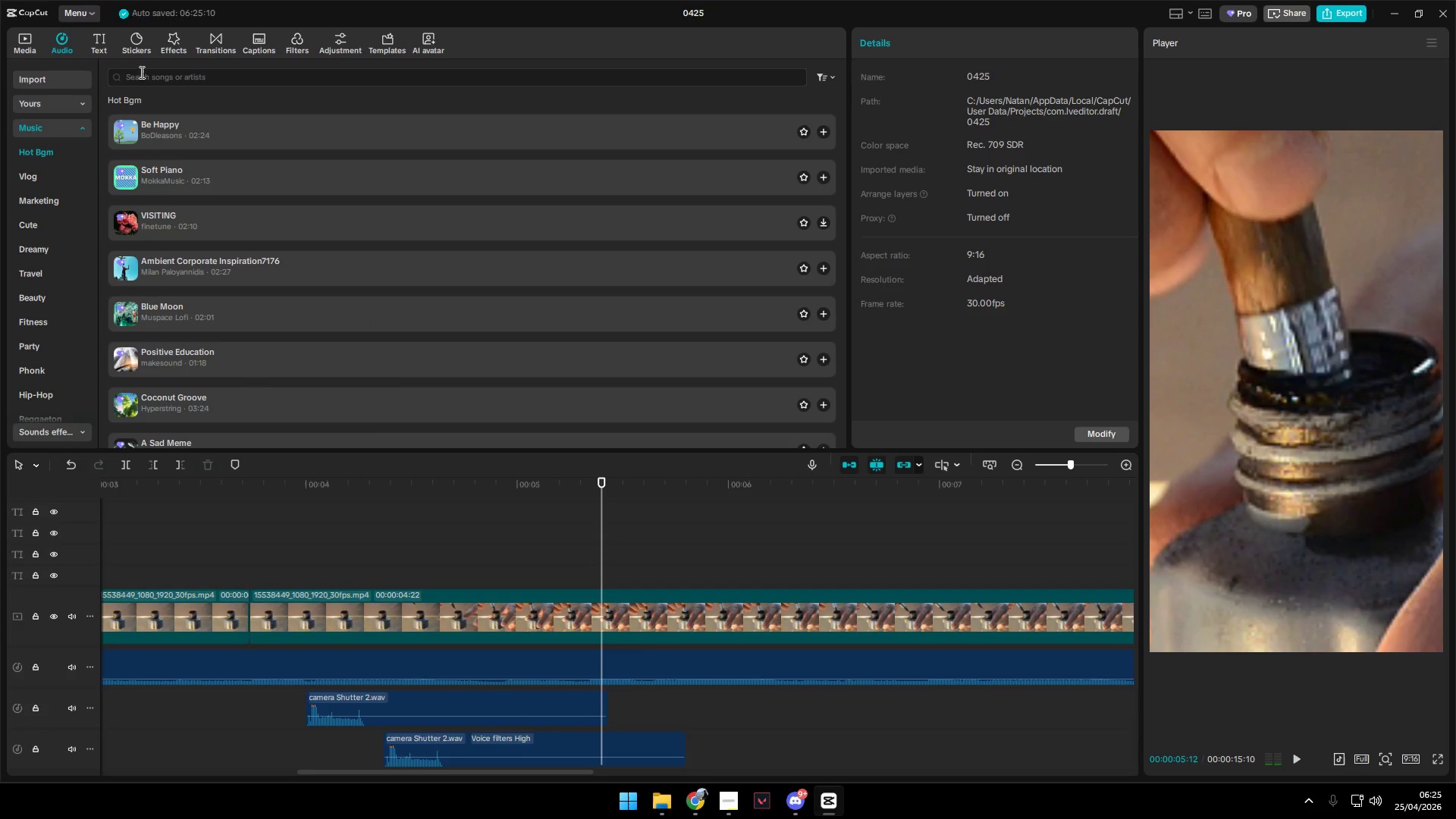 
left_click([155, 77])
 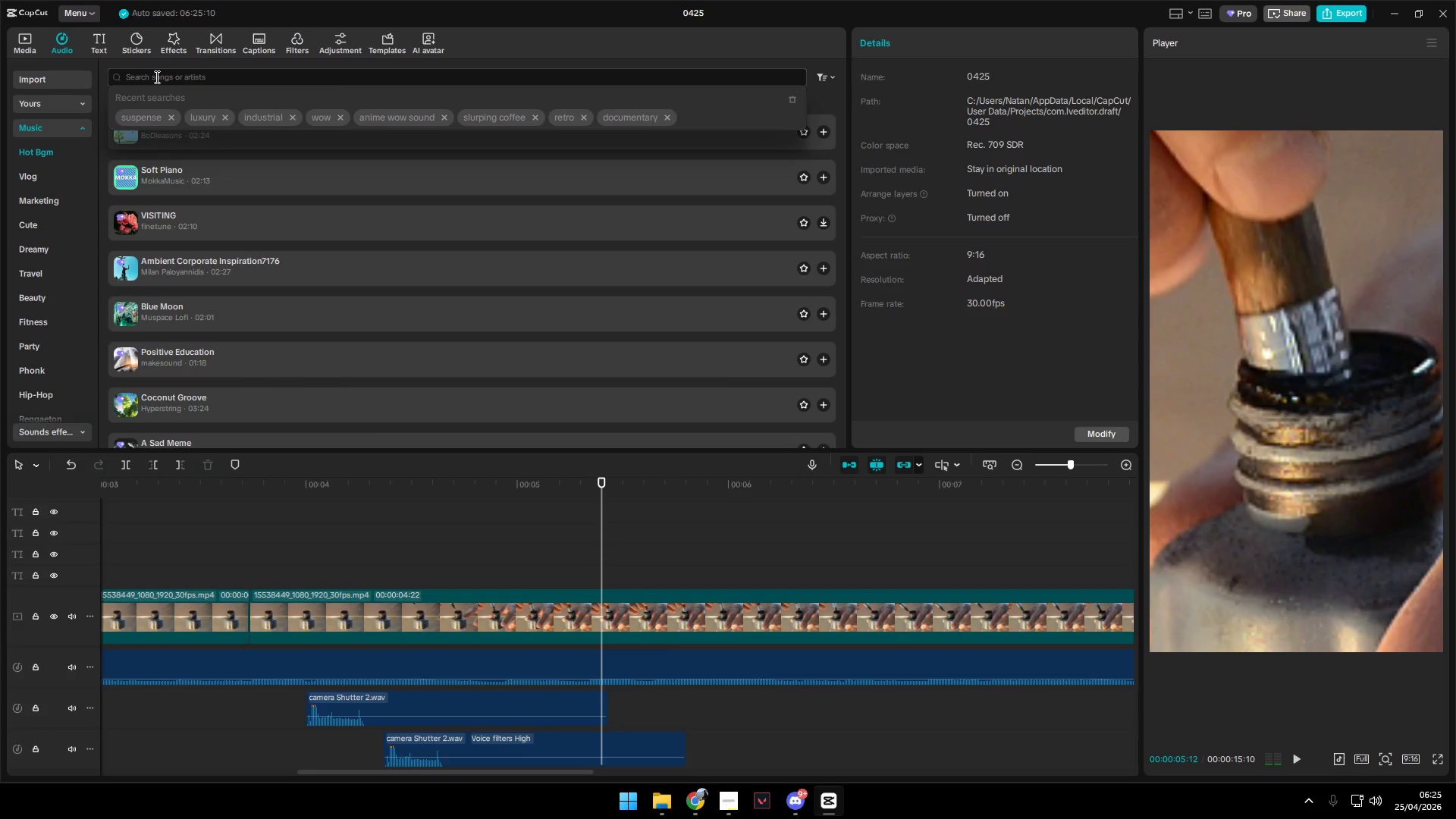 
type(water dip)
 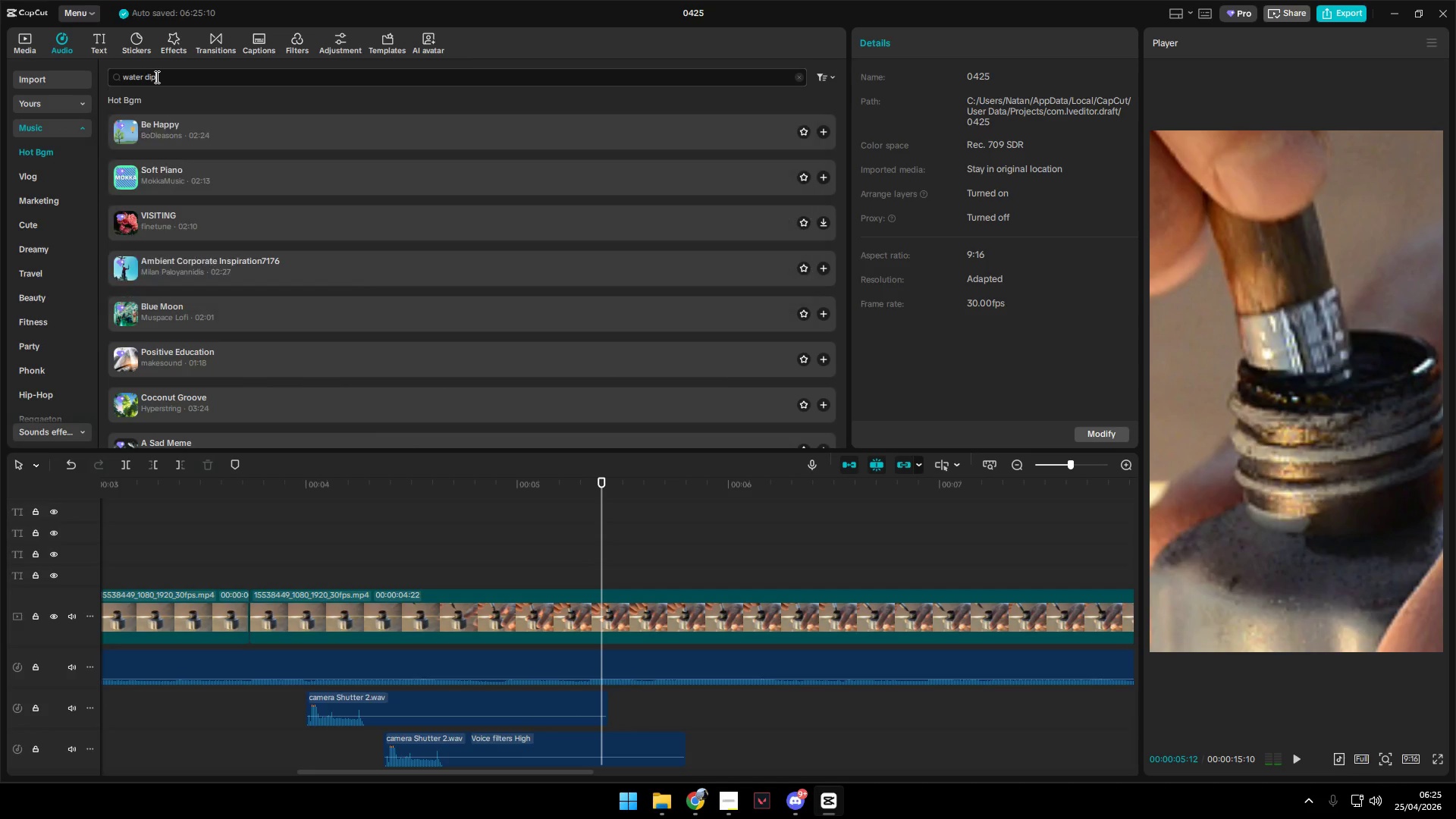 
key(Enter)
 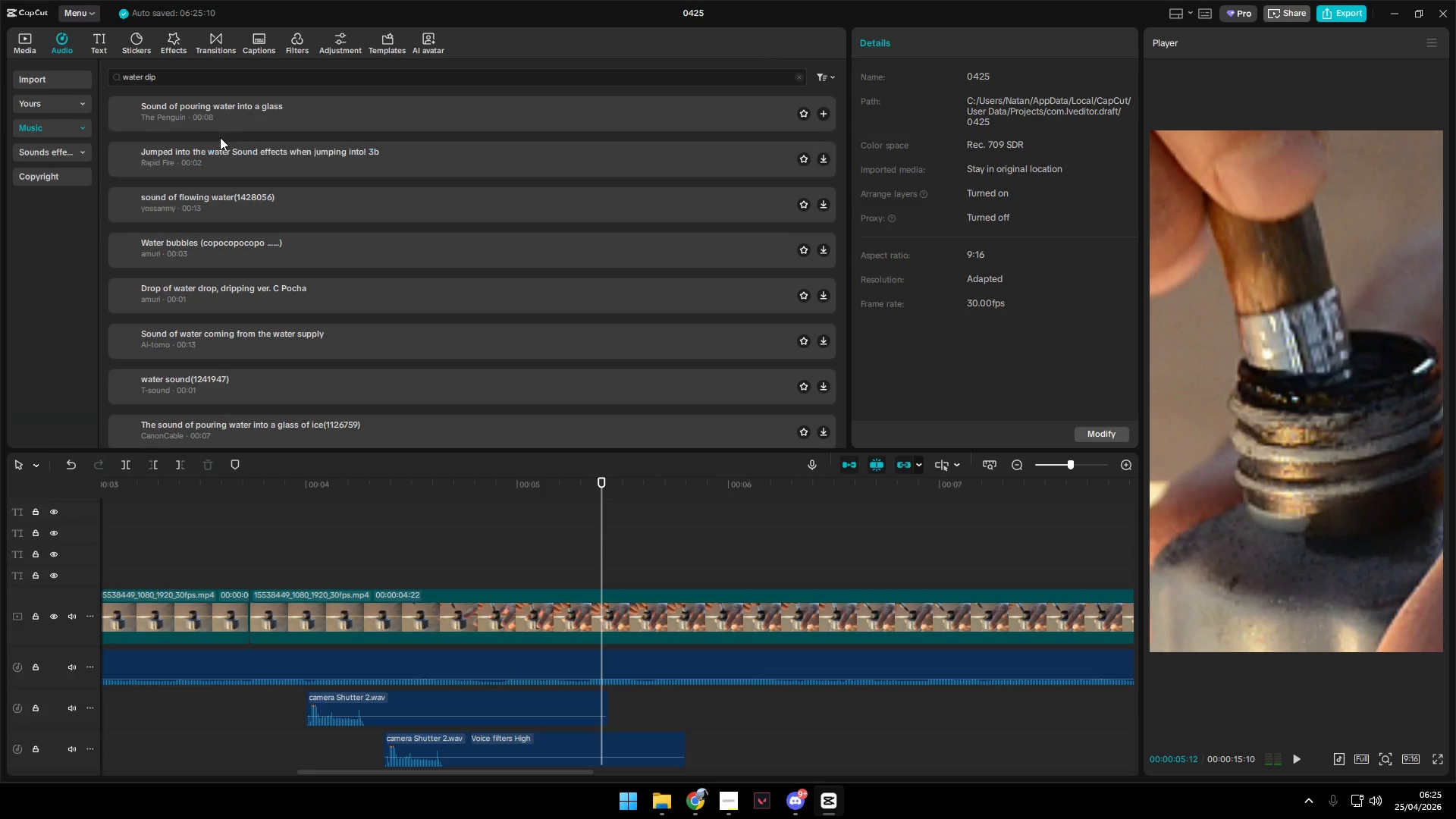 
left_click([228, 106])
 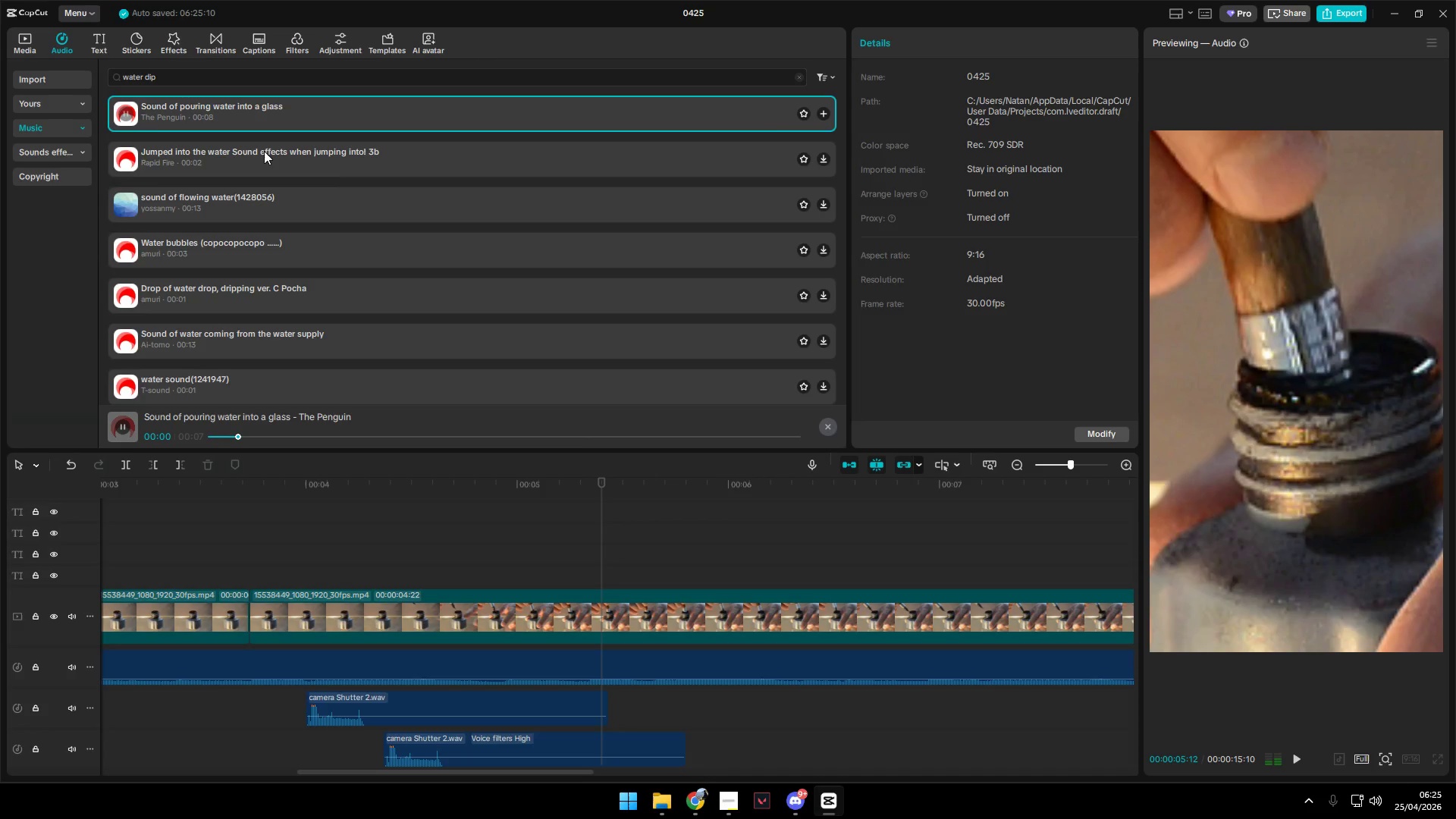 
left_click([264, 152])
 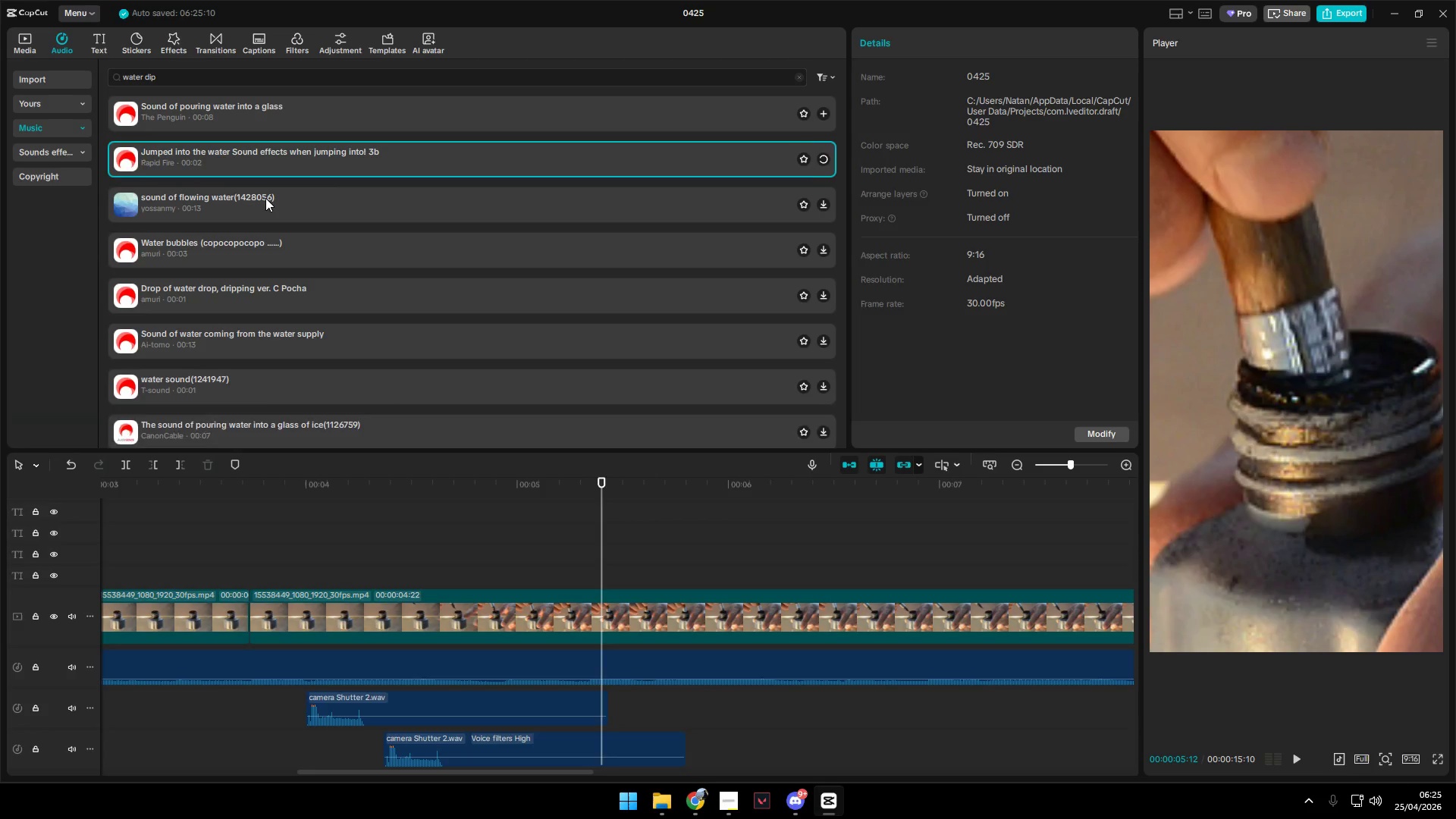 
left_click([265, 199])
 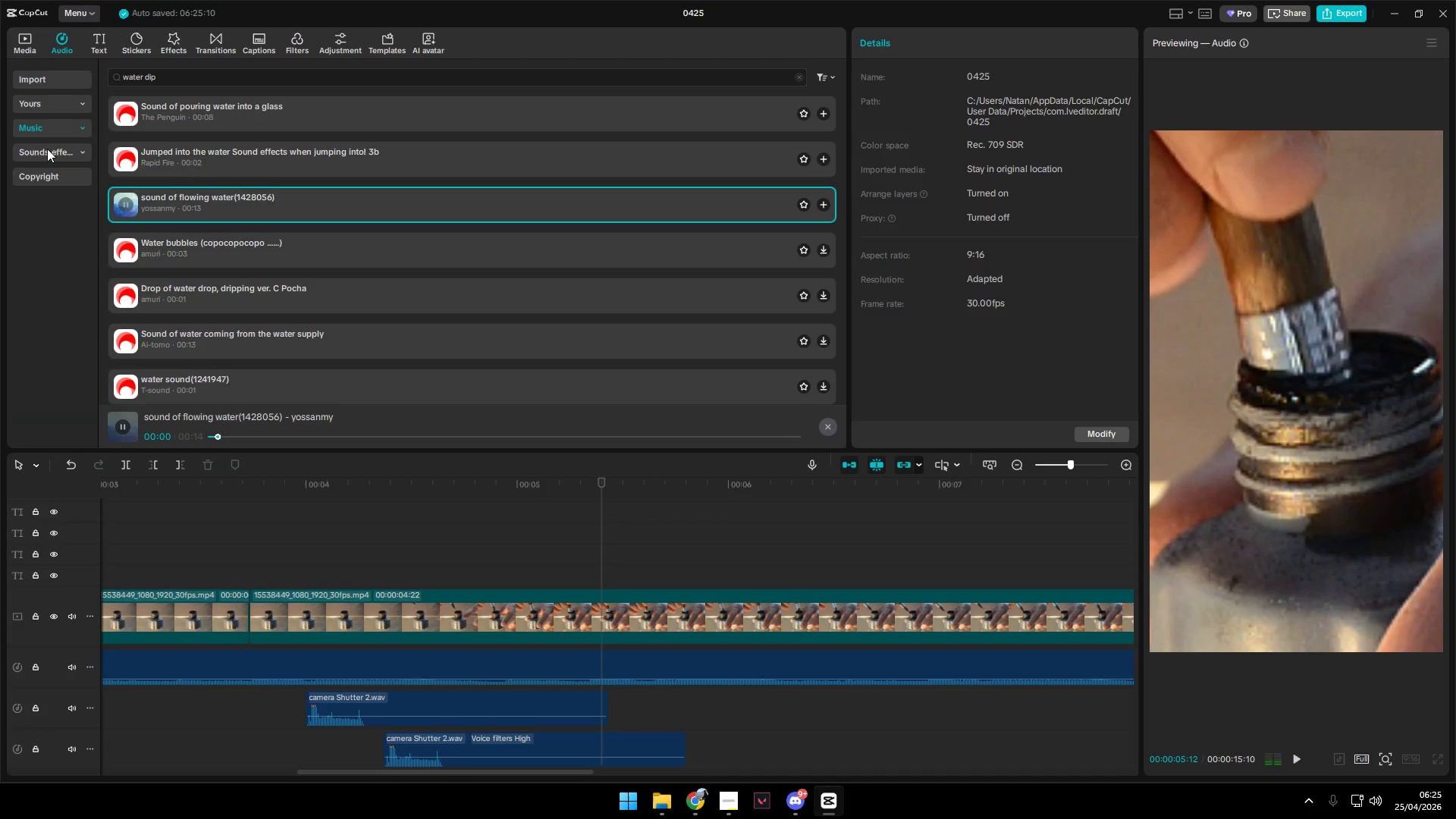 
left_click([46, 149])
 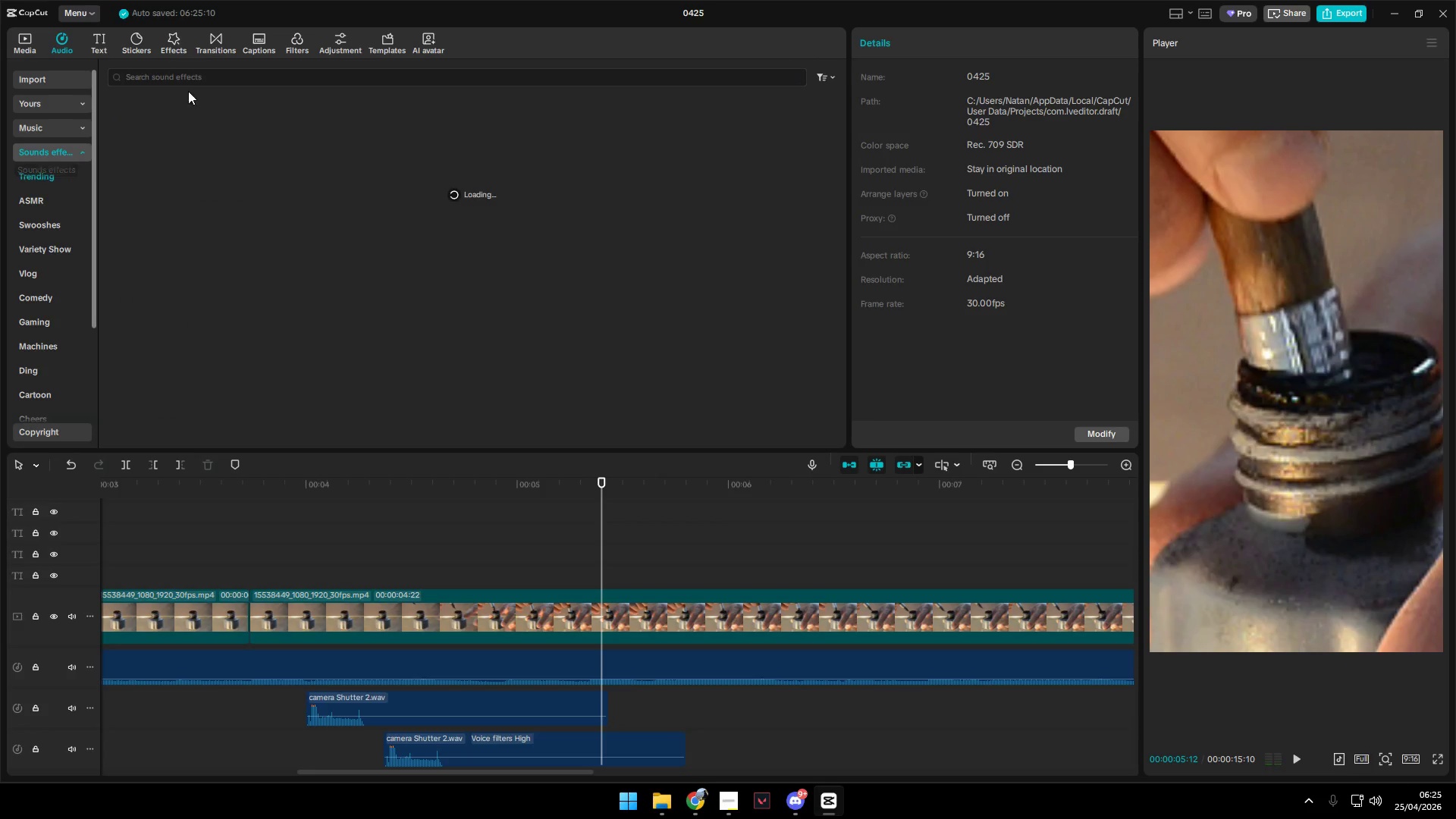 
left_click([199, 76])
 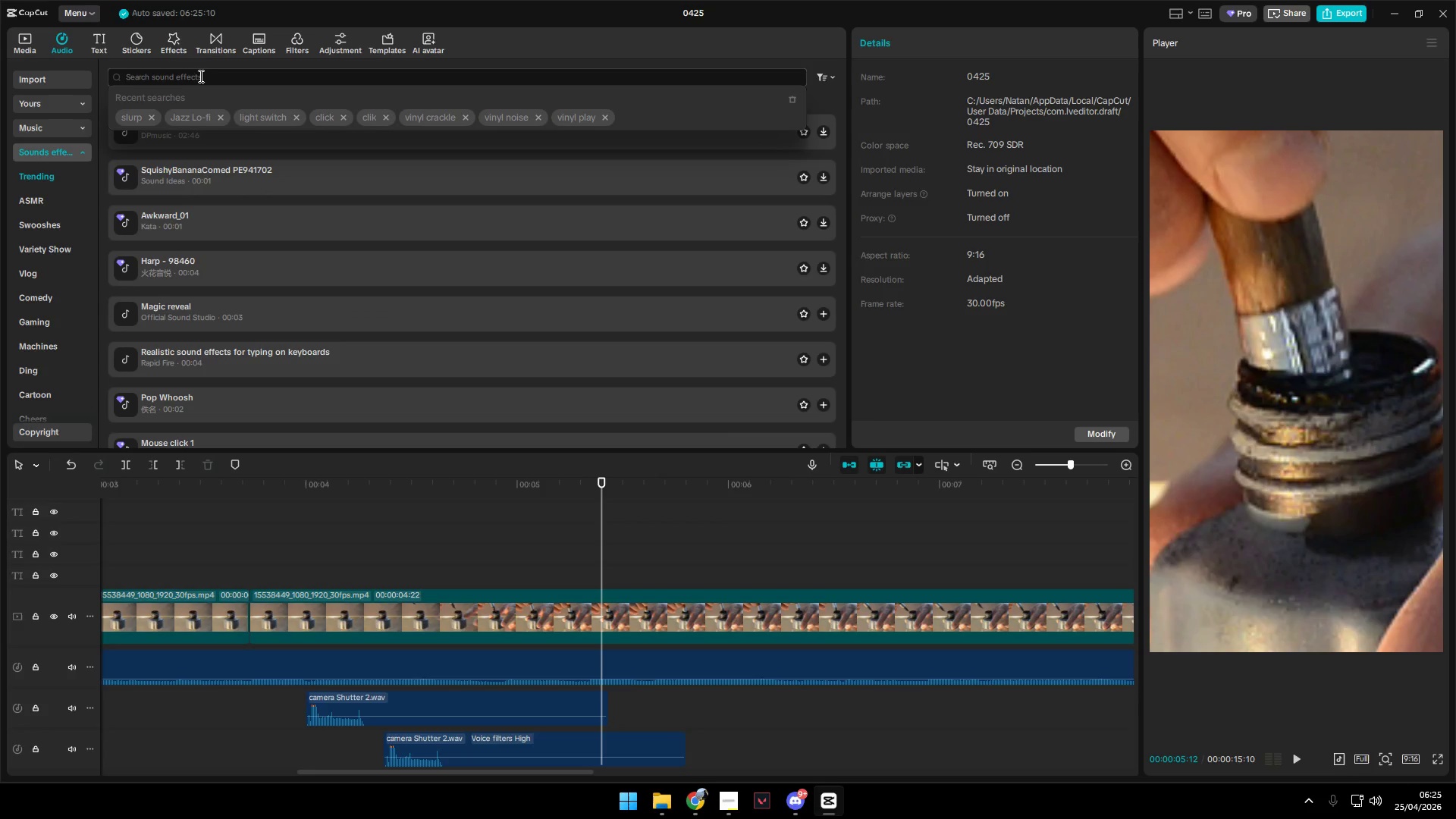 
type(water d)
 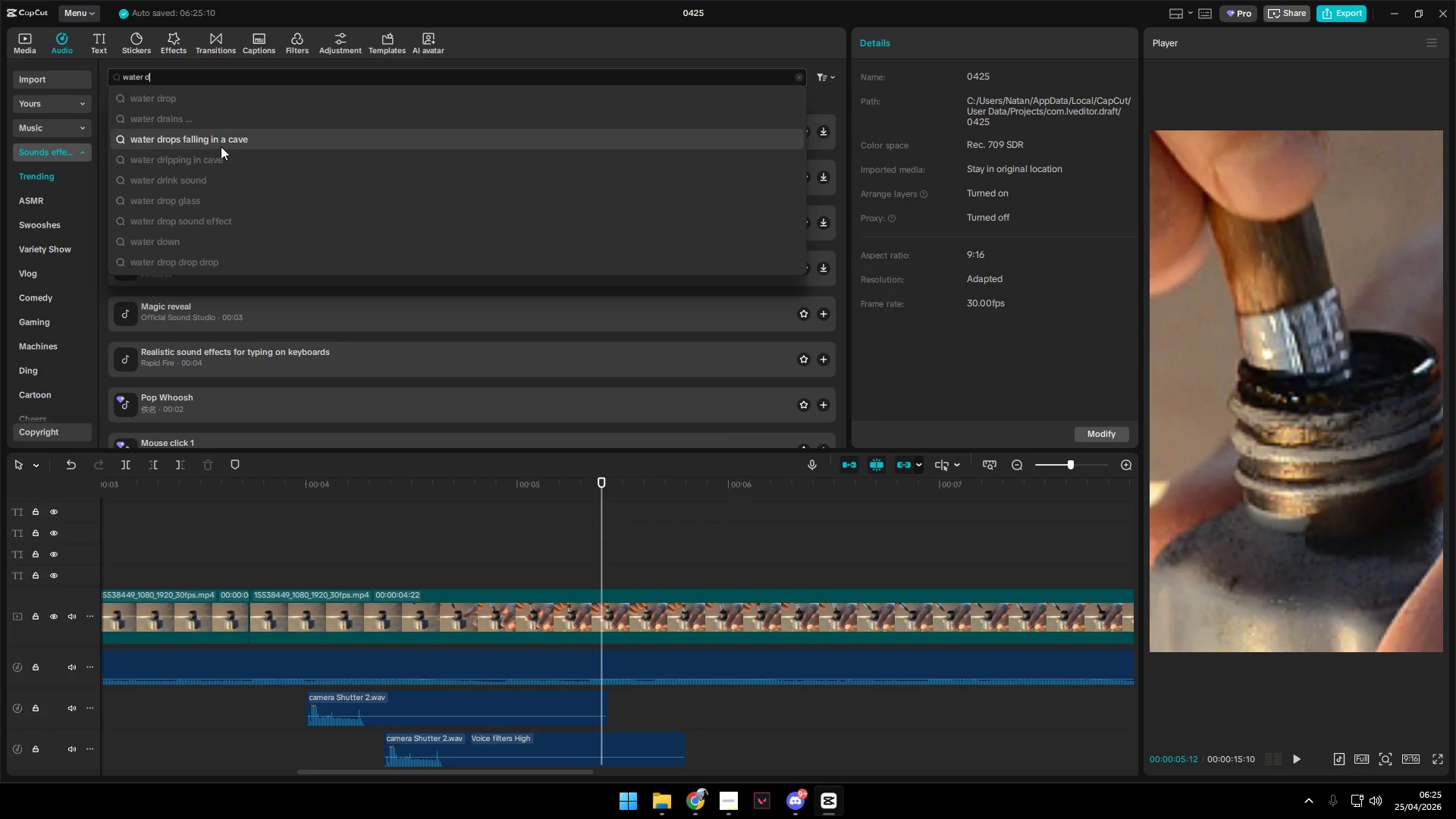 
left_click([196, 99])
 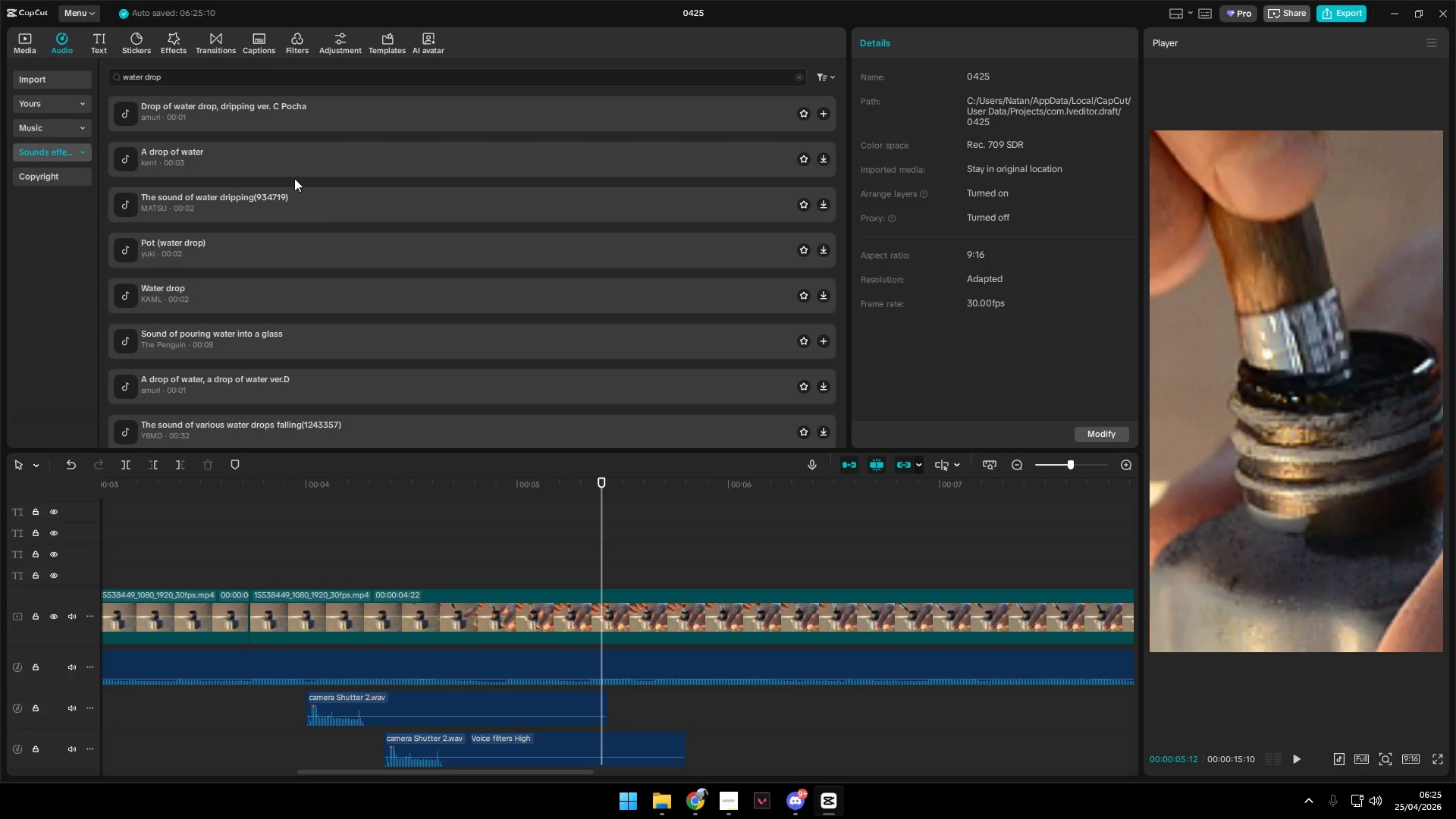 
left_click([293, 121])
 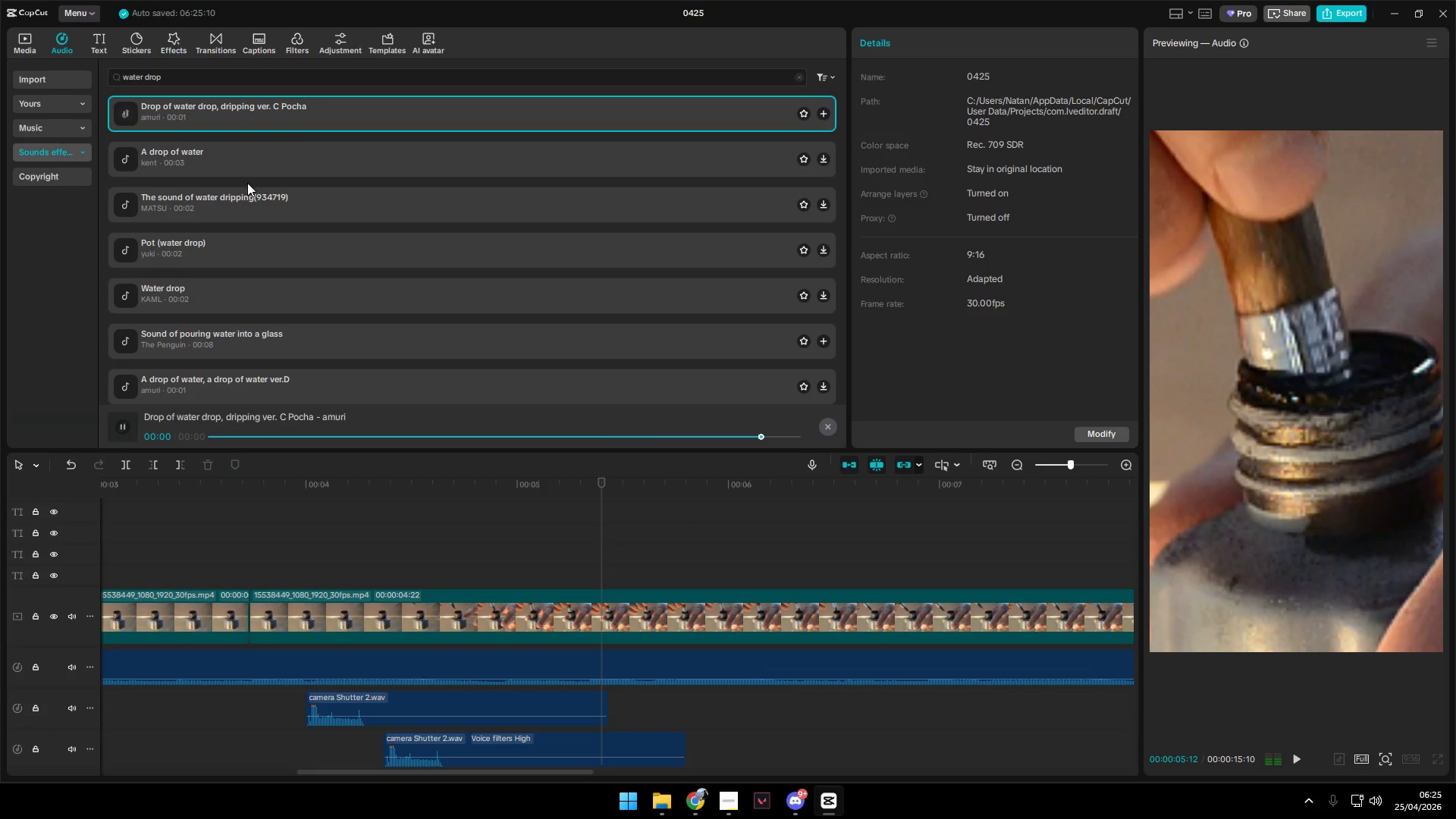 
left_click([232, 156])
 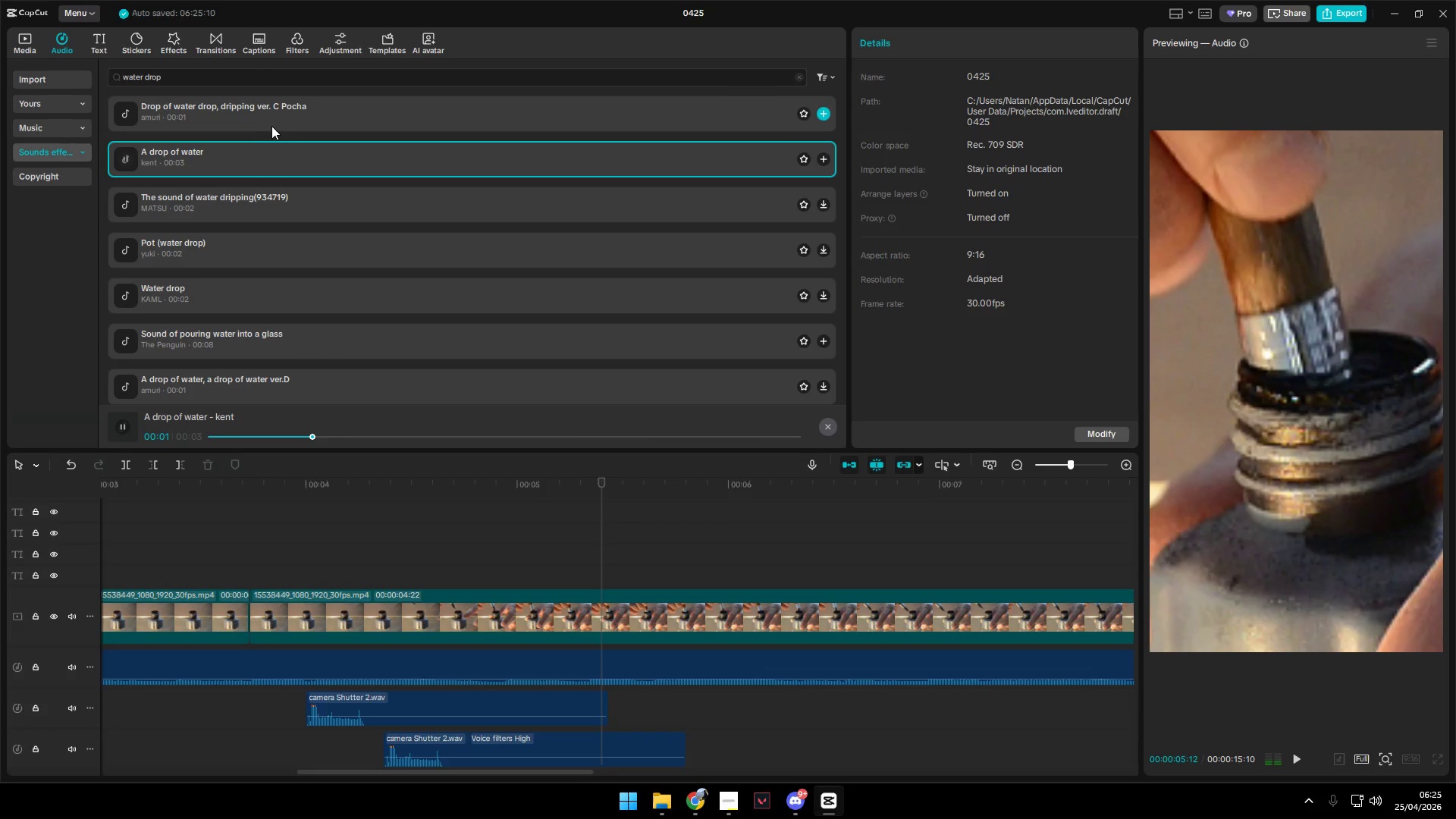 
left_click([278, 108])
 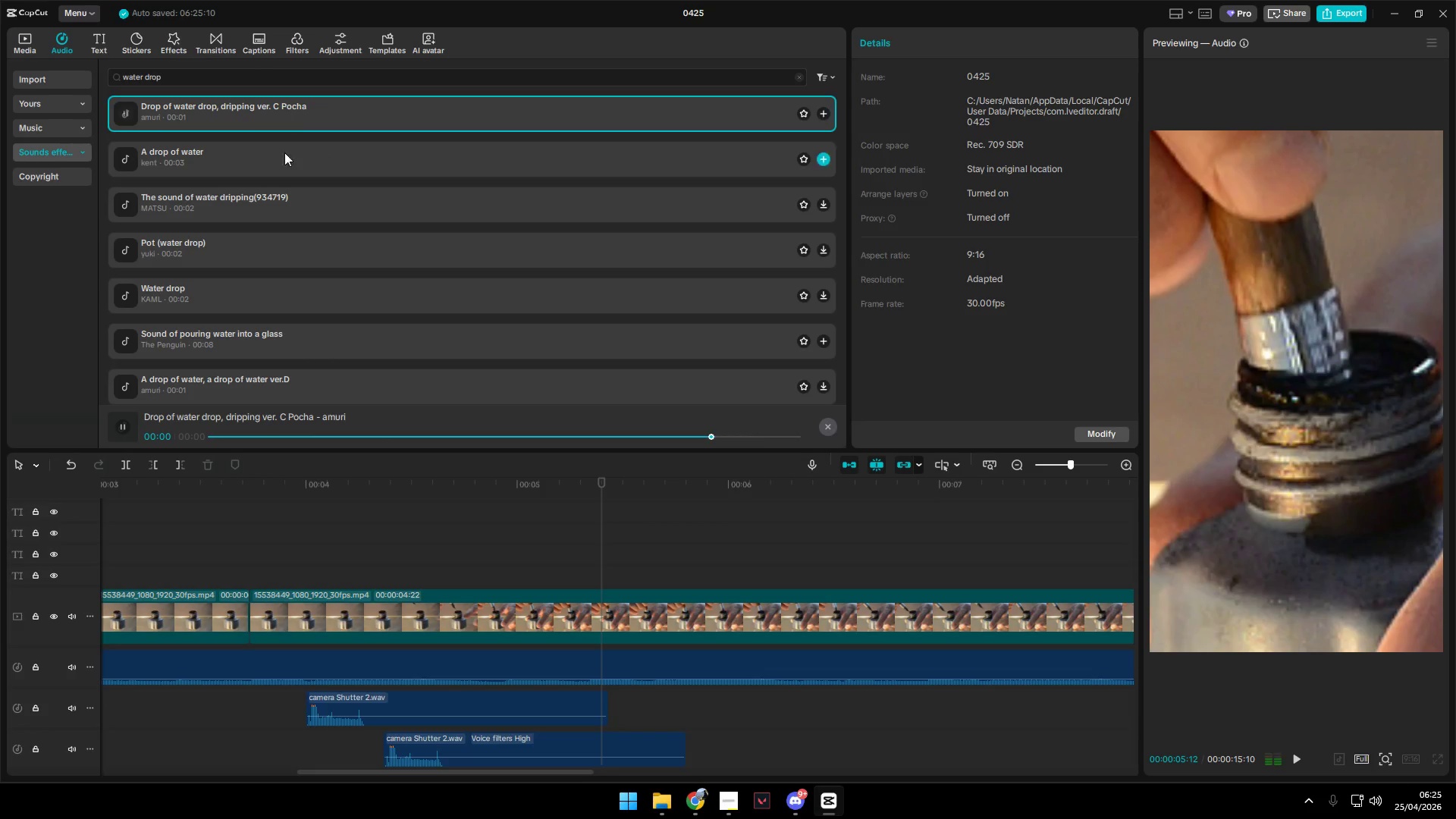 
left_click([275, 196])
 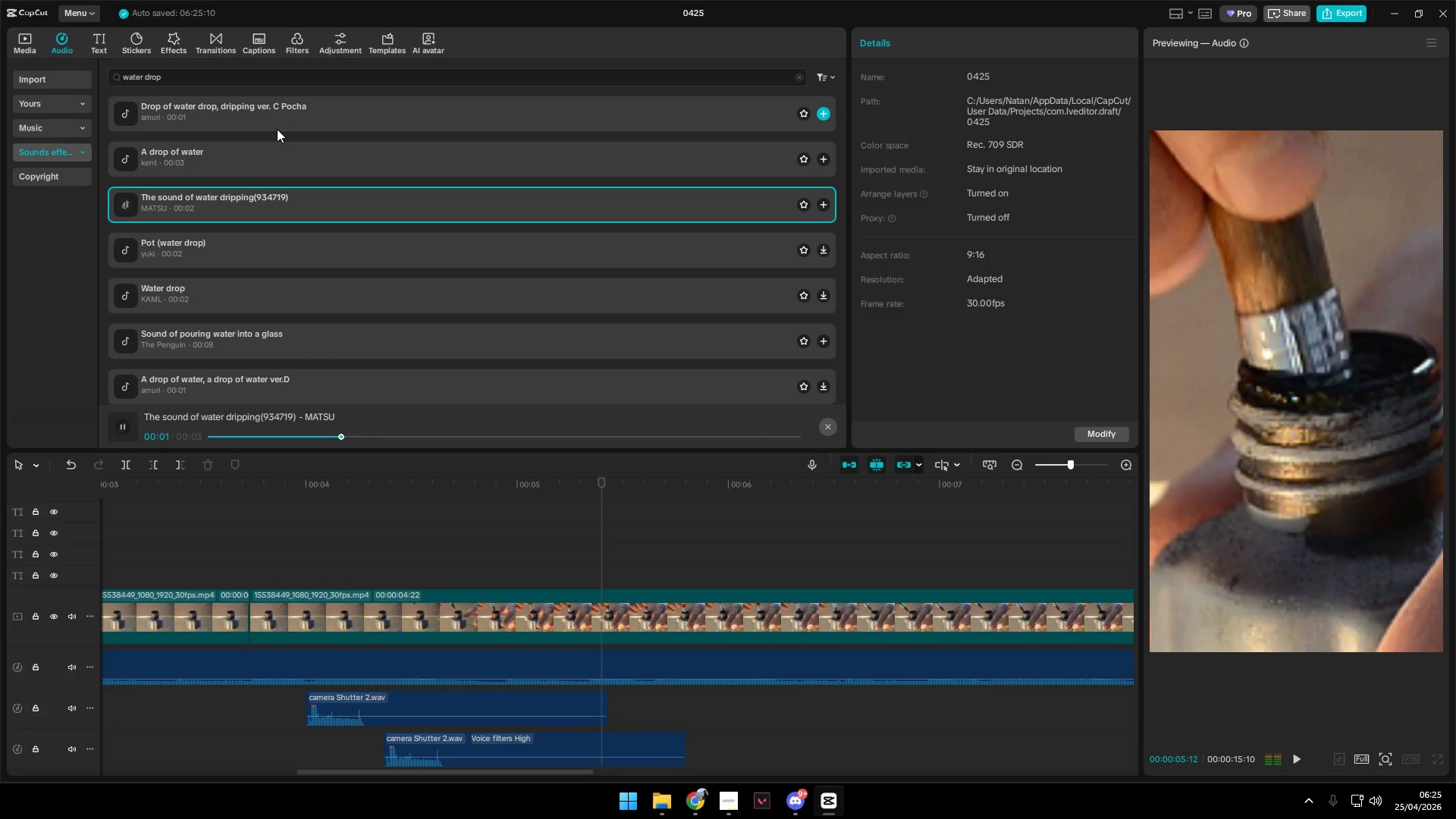 
left_click([286, 111])
 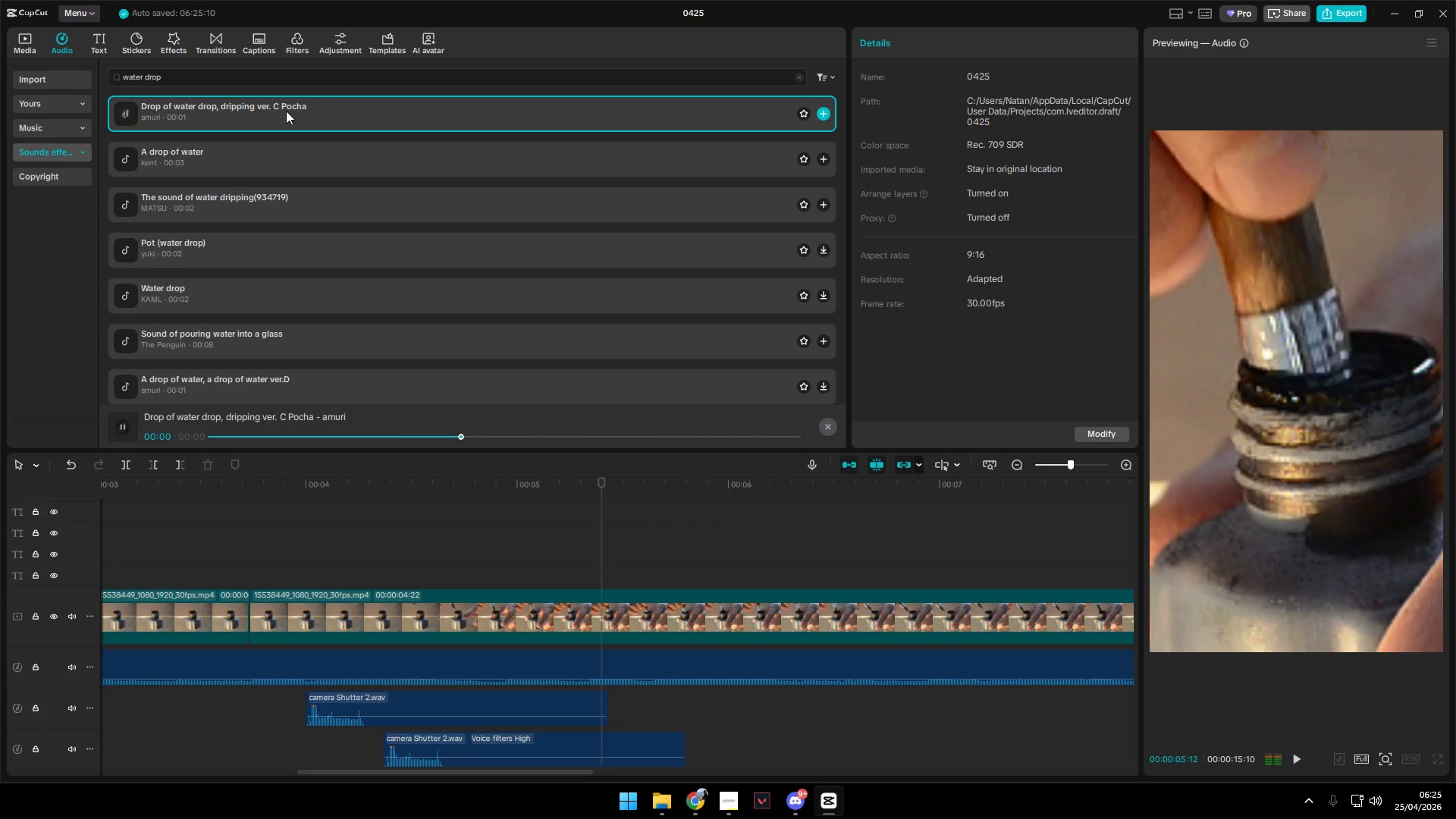 
left_click_drag(start_coordinate=[286, 111], to_coordinate=[297, 128])
 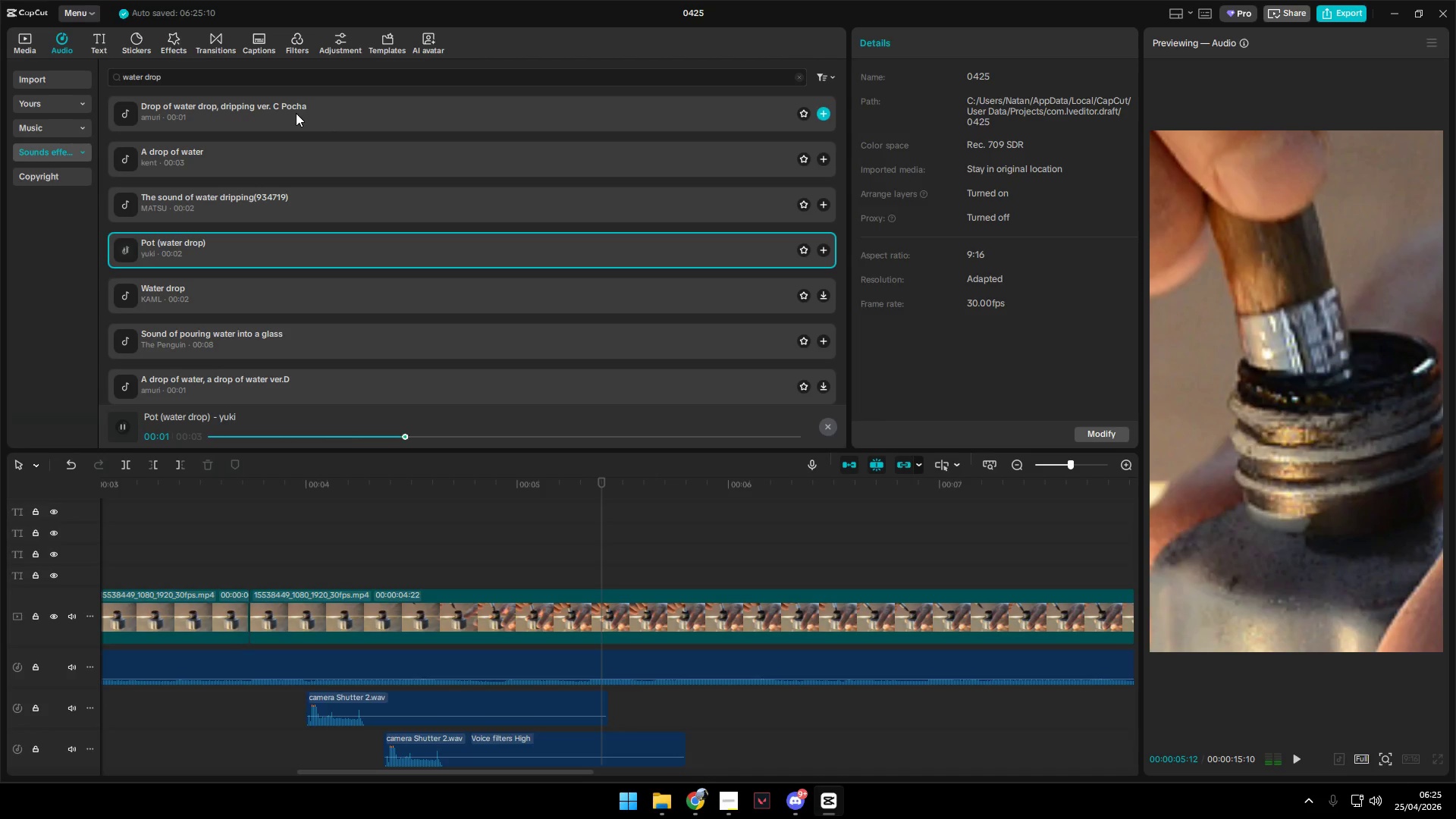 
left_click_drag(start_coordinate=[299, 112], to_coordinate=[608, 780])
 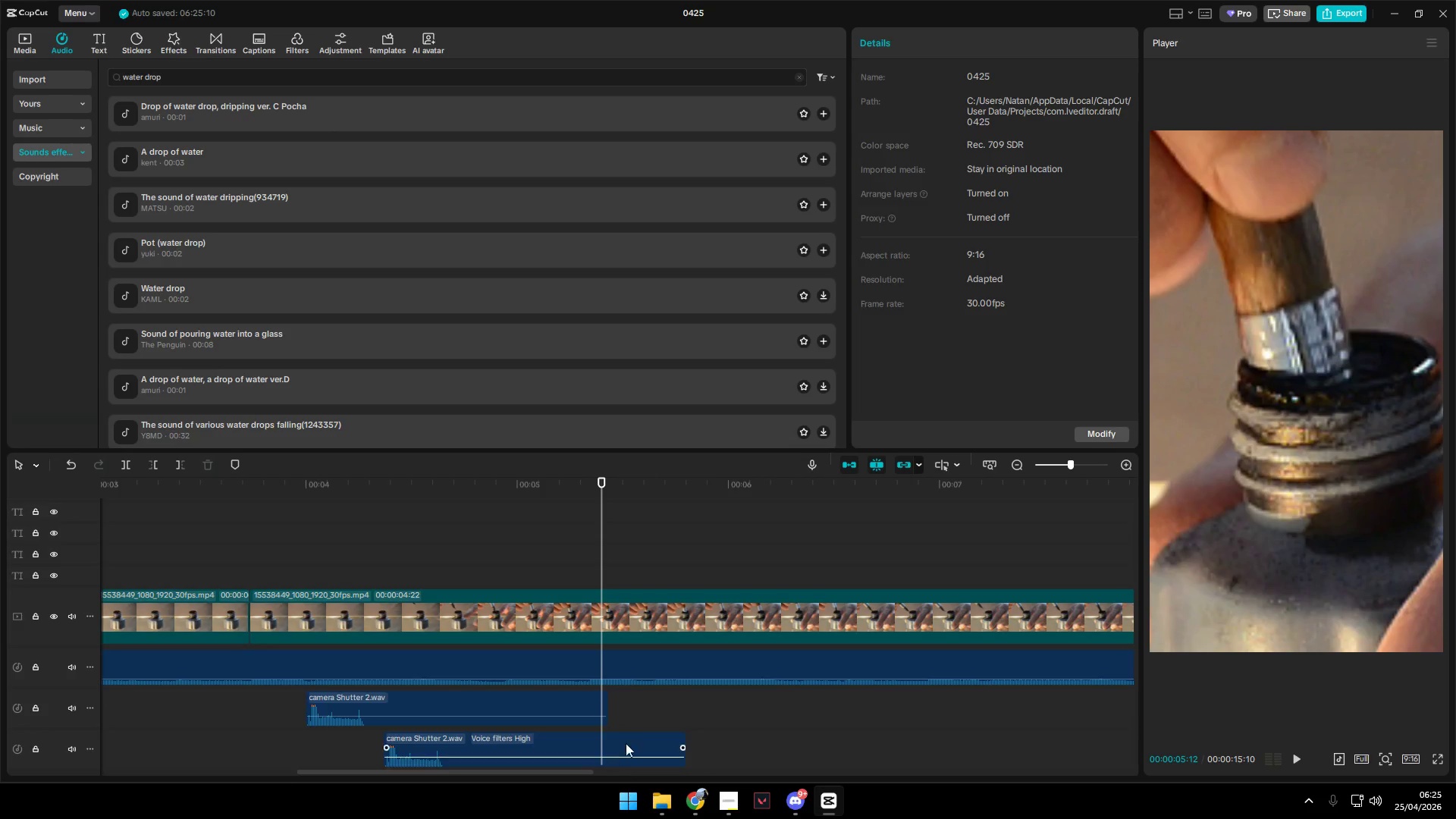 
scroll: coordinate [625, 679], scroll_direction: down, amount: 9.0
 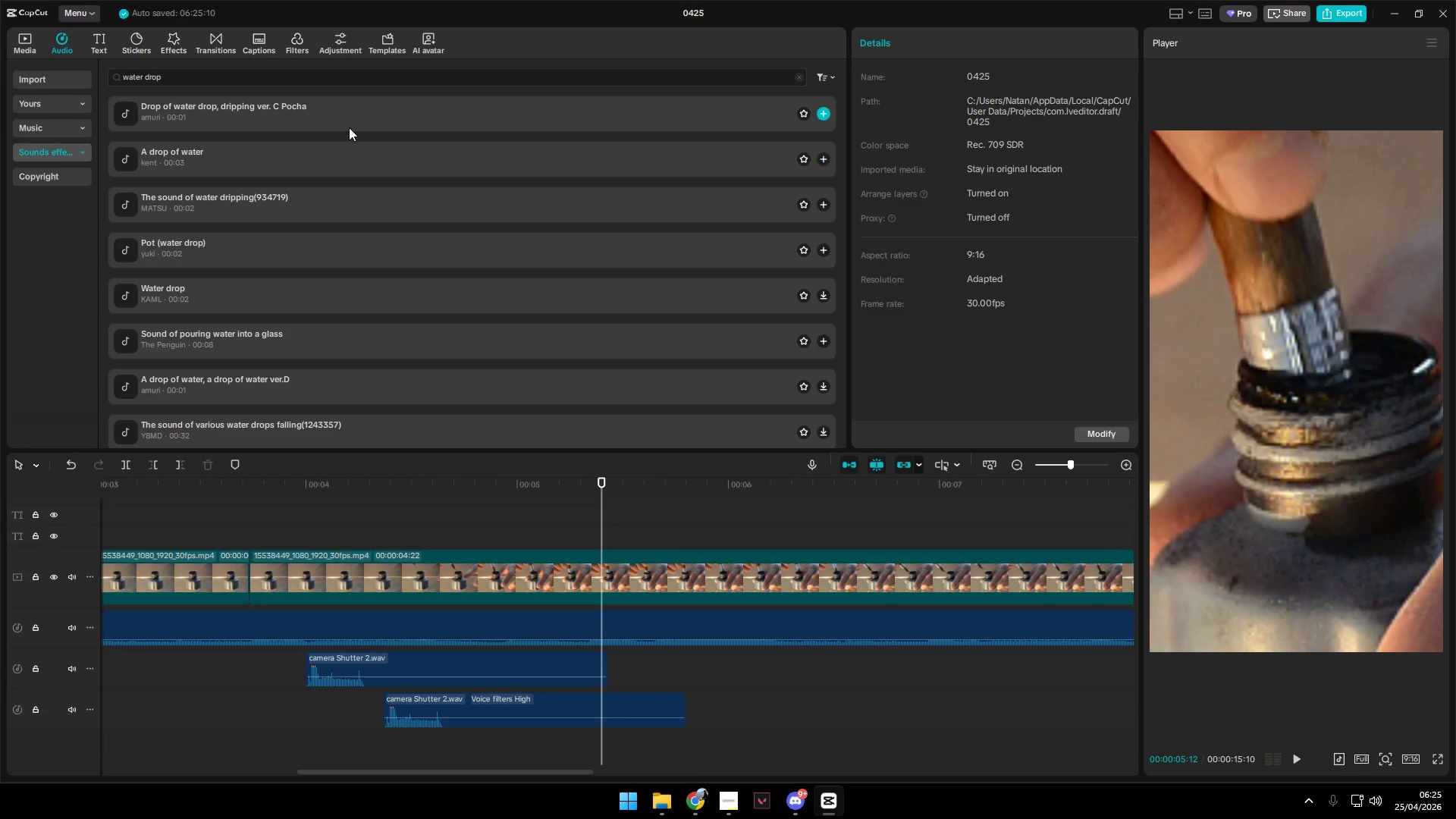 
left_click_drag(start_coordinate=[356, 119], to_coordinate=[592, 756])
 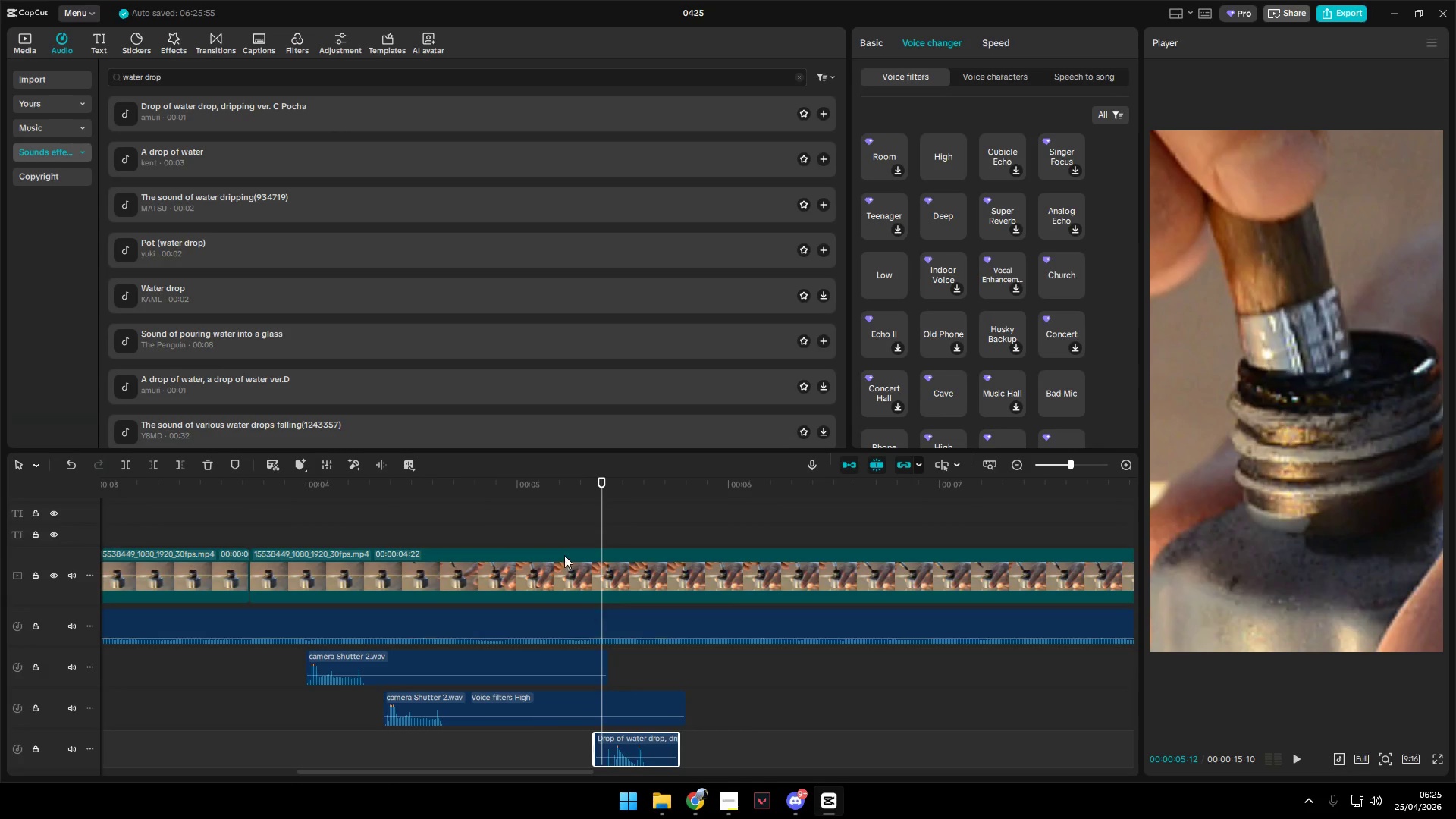 
left_click([562, 510])
 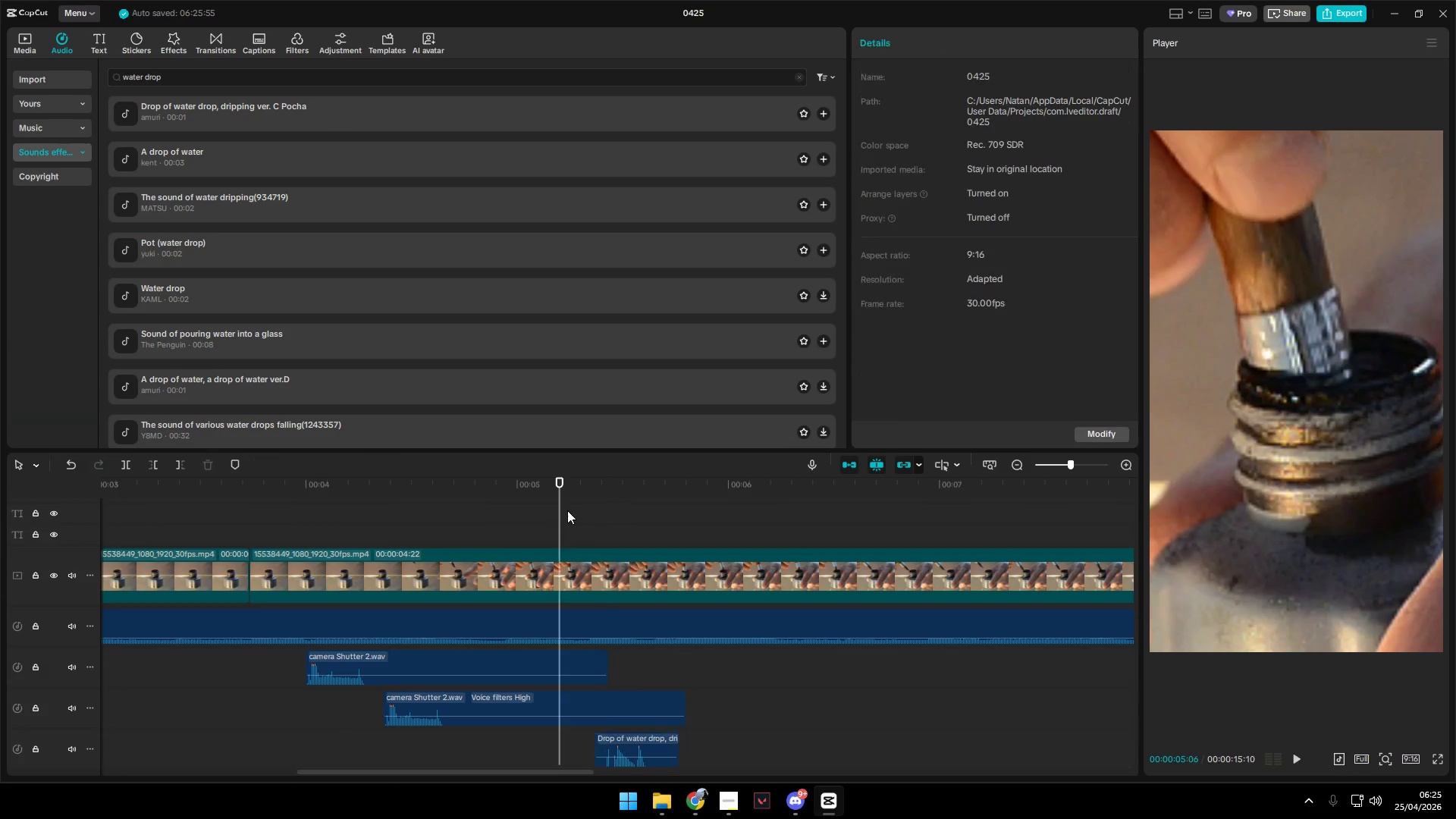 
key(Space)
 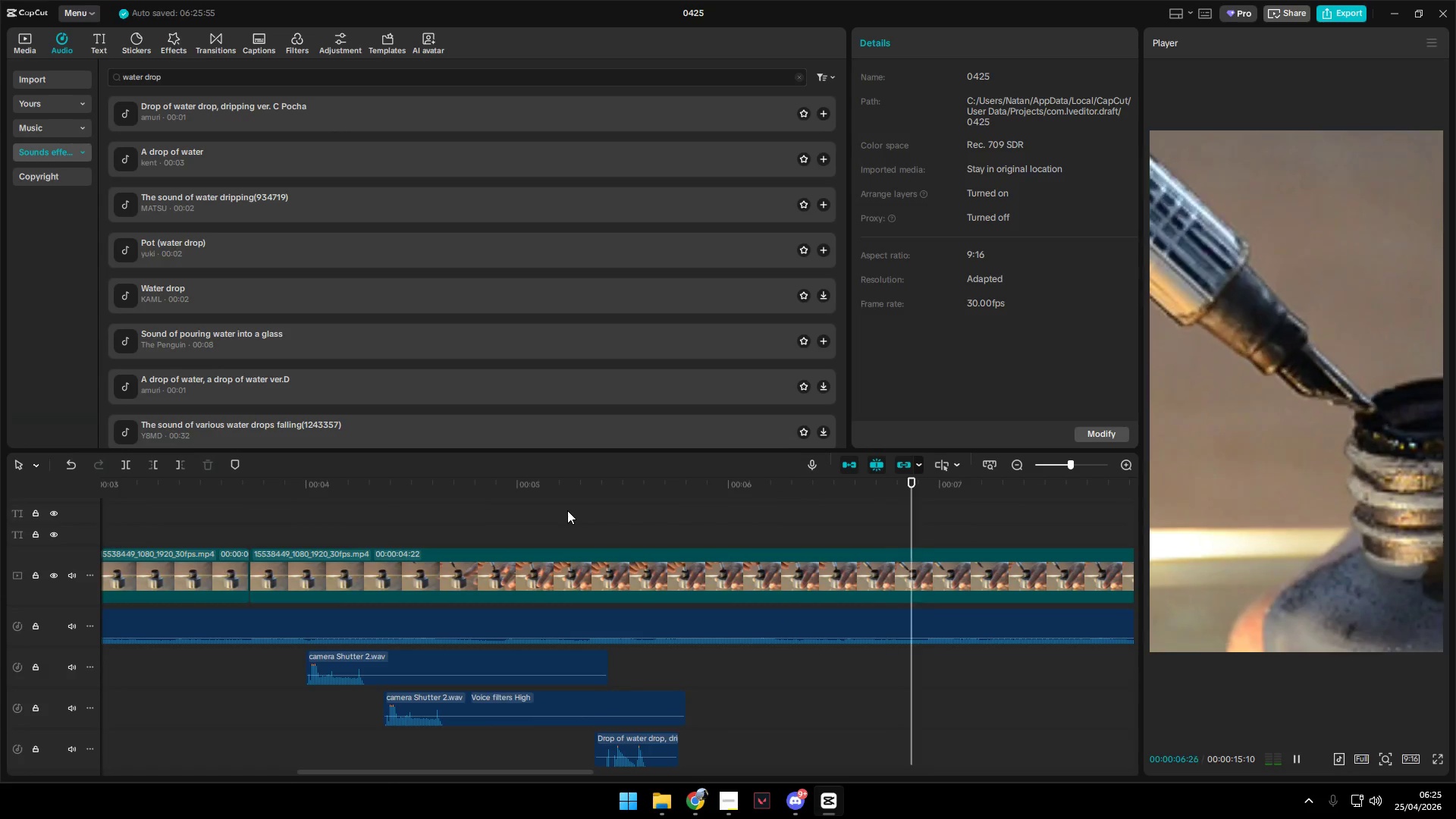 
key(Space)
 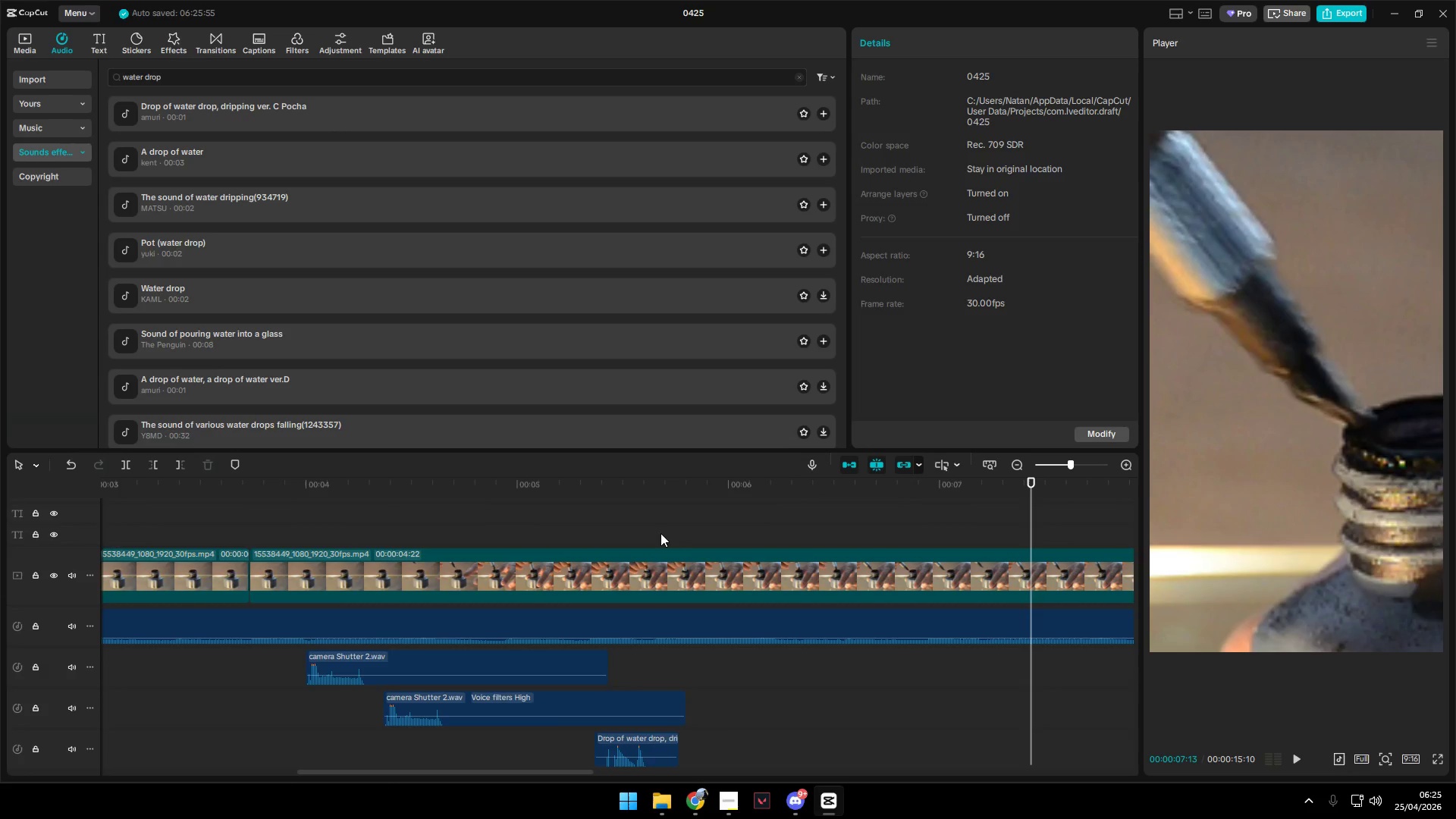 
left_click([692, 520])
 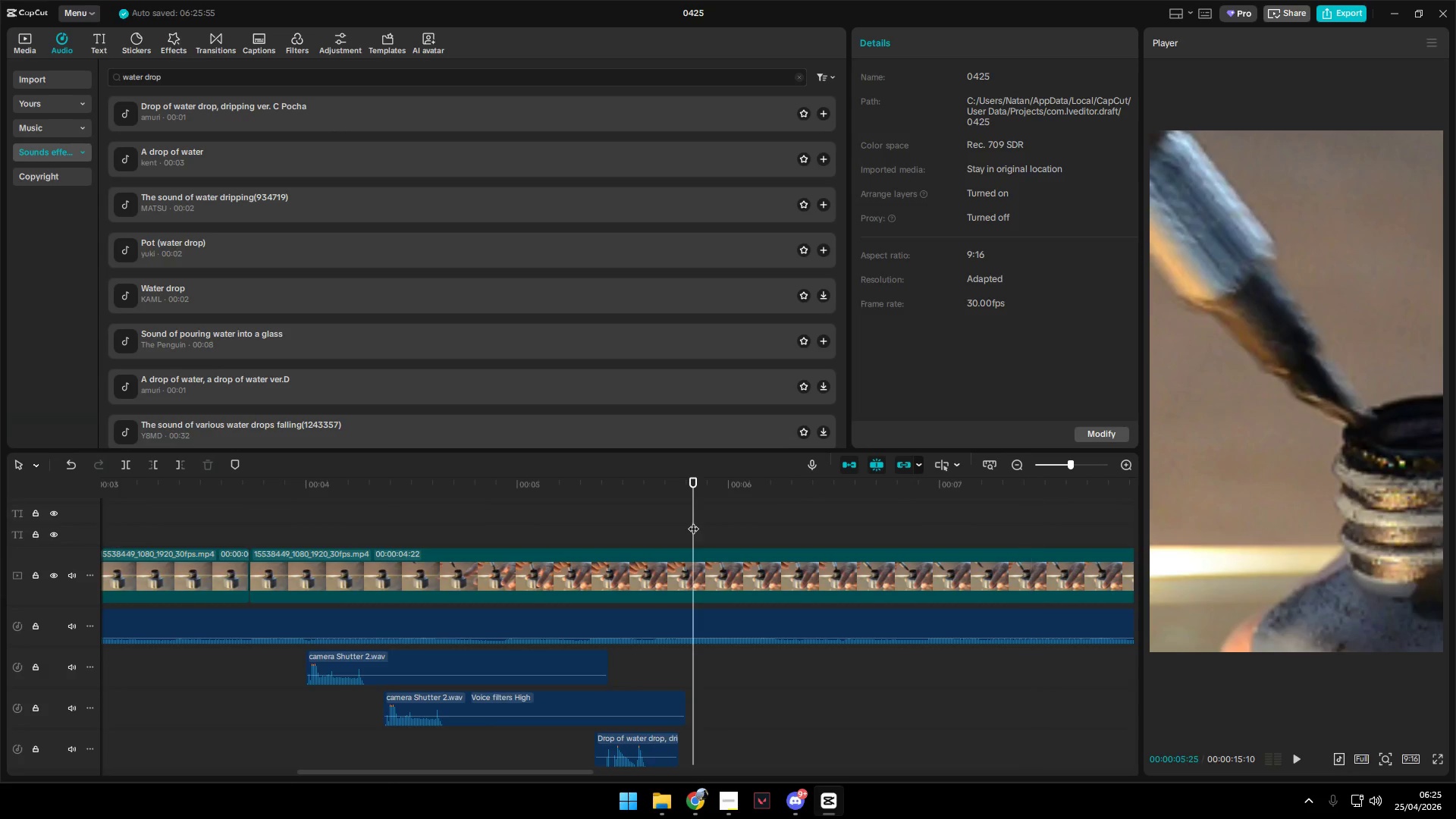 
left_click_drag(start_coordinate=[693, 522], to_coordinate=[517, 536])
 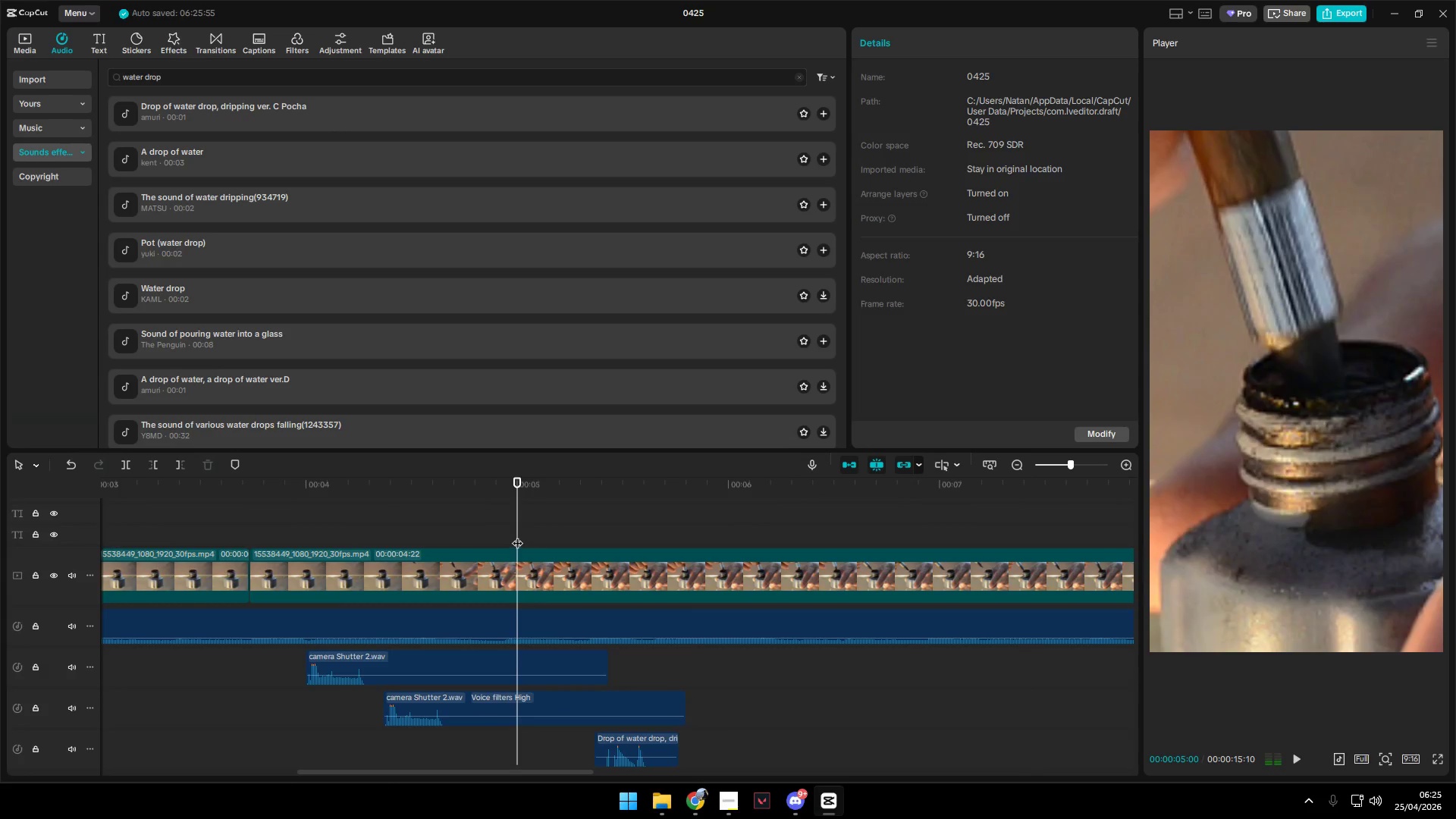 
key(Space)
 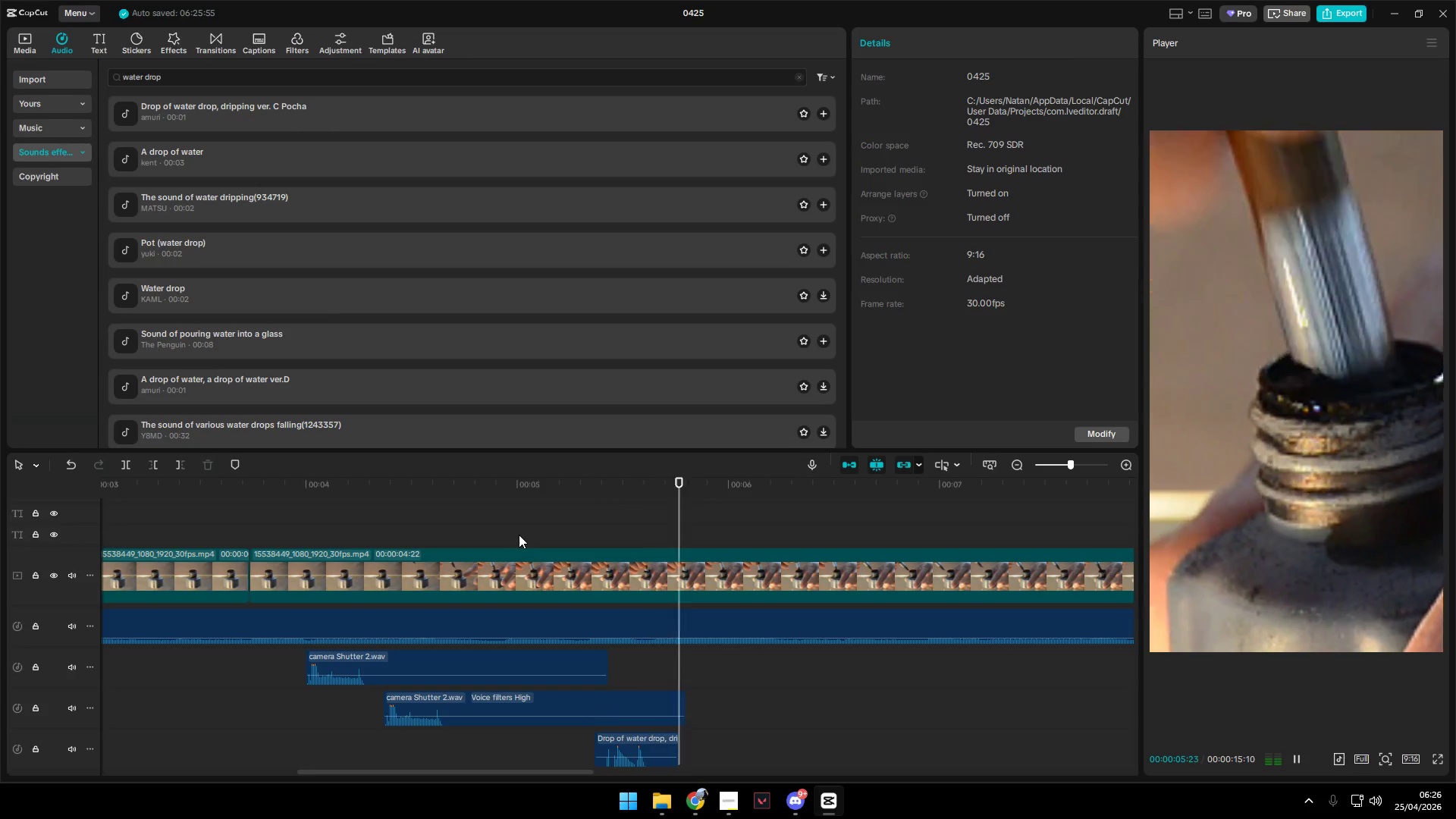 
key(Space)
 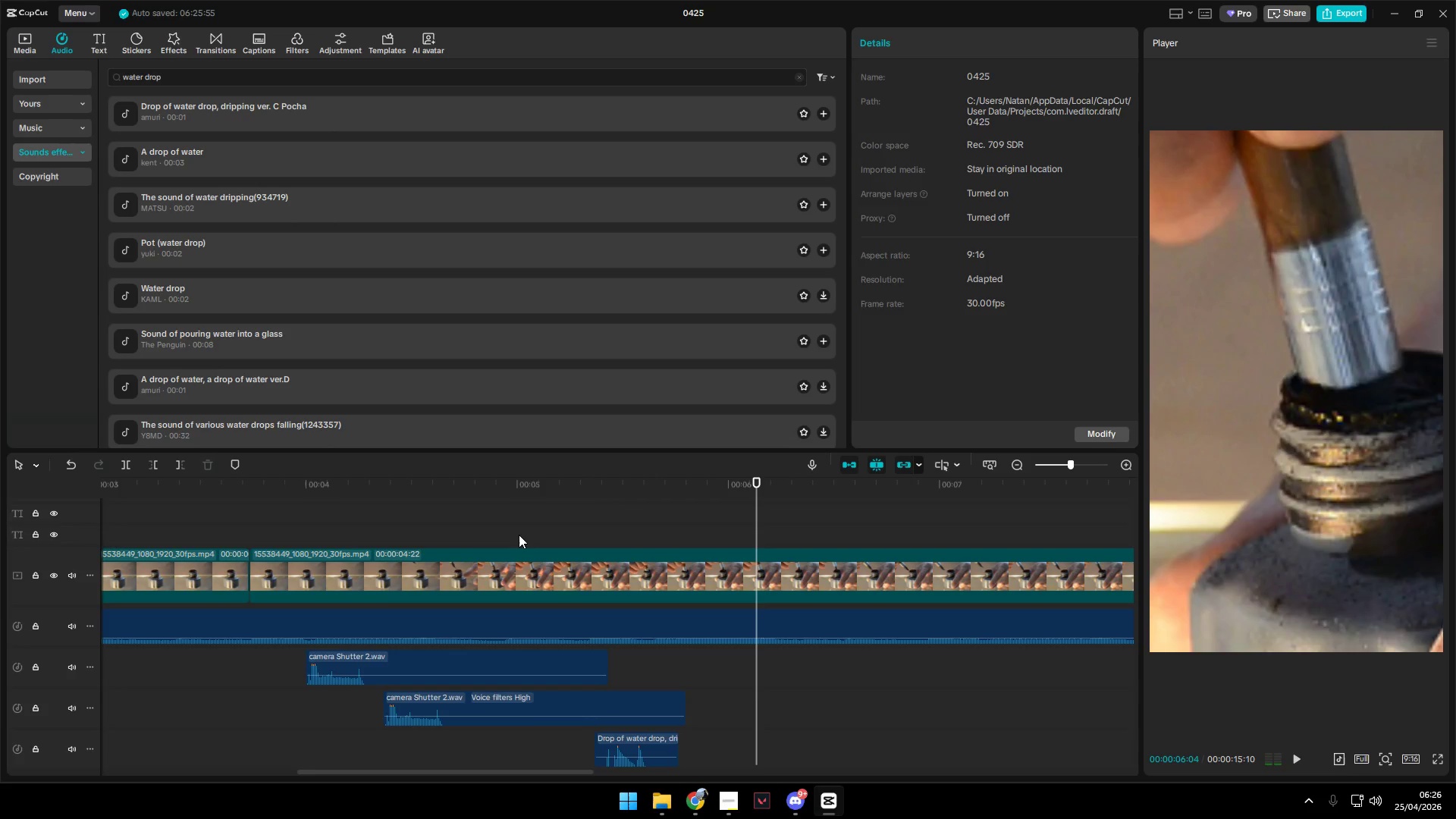 
key(Space)
 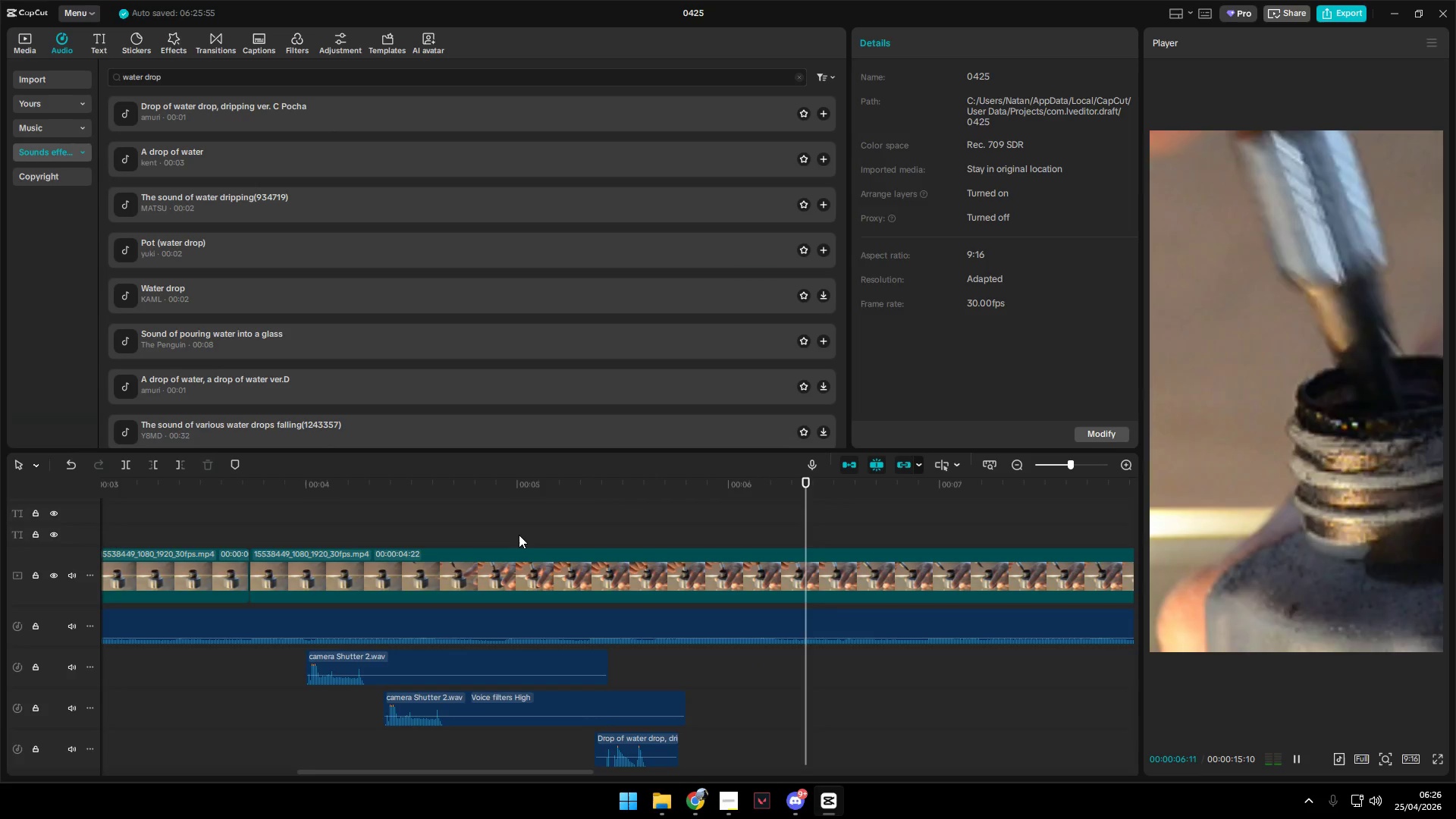 
key(Space)
 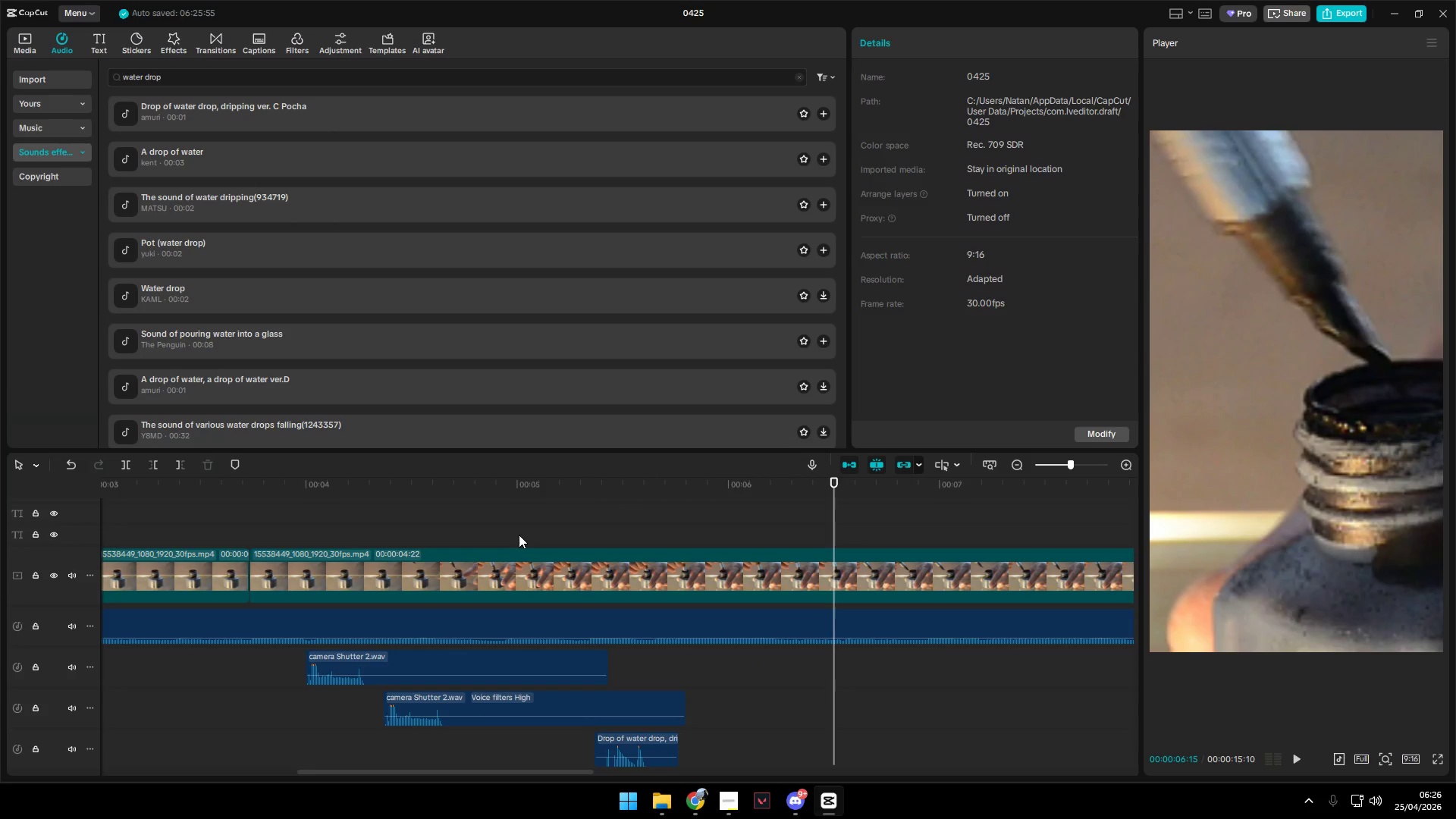 
key(Space)
 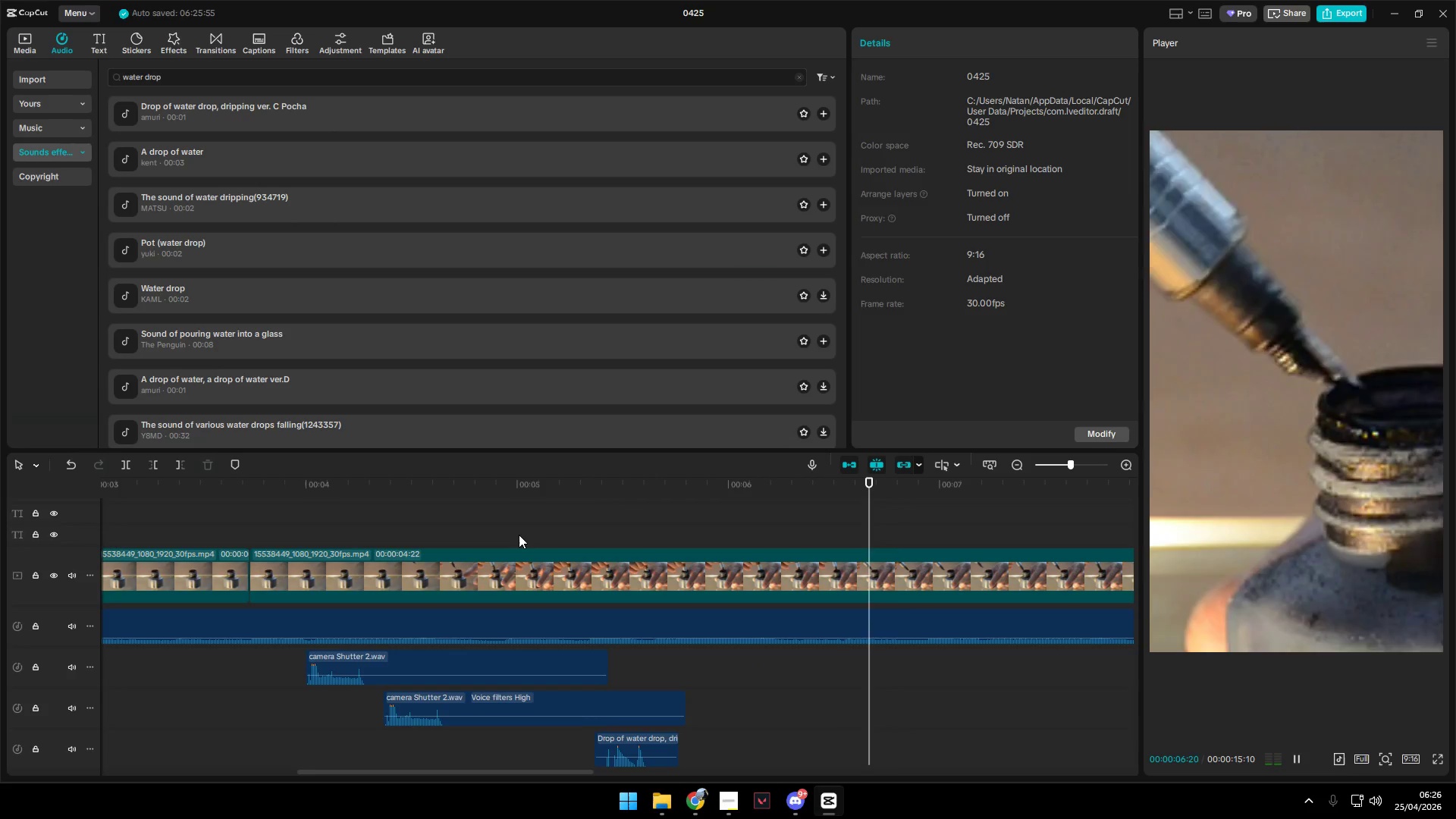 
key(Space)
 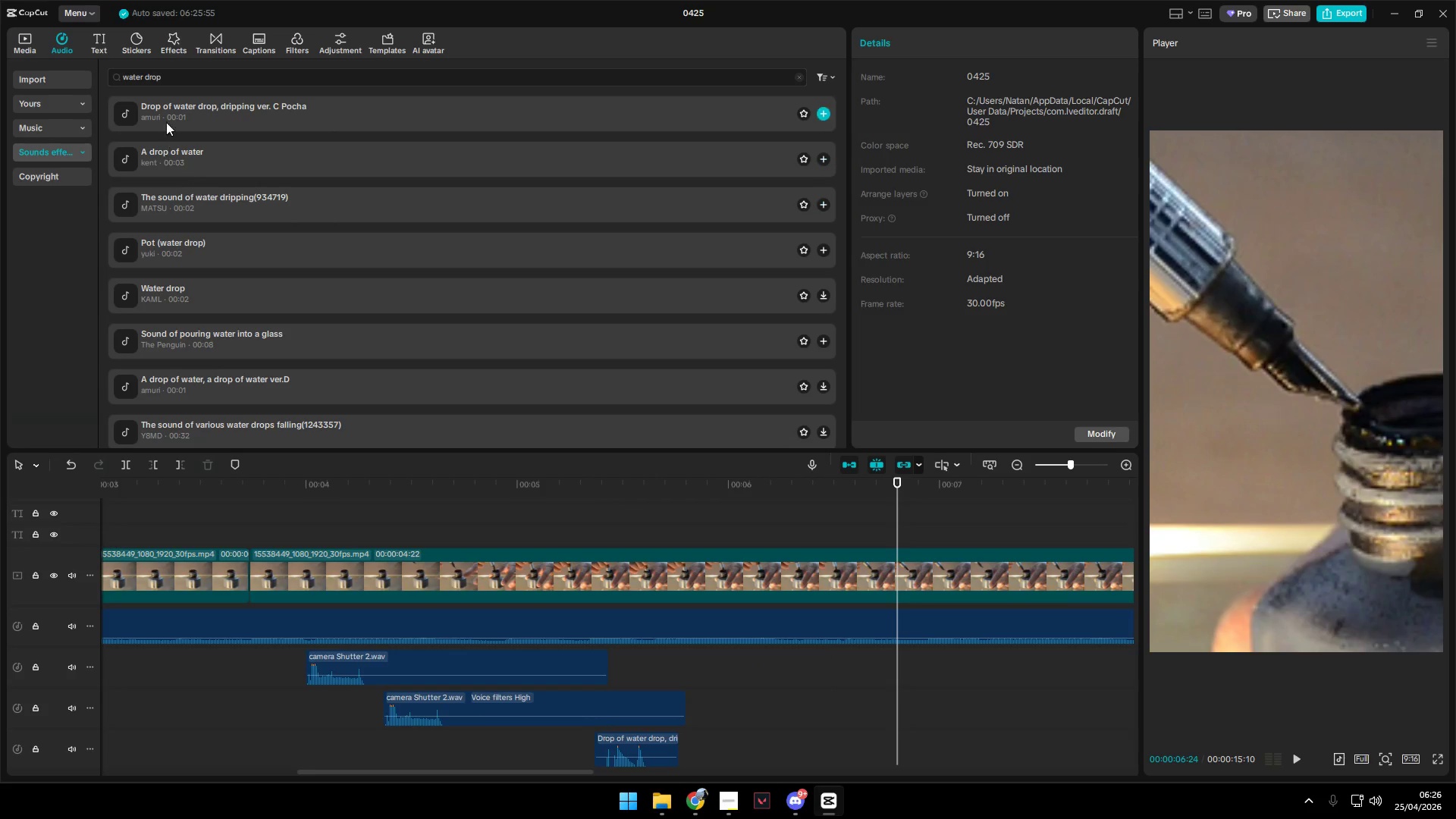 
left_click_drag(start_coordinate=[199, 67], to_coordinate=[79, 74])
 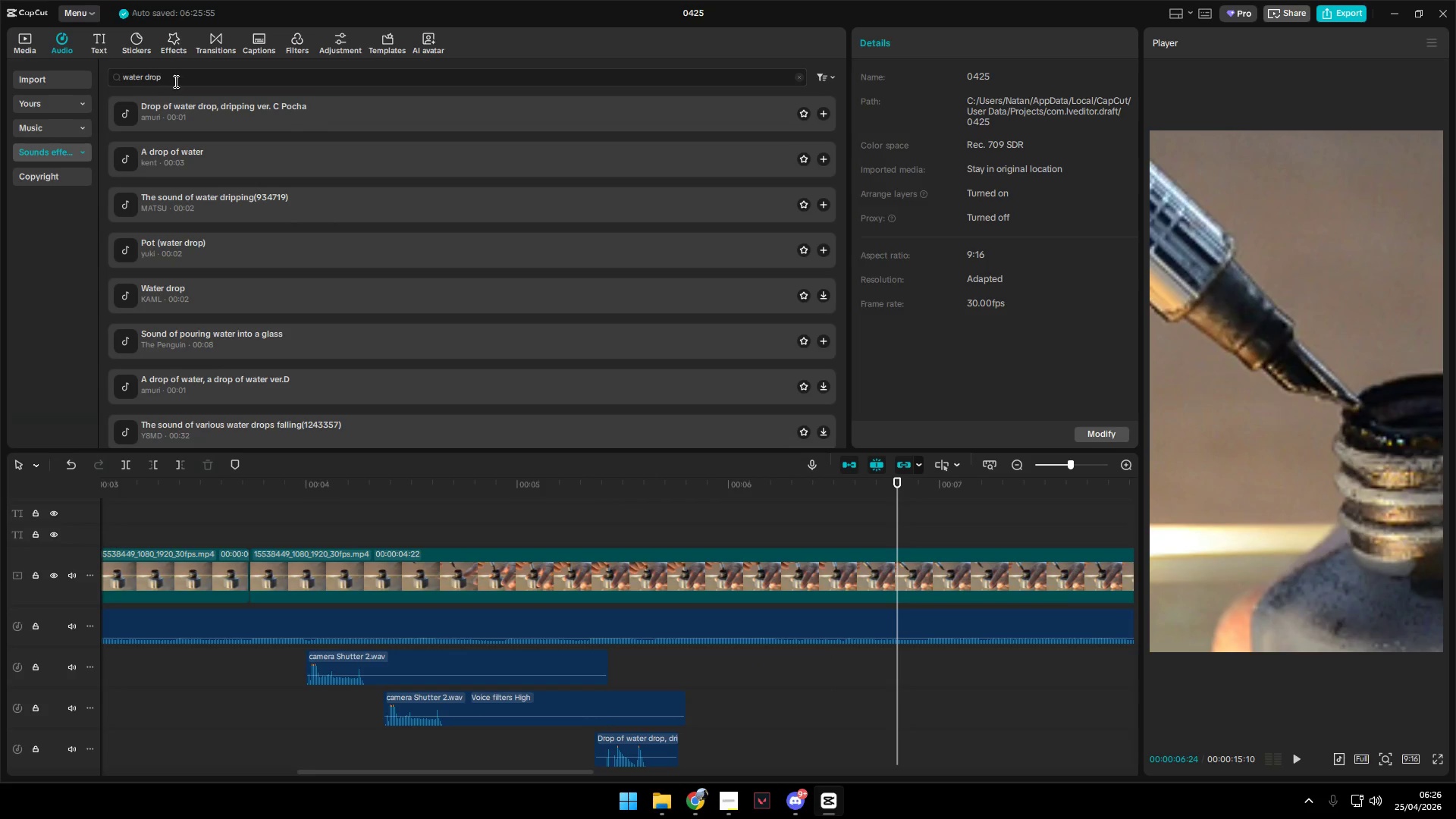 
left_click_drag(start_coordinate=[177, 79], to_coordinate=[64, 83])
 